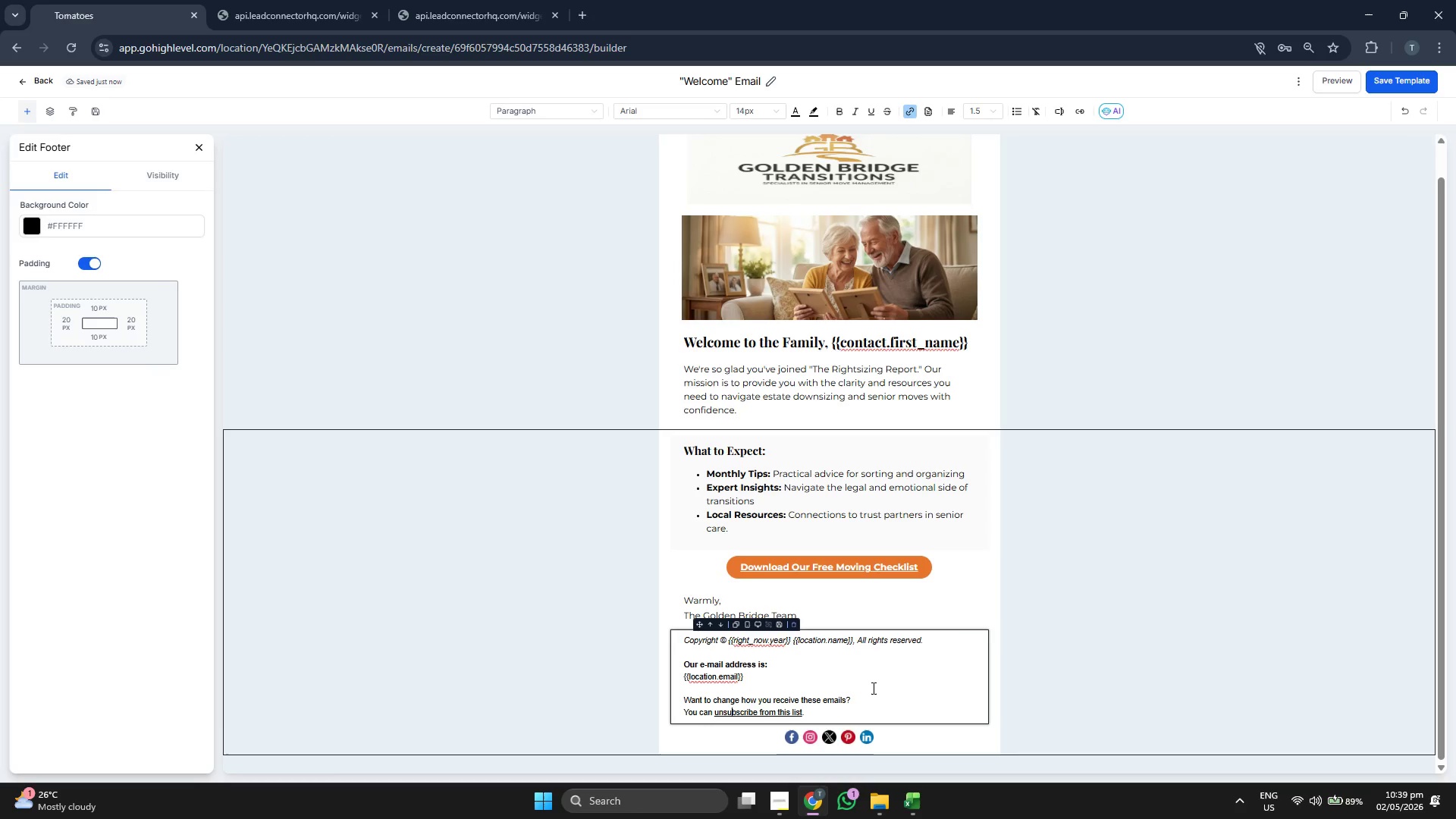 
key(ArrowLeft)
 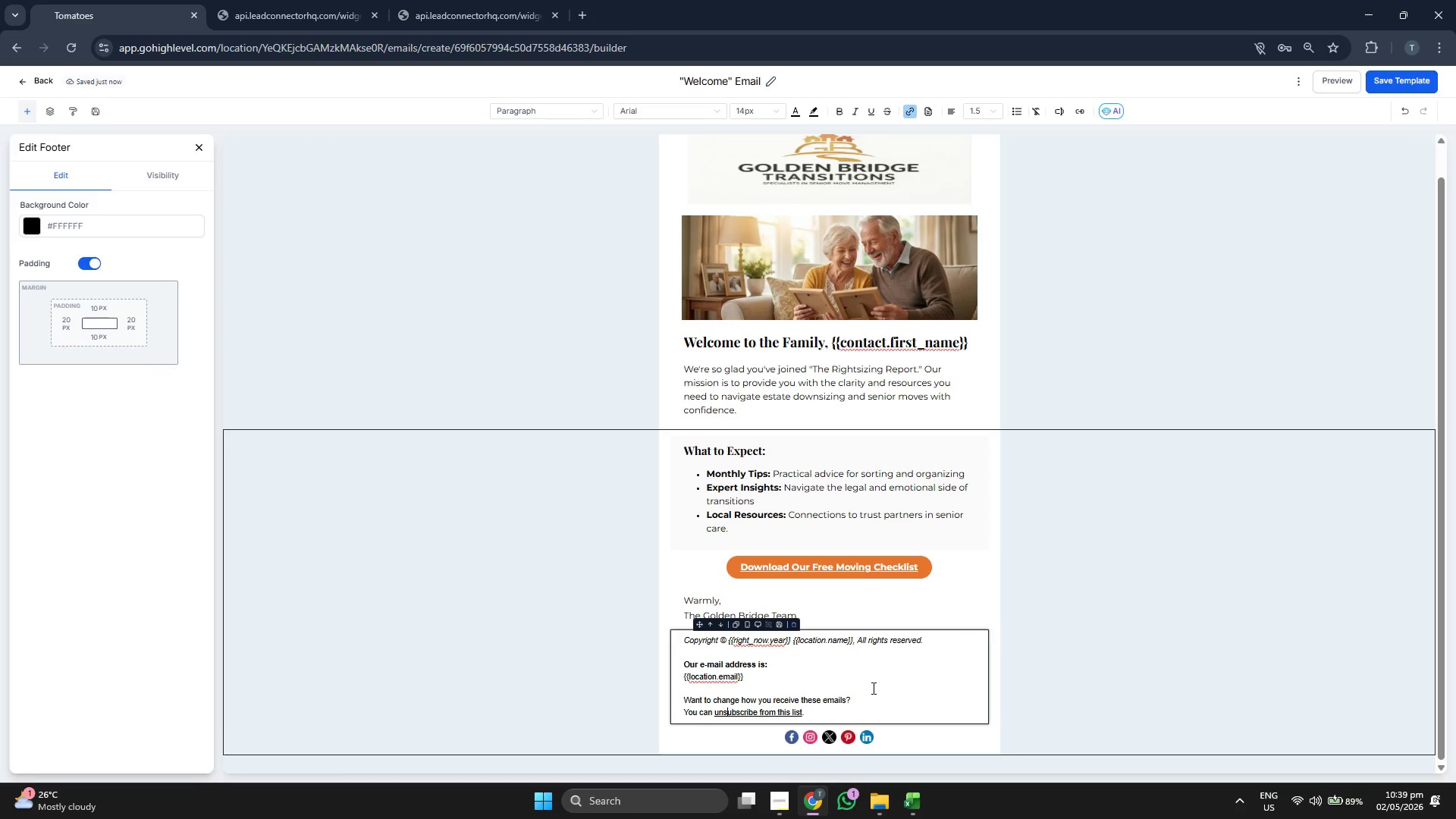 
key(ArrowLeft)
 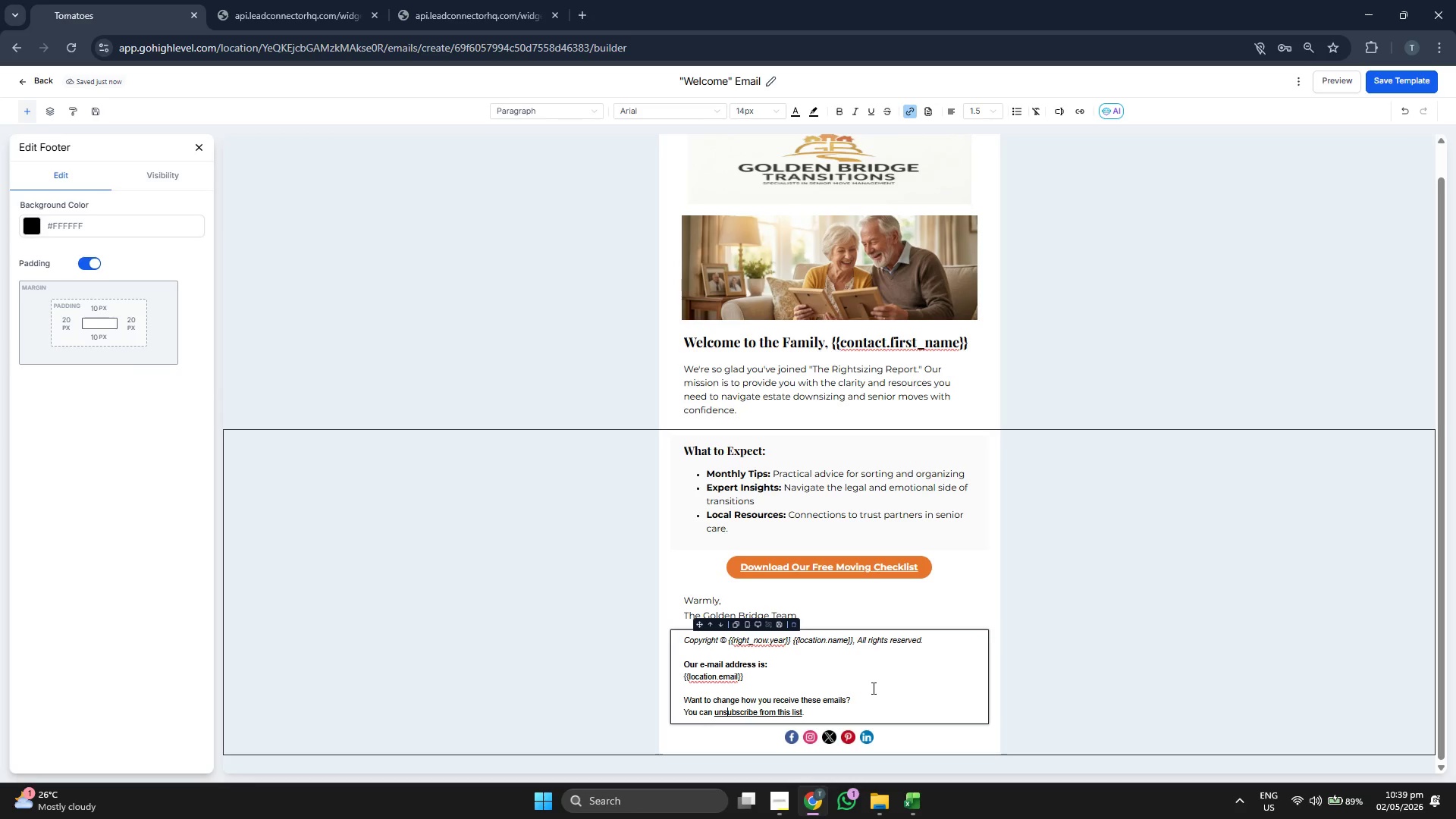 
key(ArrowLeft)
 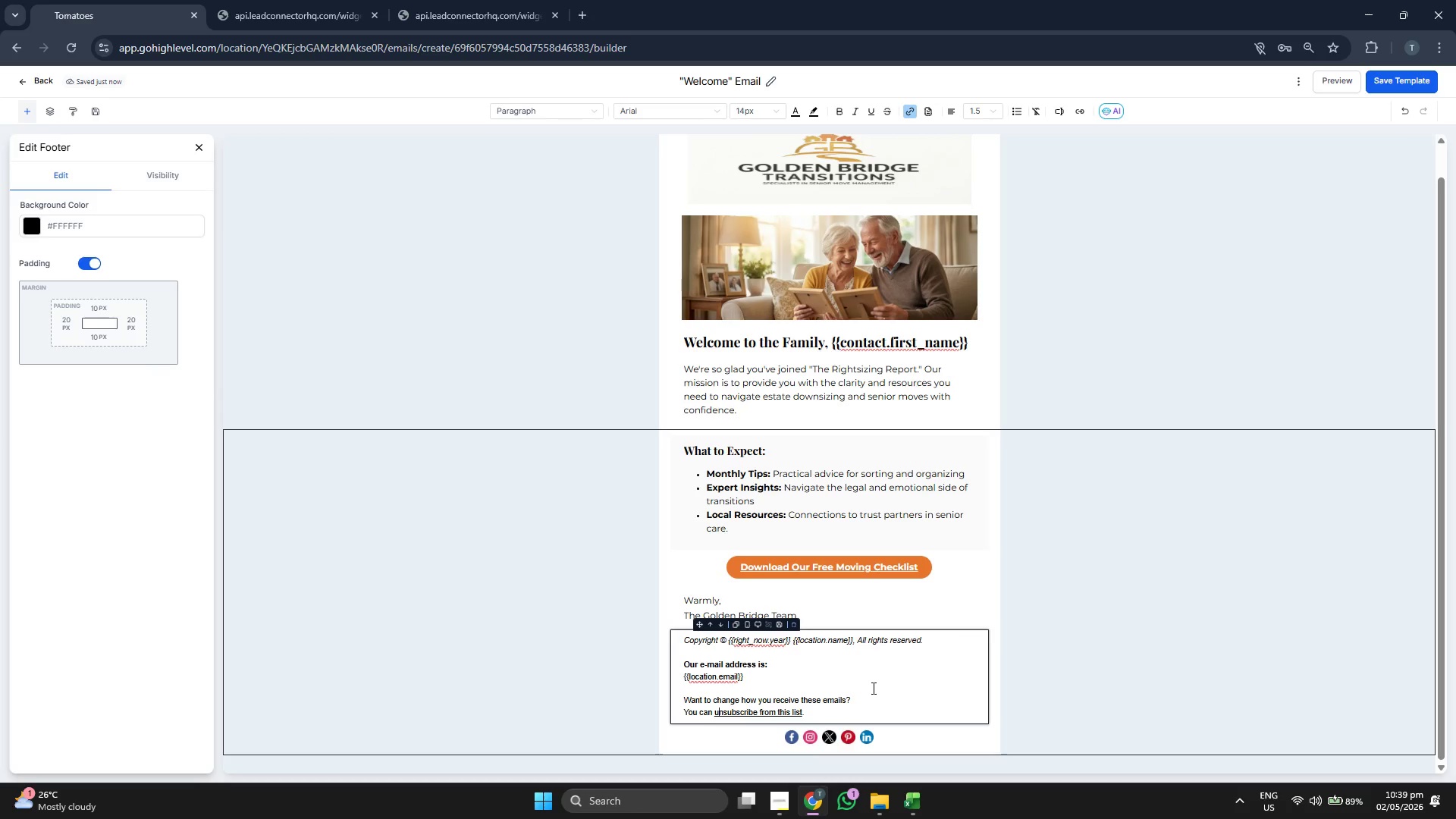 
key(ArrowLeft)
 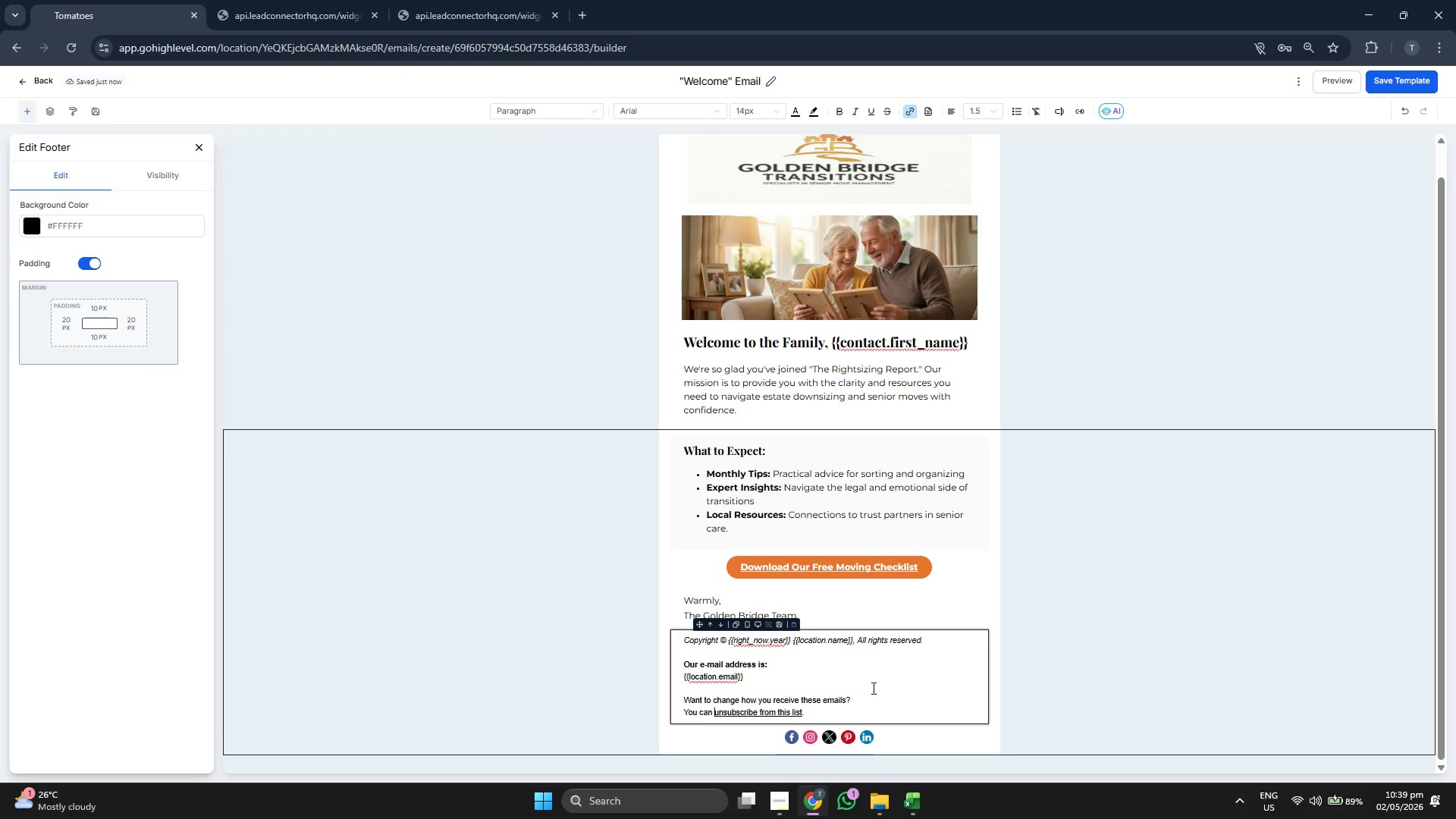 
key(ArrowLeft)
 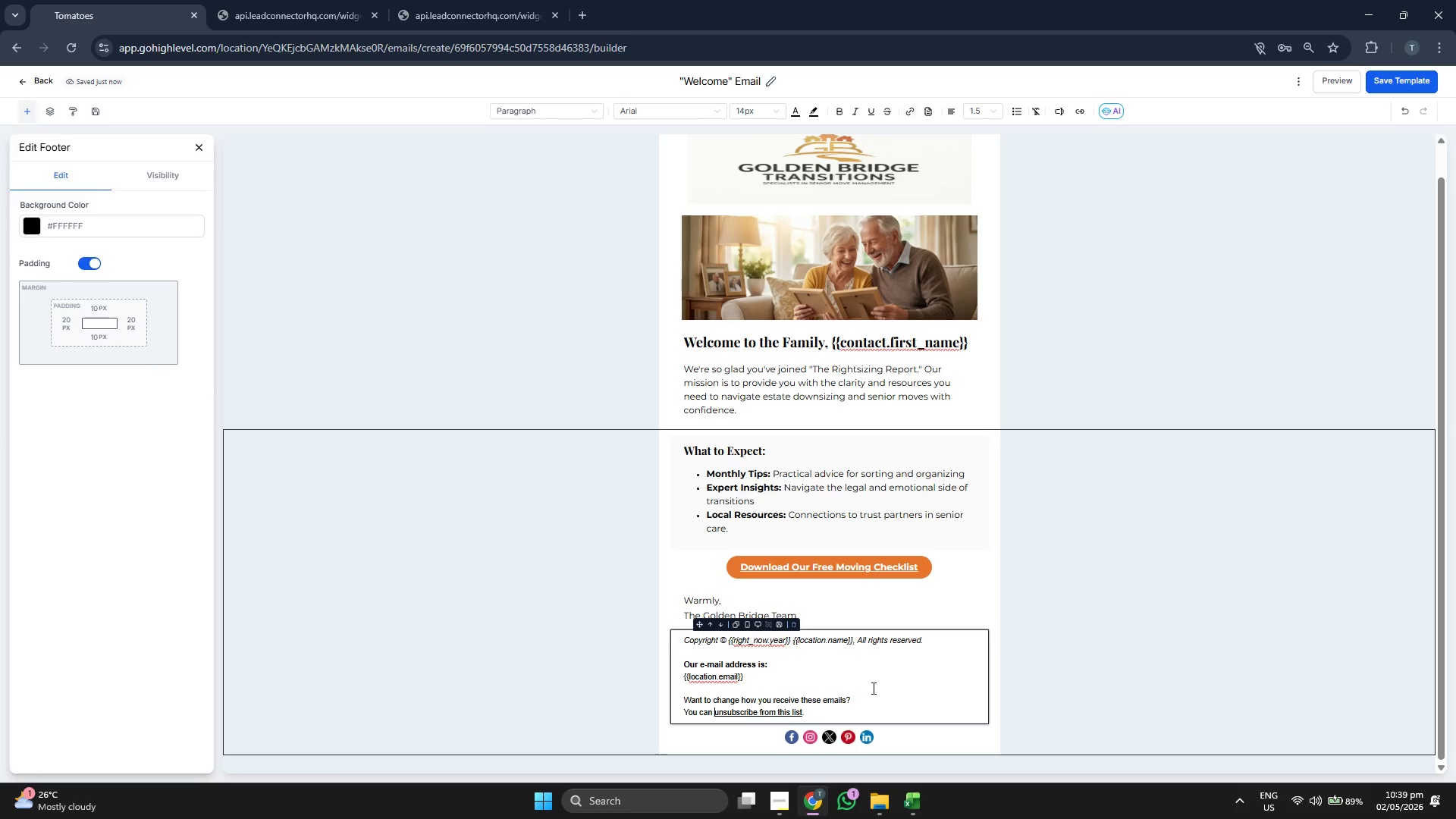 
key(ArrowLeft)
 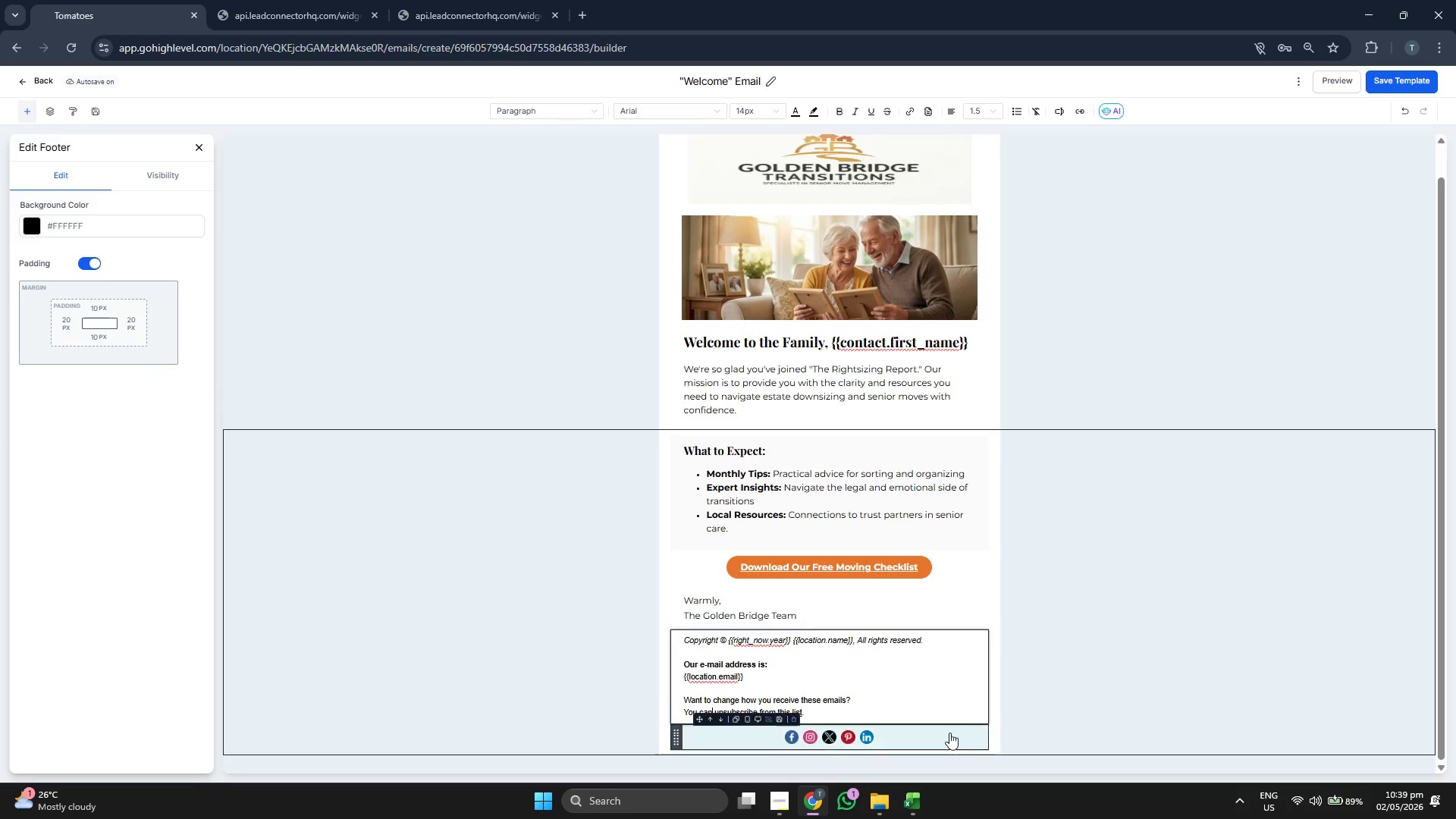 
left_click([876, 698])
 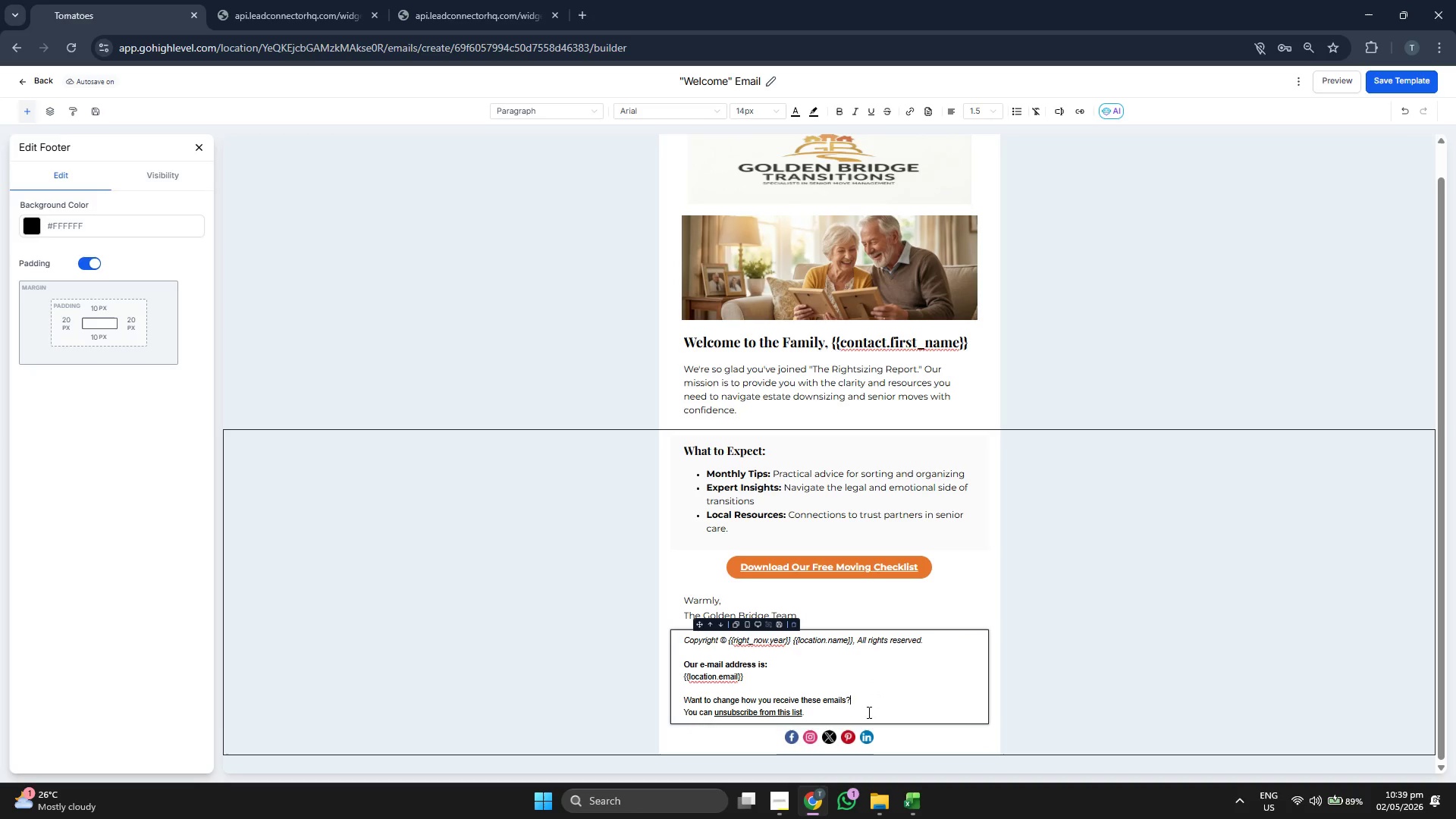 
left_click([868, 712])
 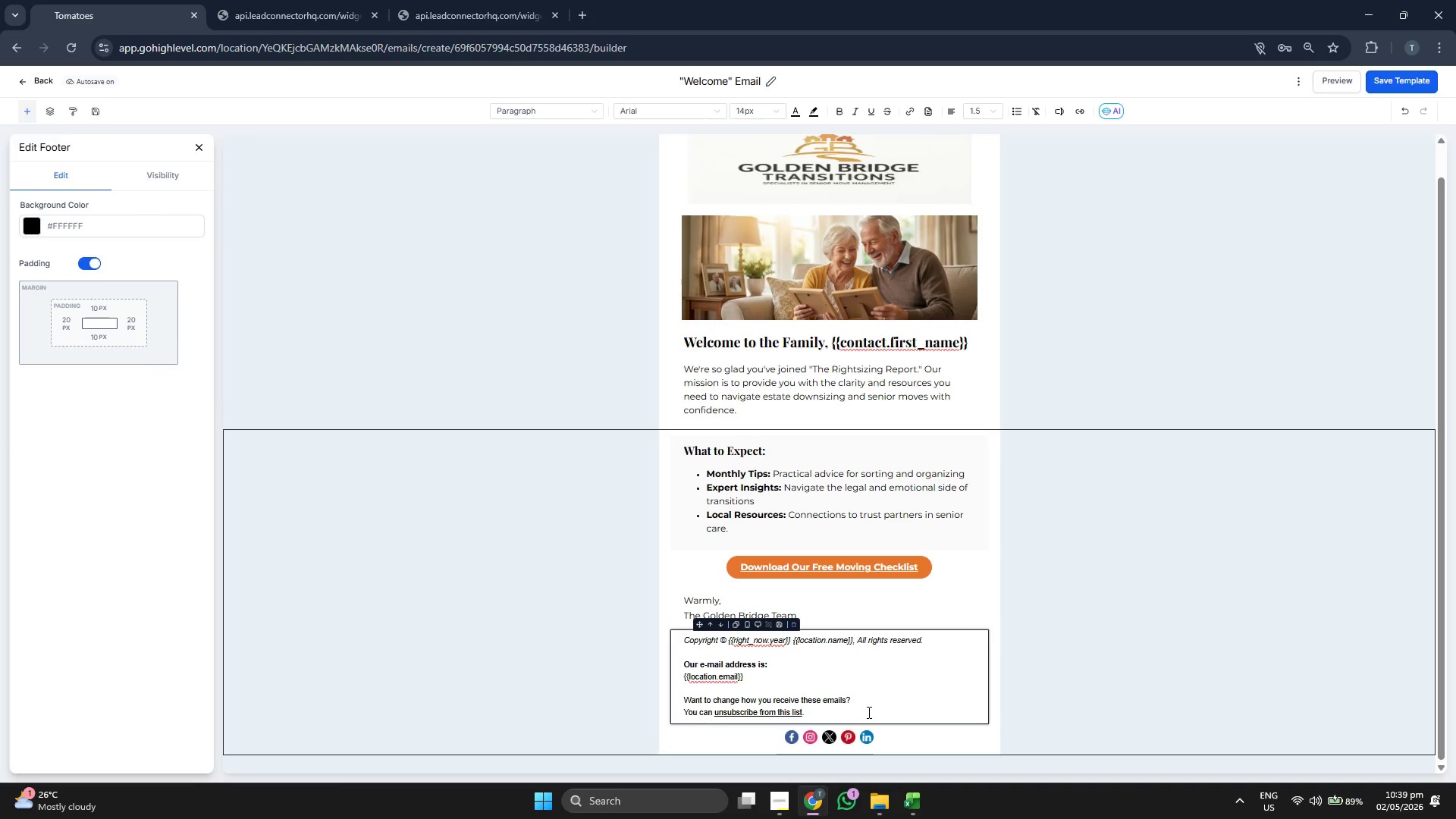 
key(ArrowUp)
 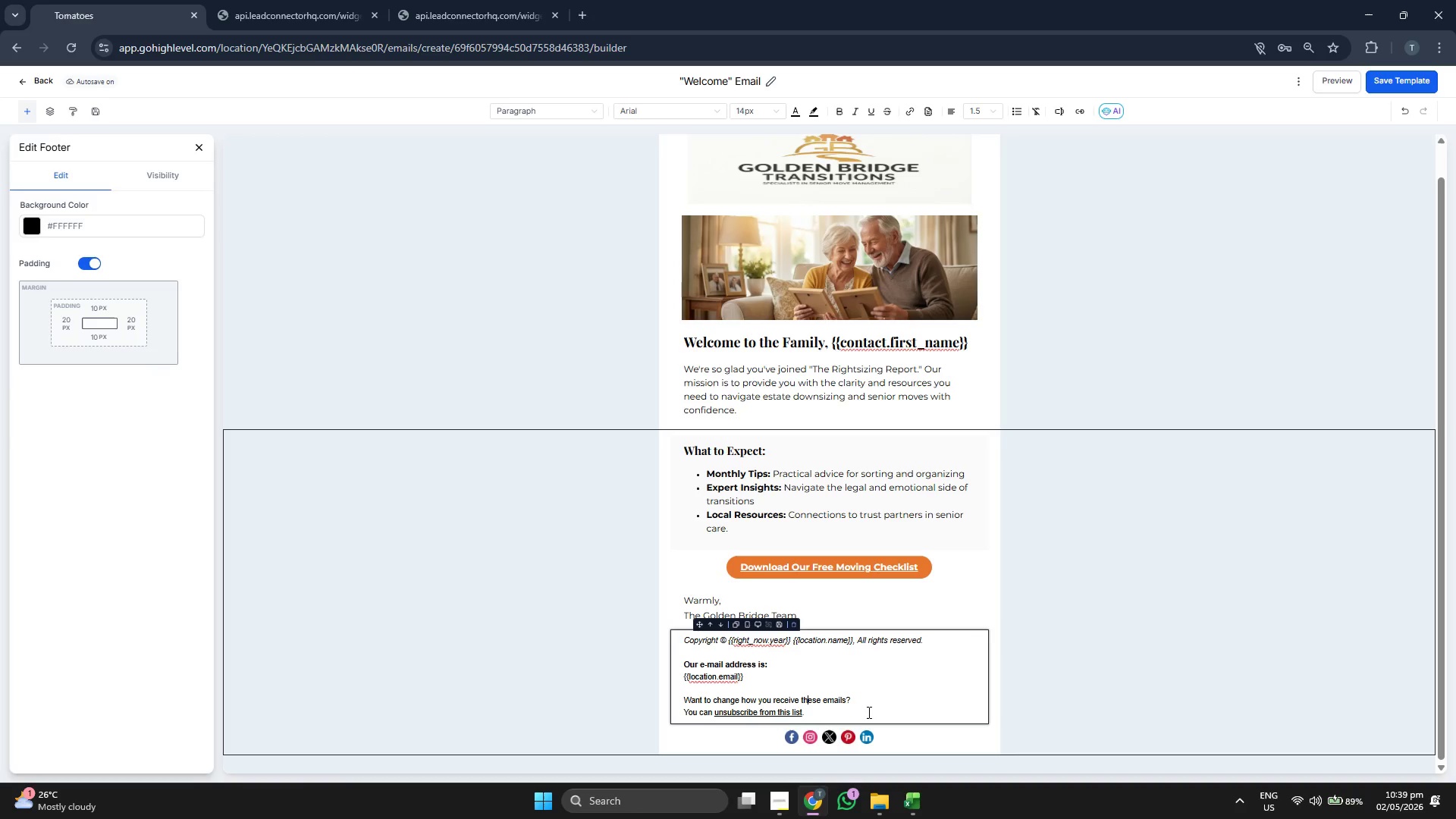 
key(ArrowRight)
 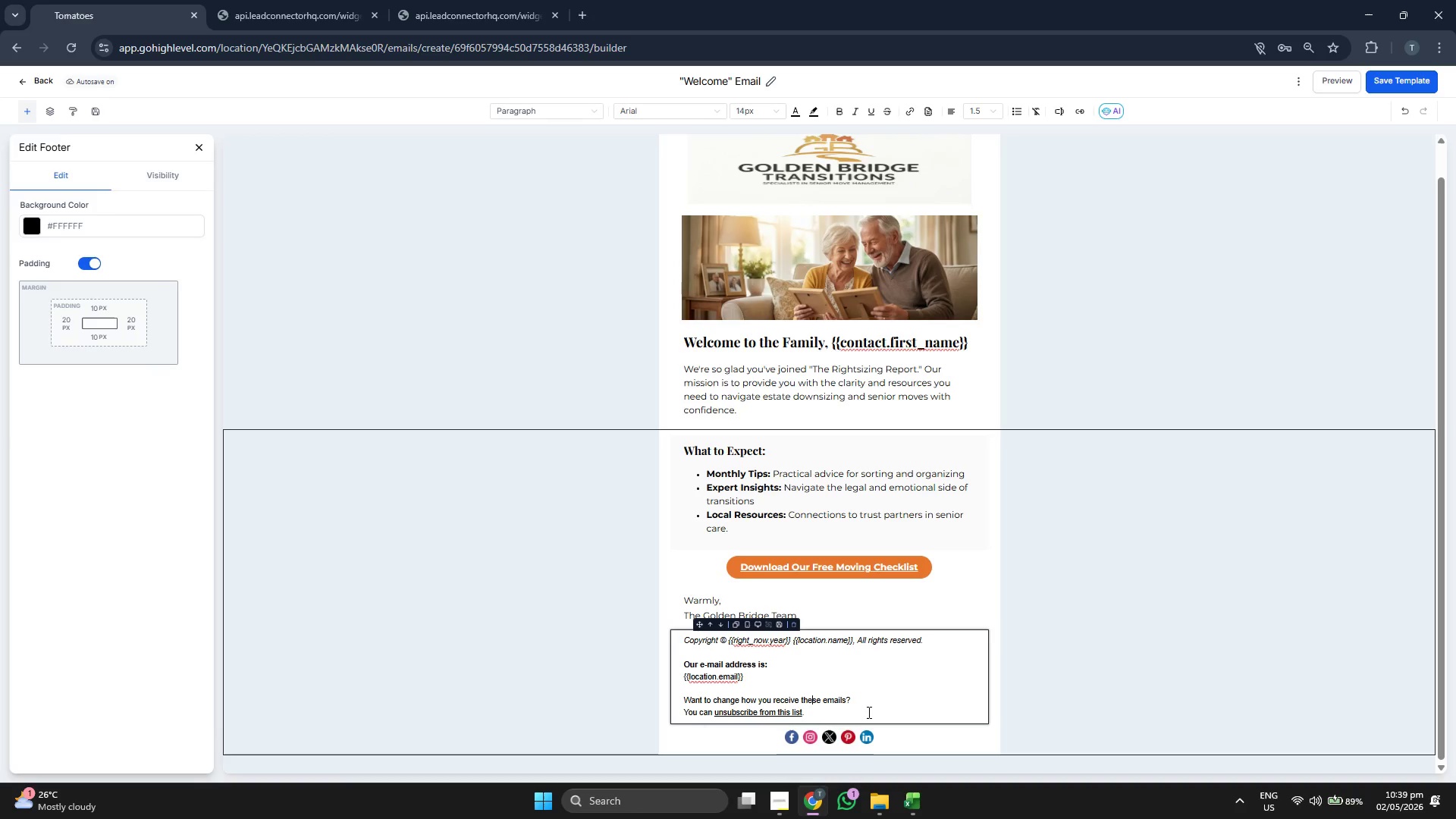 
key(ArrowRight)
 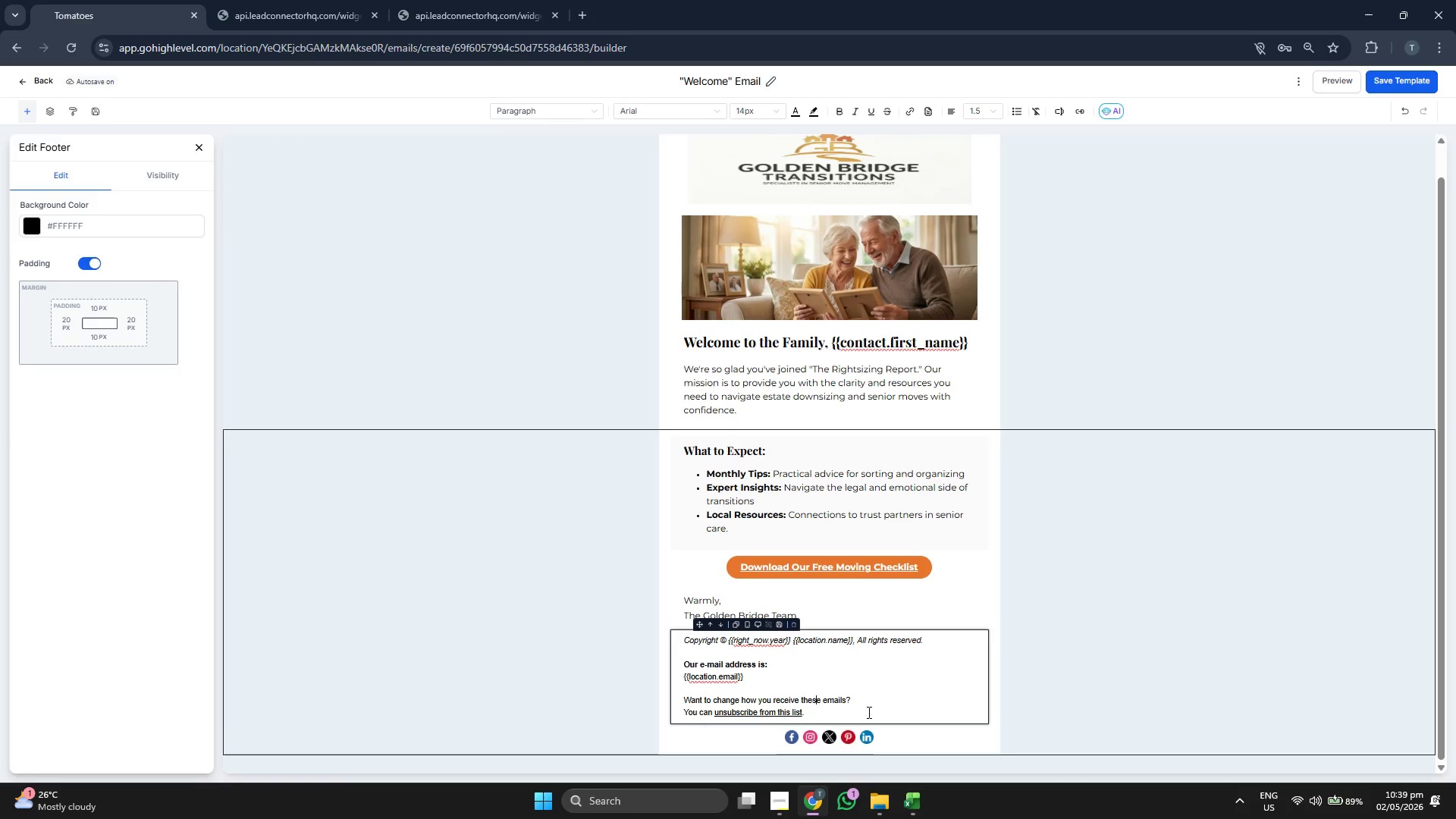 
key(ArrowRight)
 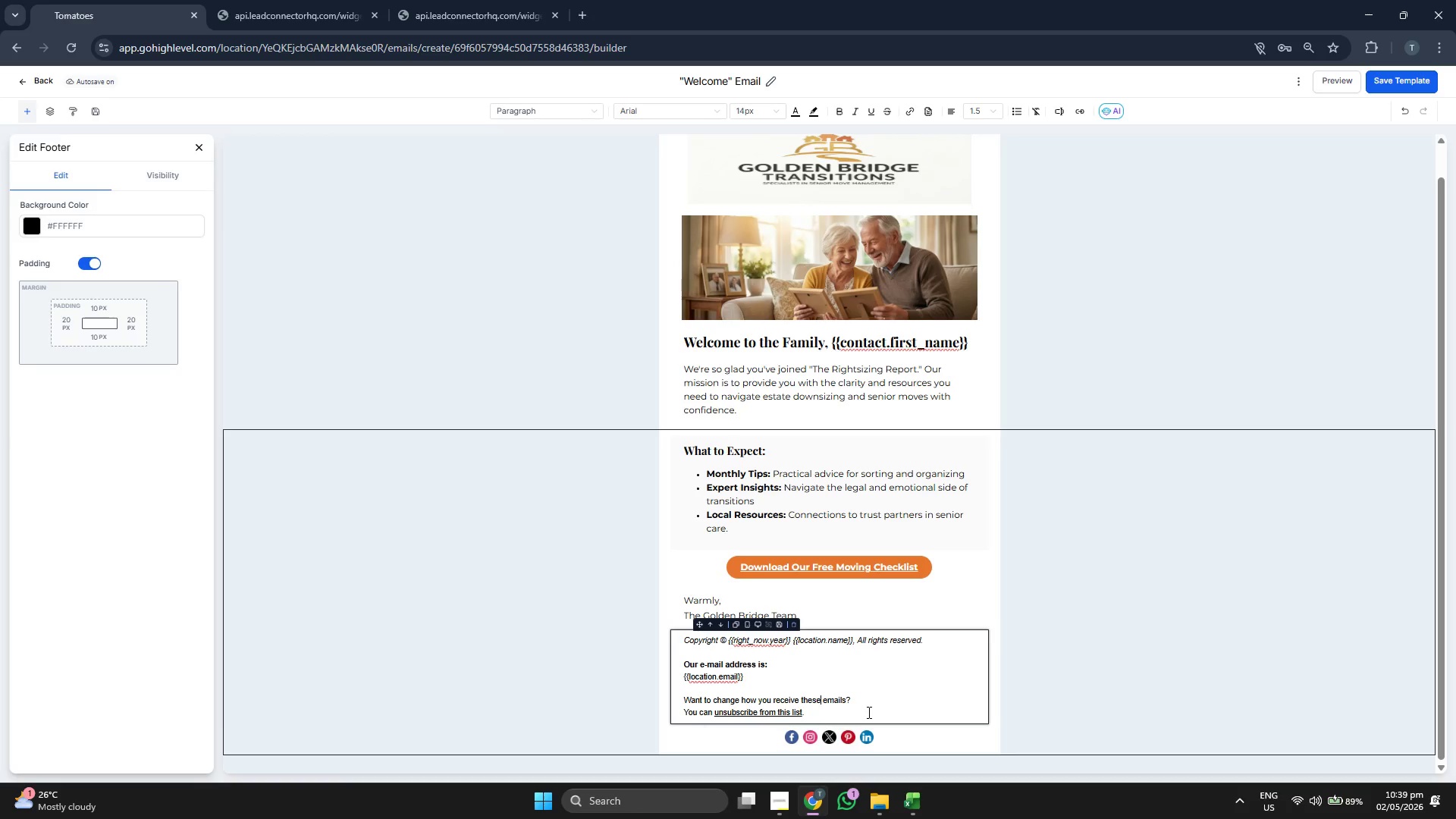 
key(ArrowRight)
 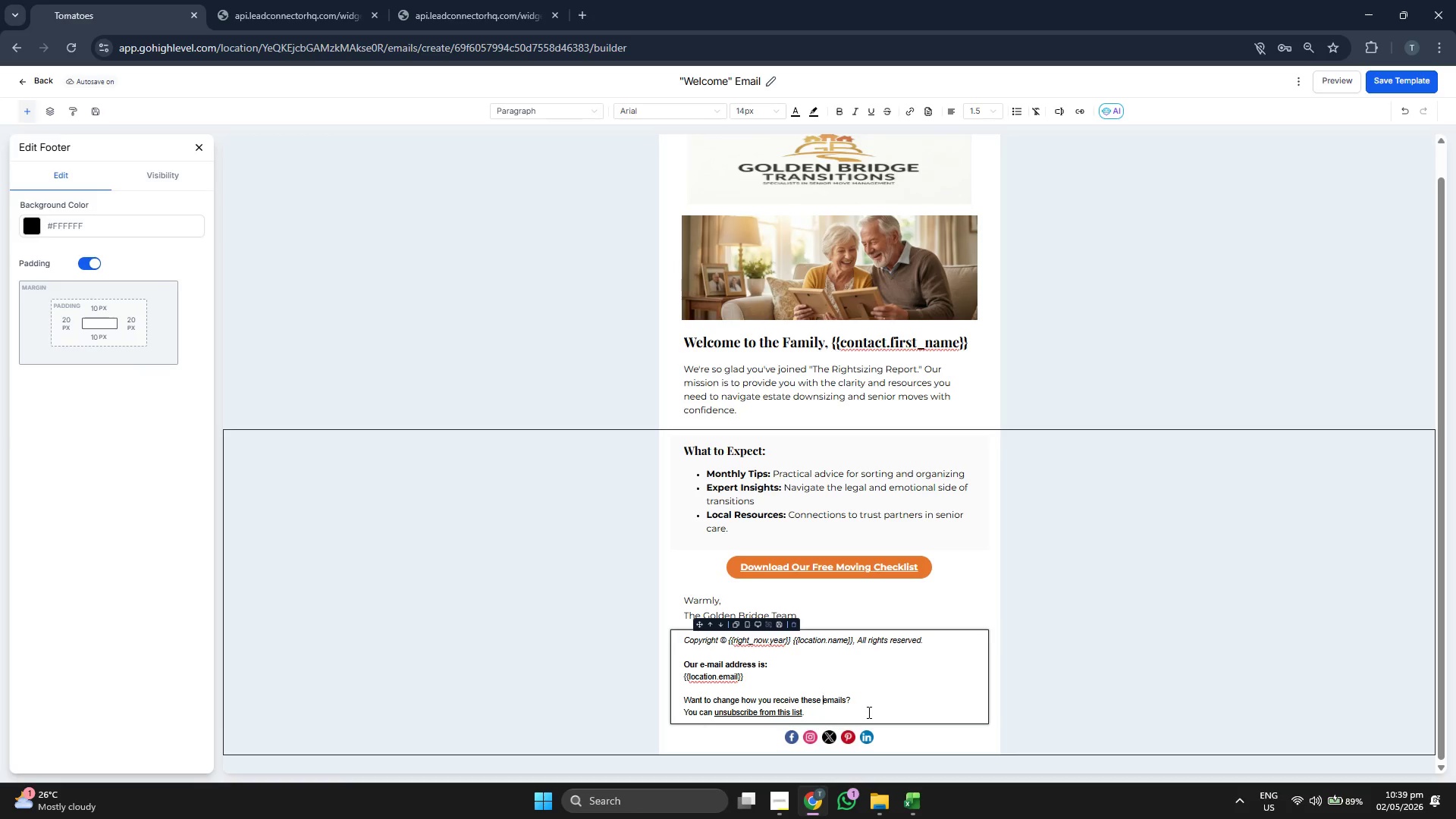 
key(ArrowRight)
 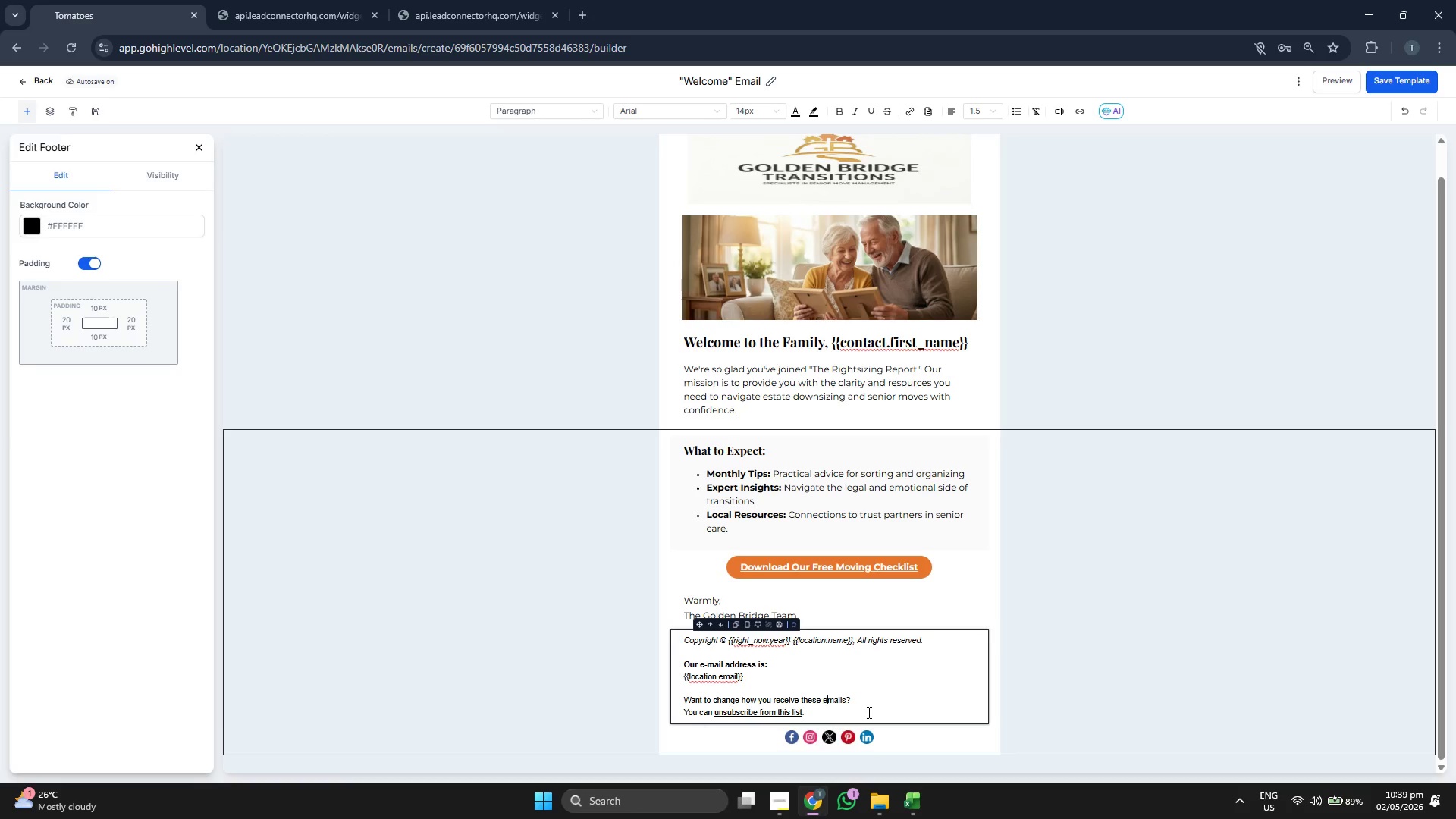 
key(ArrowRight)
 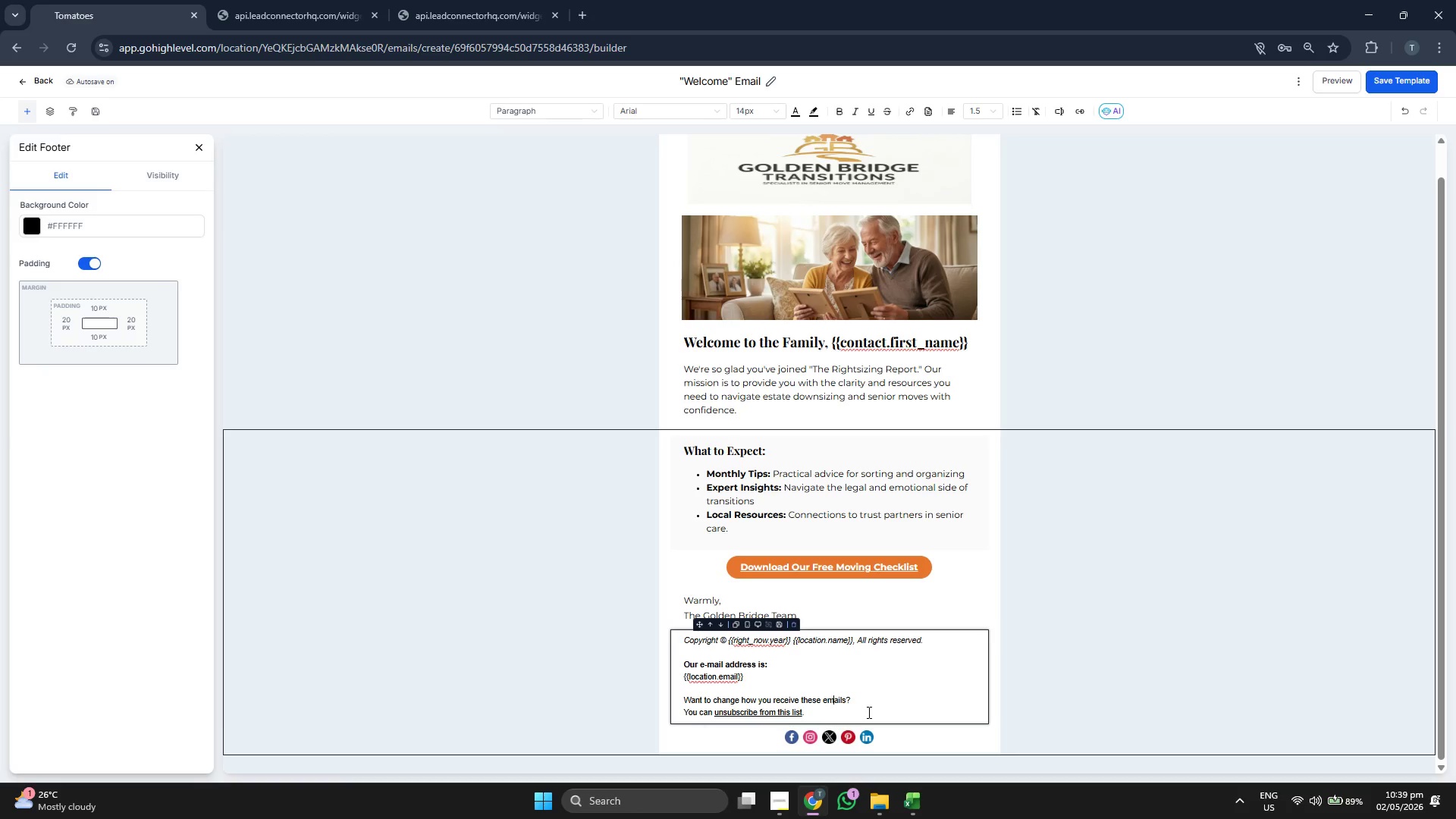 
key(ArrowRight)
 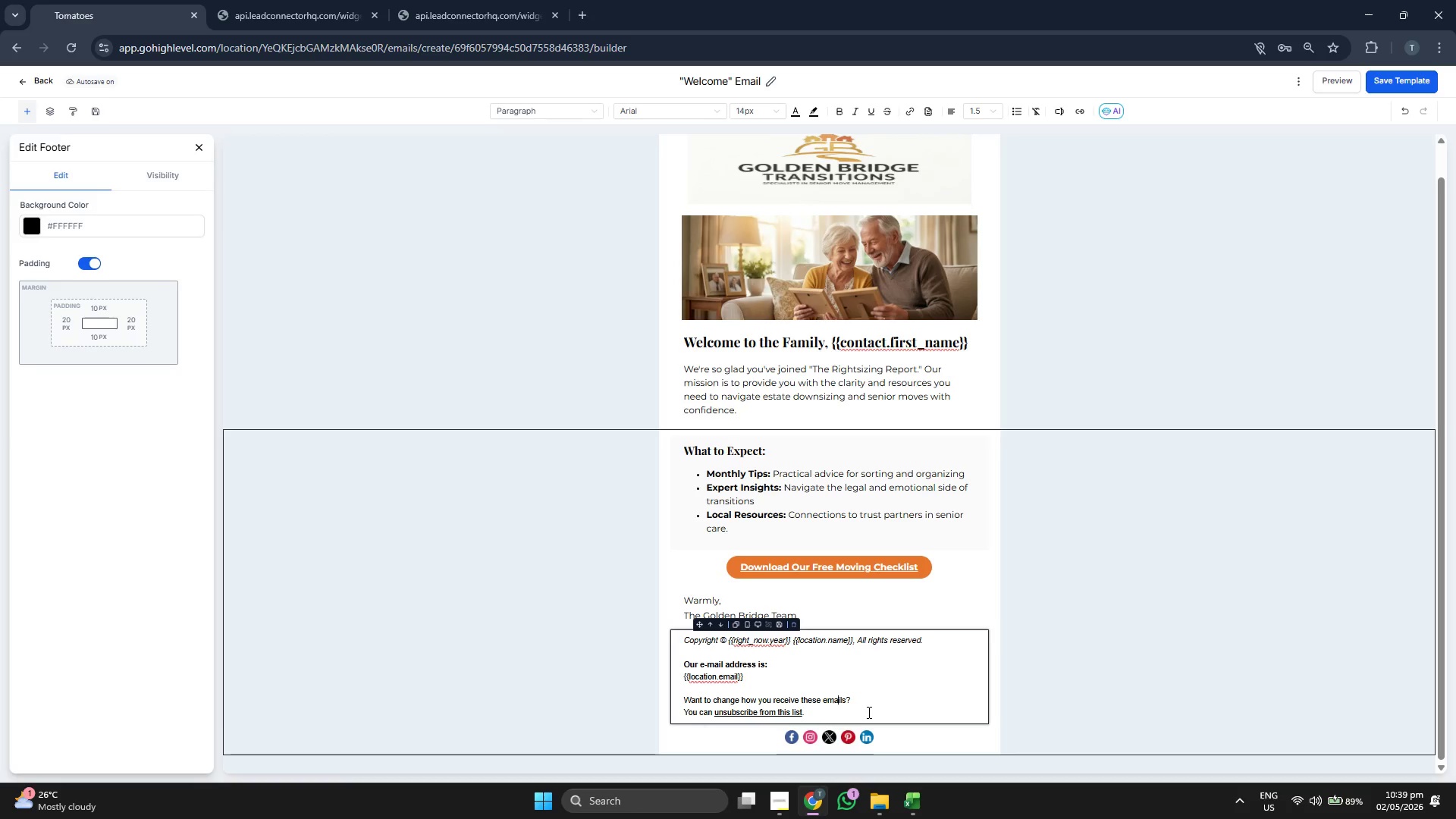 
key(ArrowRight)
 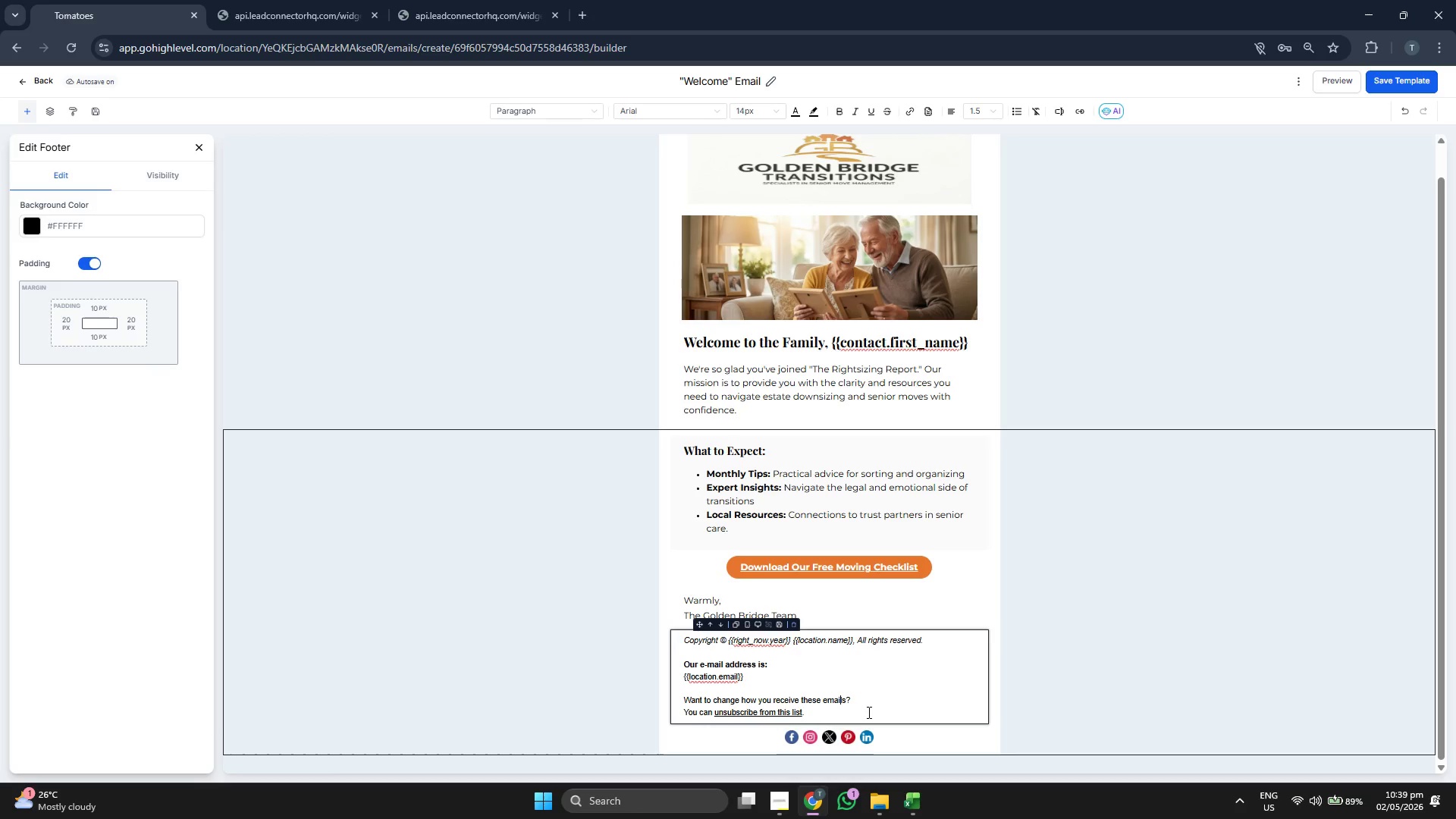 
key(ArrowRight)
 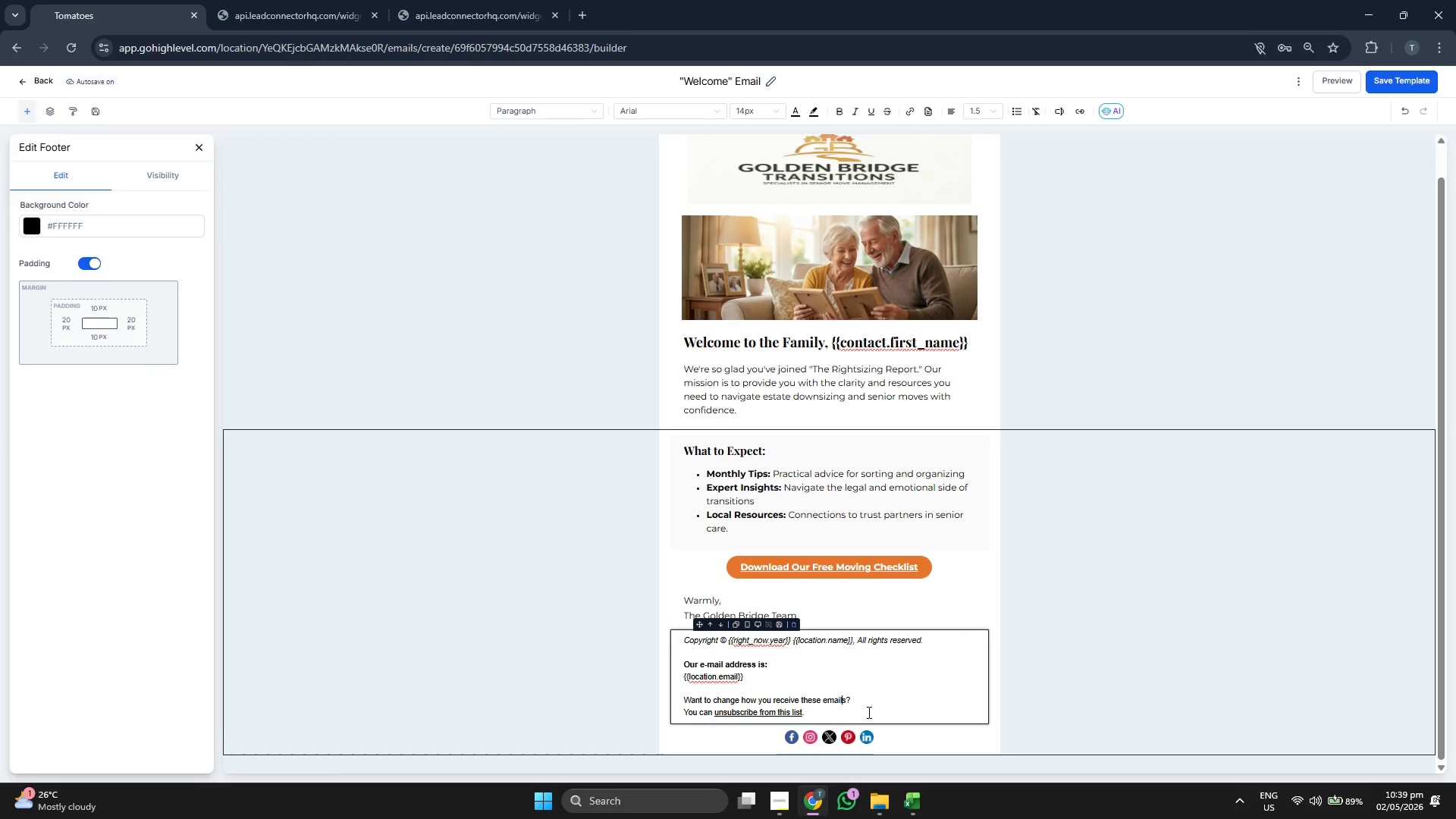 
key(ArrowRight)
 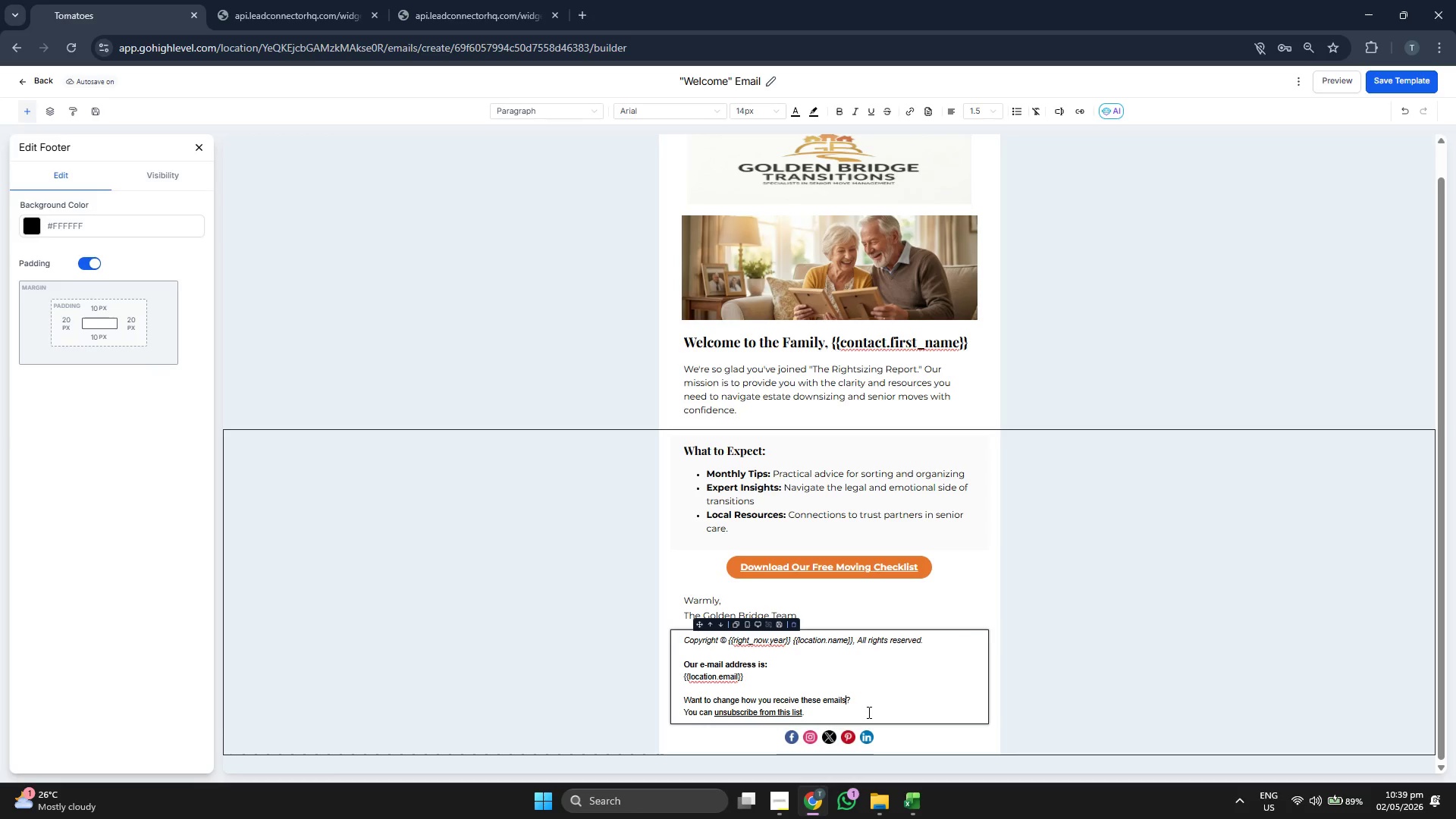 
key(ArrowRight)
 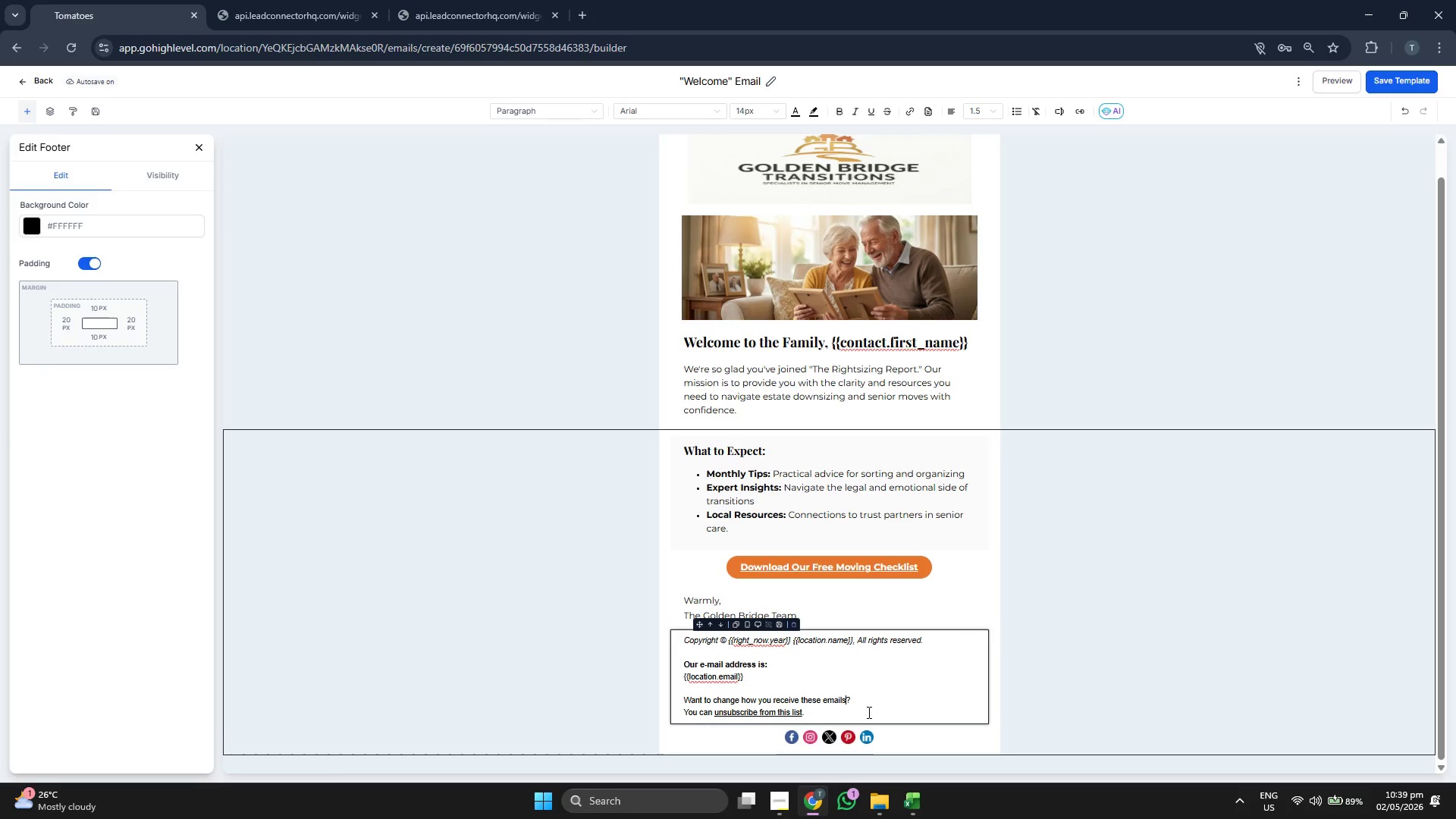 
key(ArrowRight)
 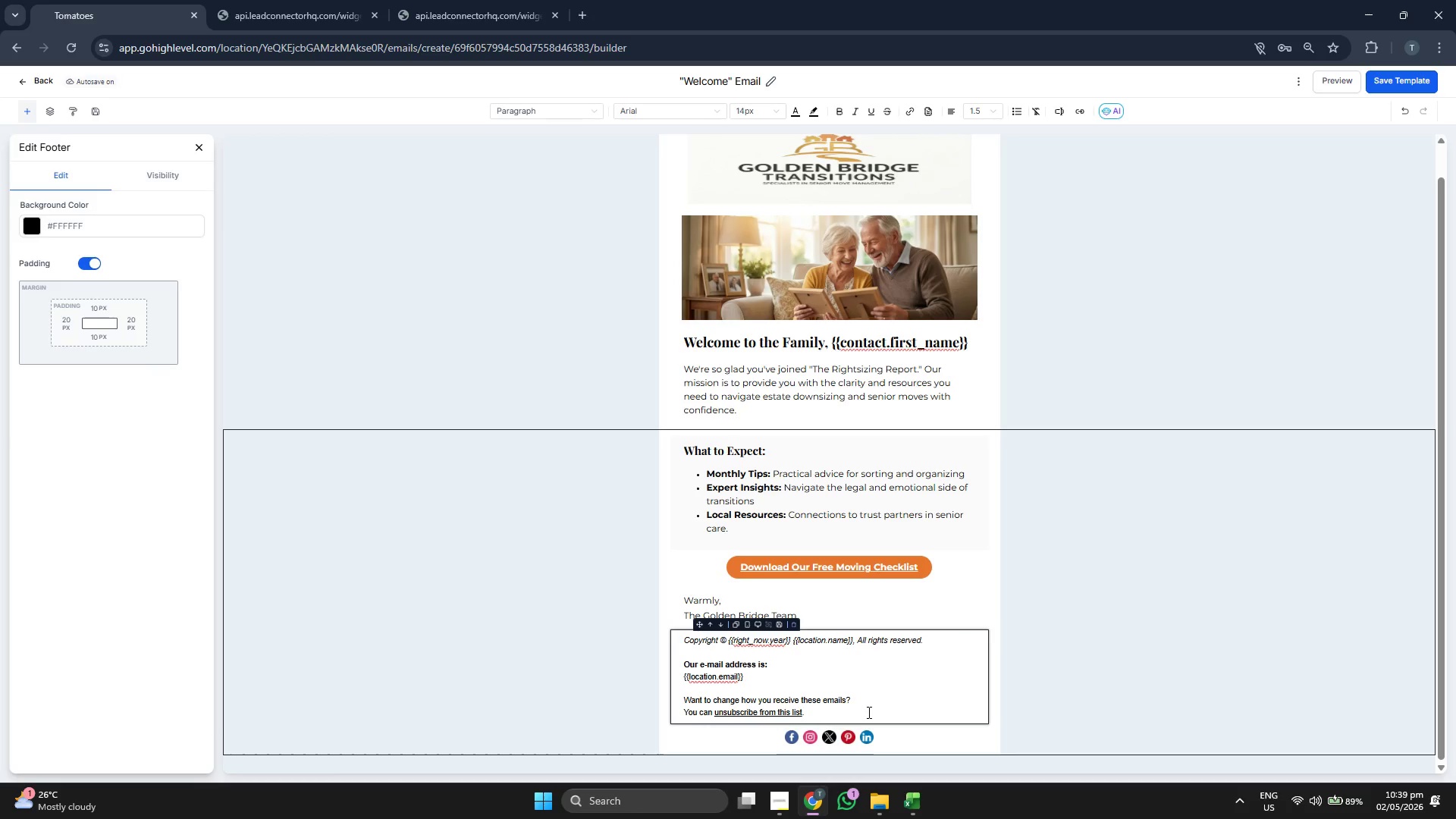 
hold_key(key=Backspace, duration=1.51)
 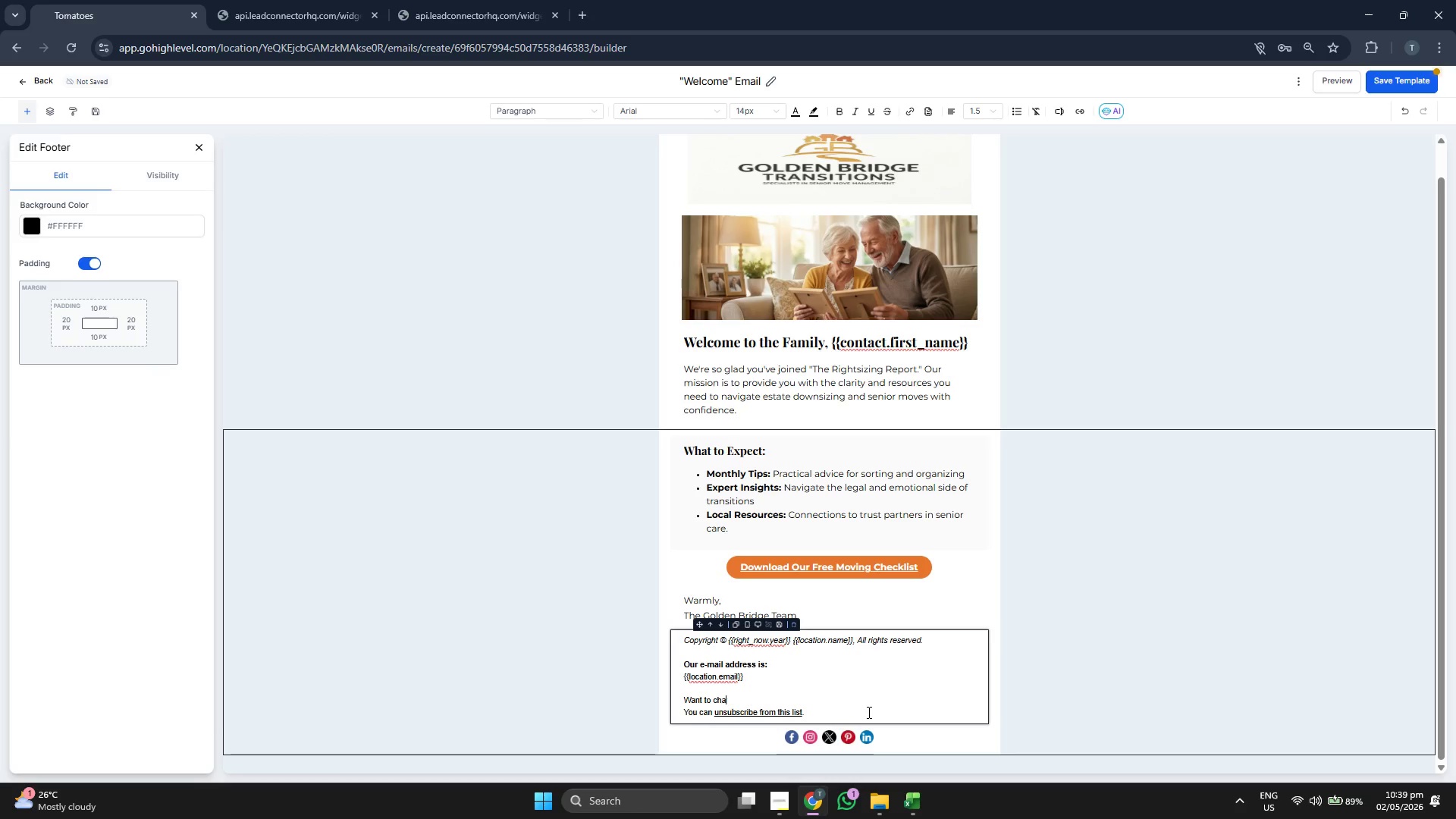 
key(Backspace)
 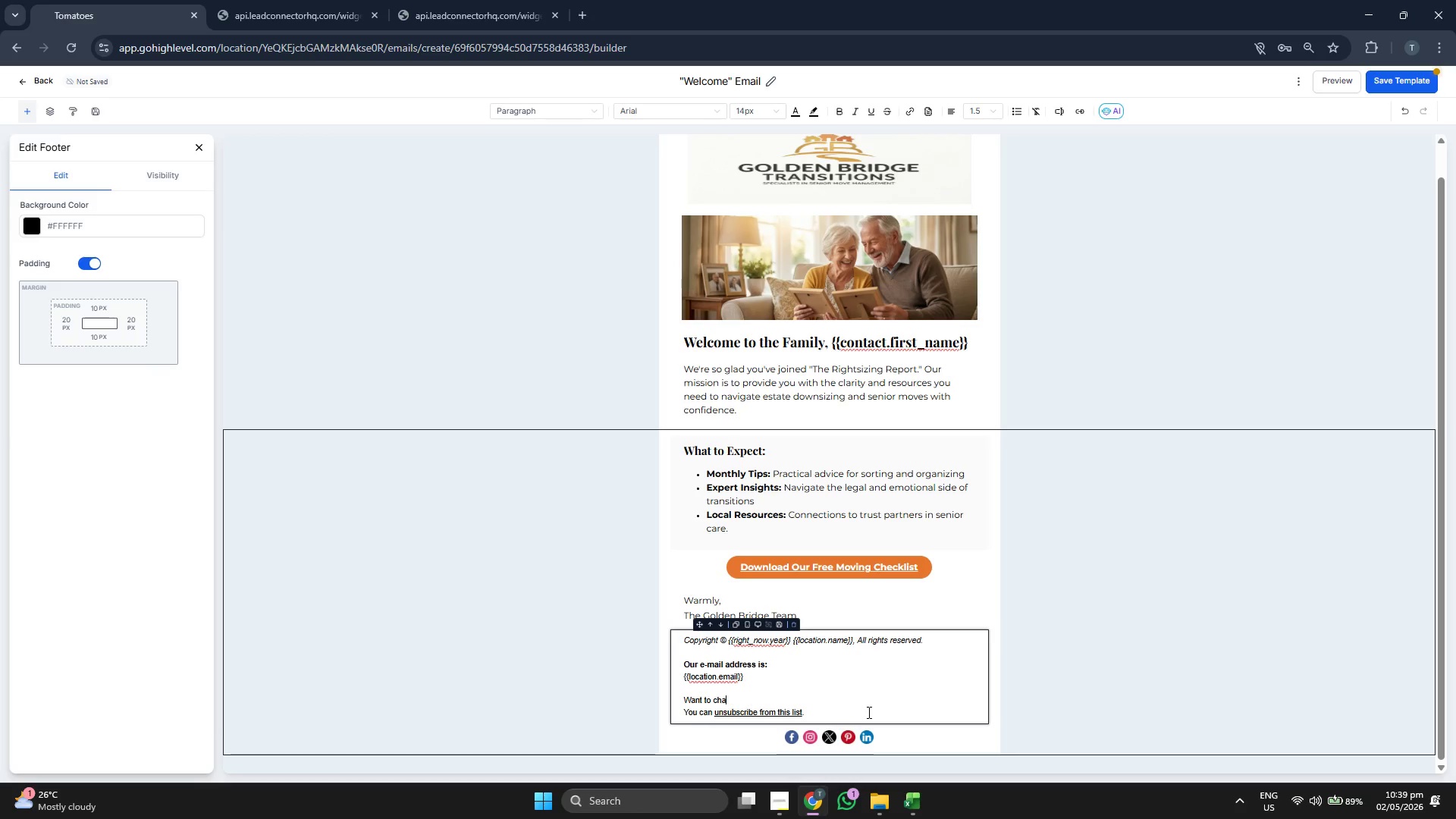 
key(Backspace)
 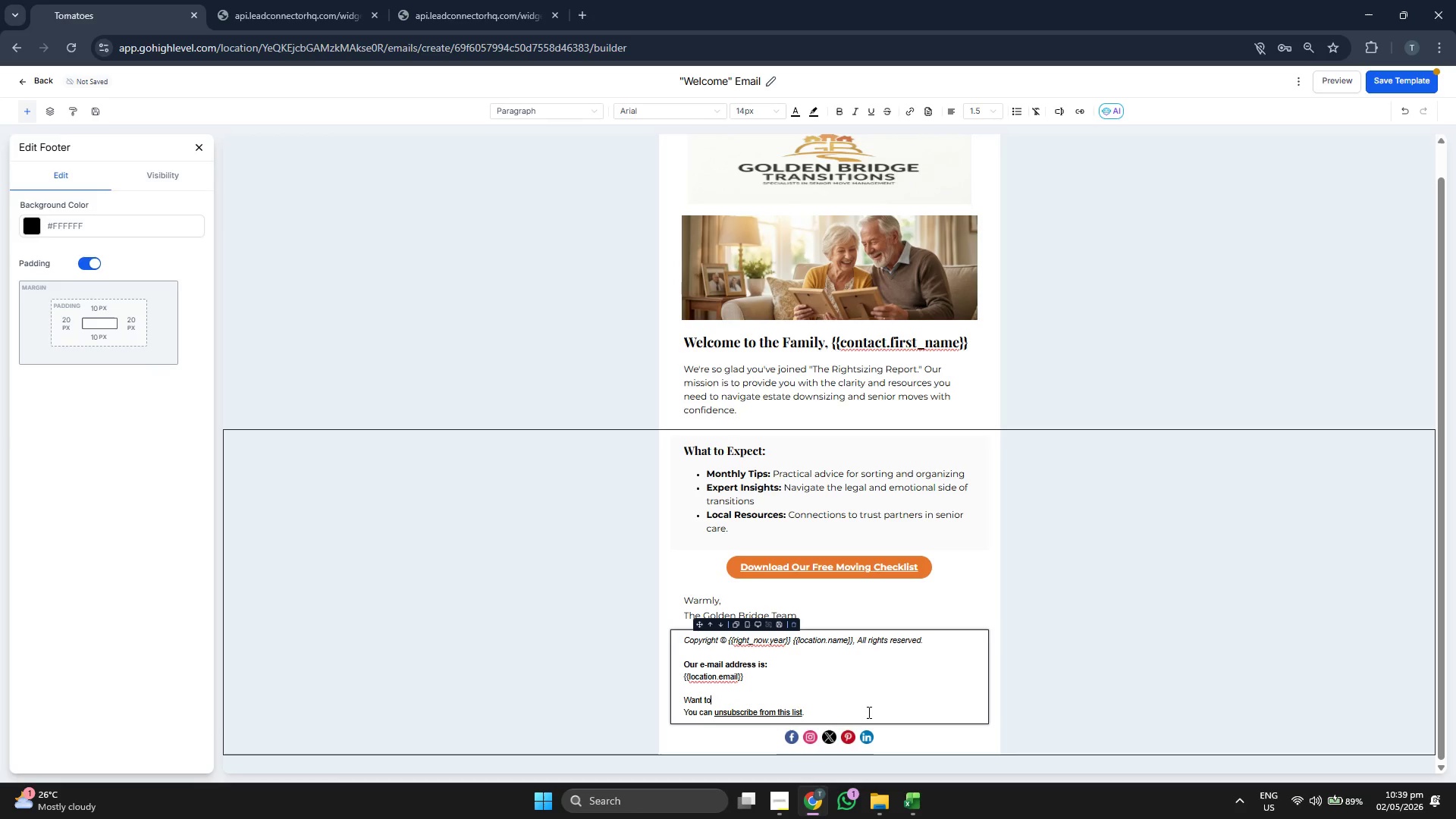 
key(Backspace)
 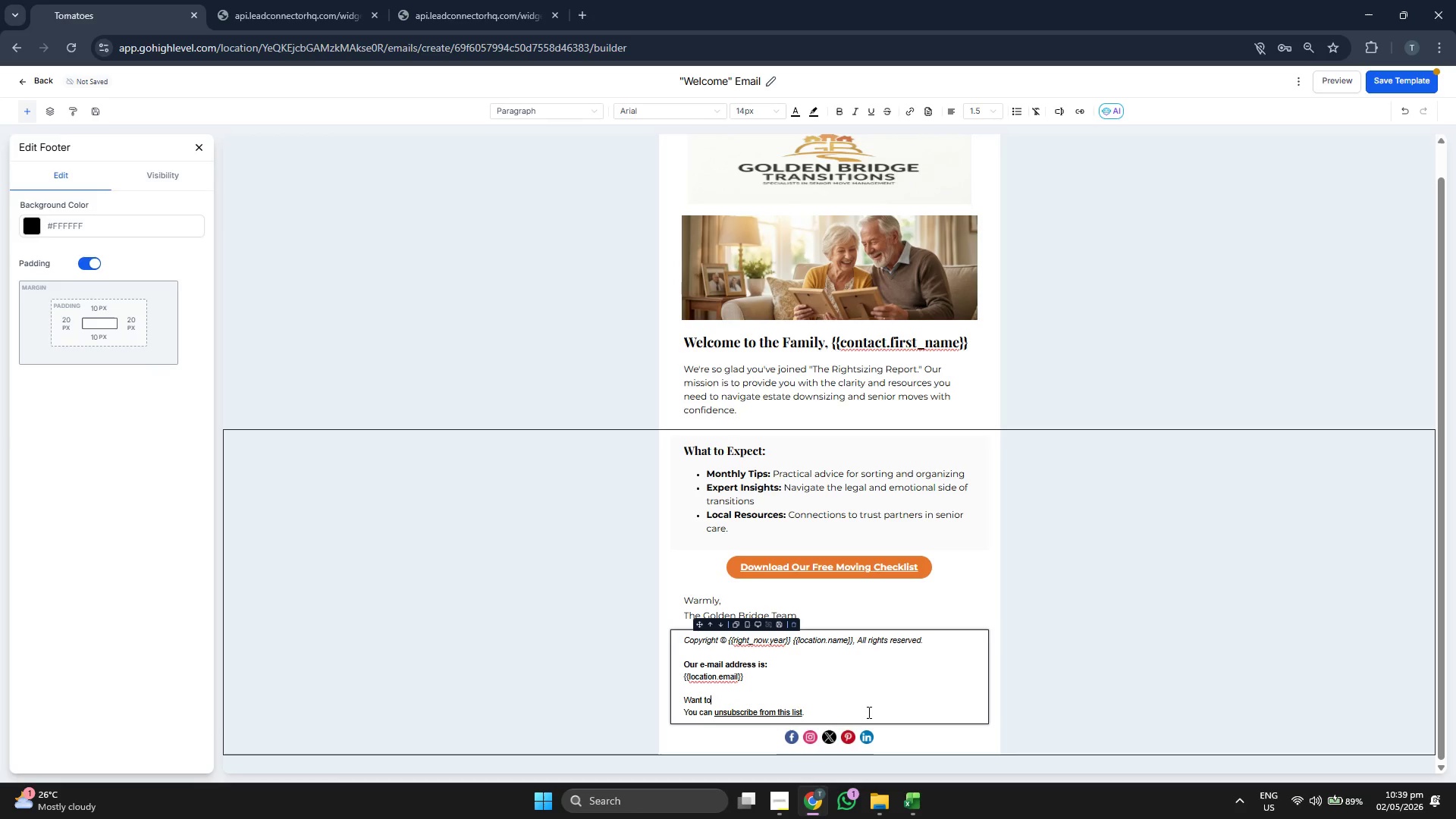 
key(Backspace)
 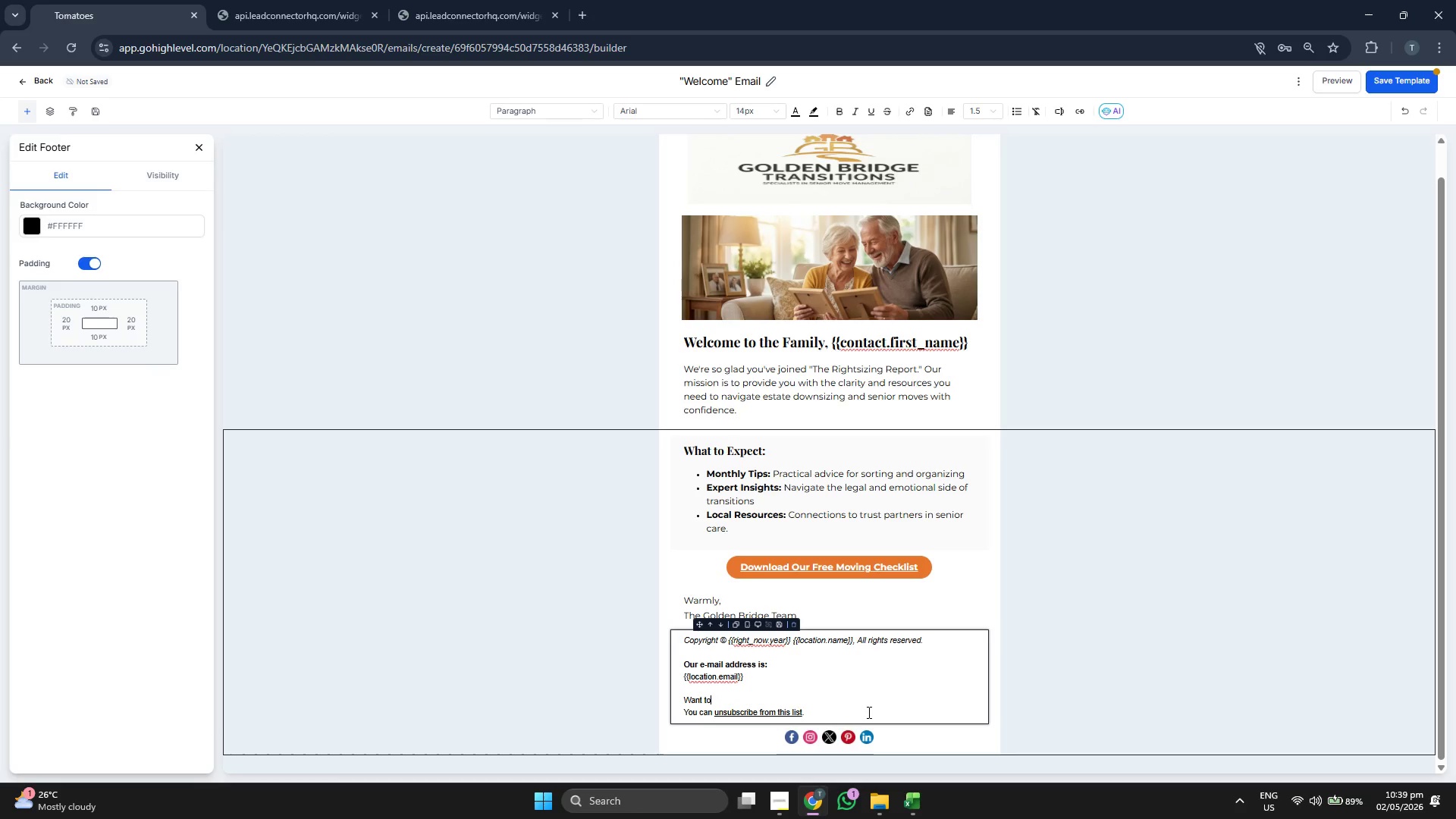 
key(Backspace)
 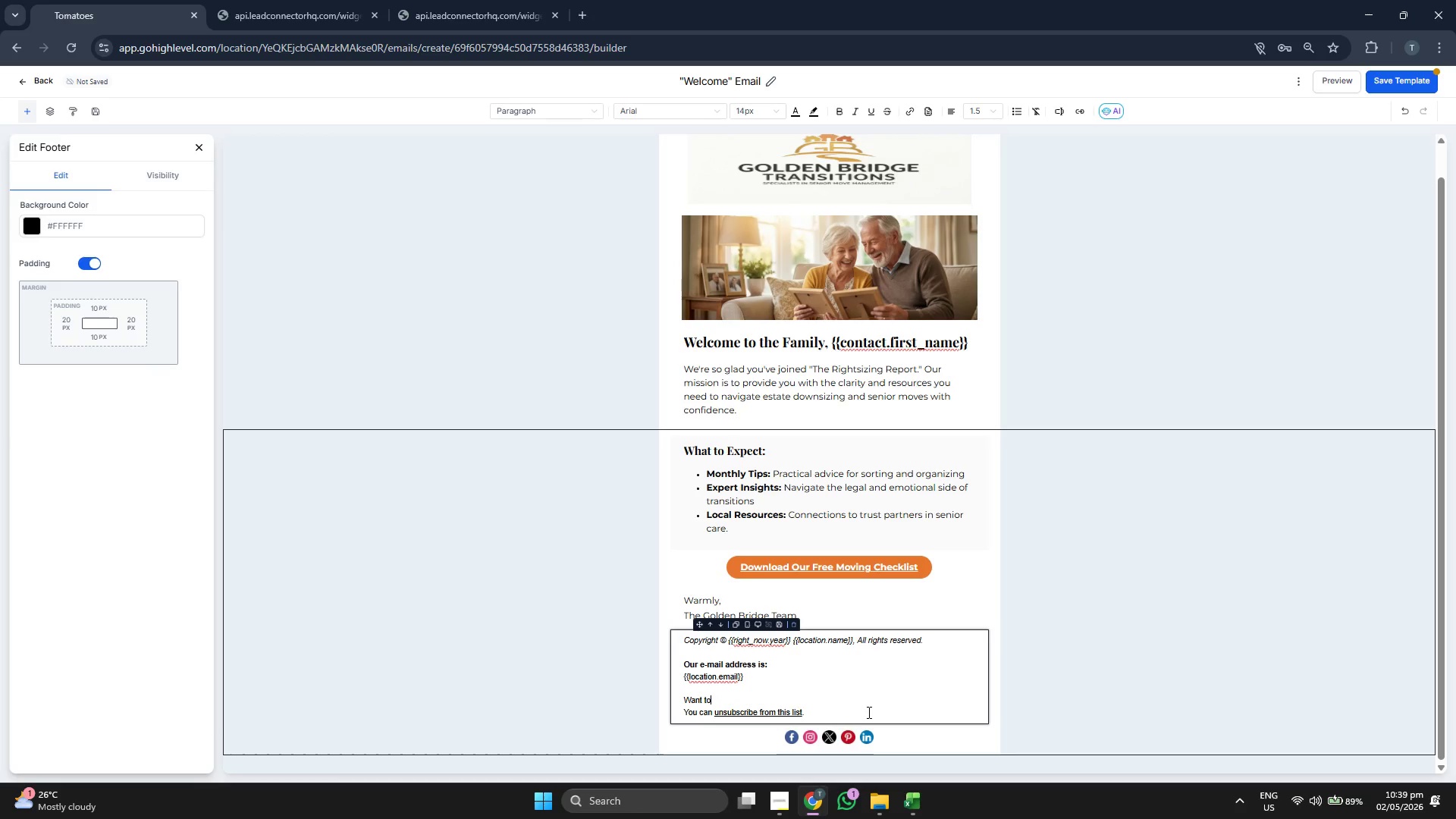 
key(Backspace)
 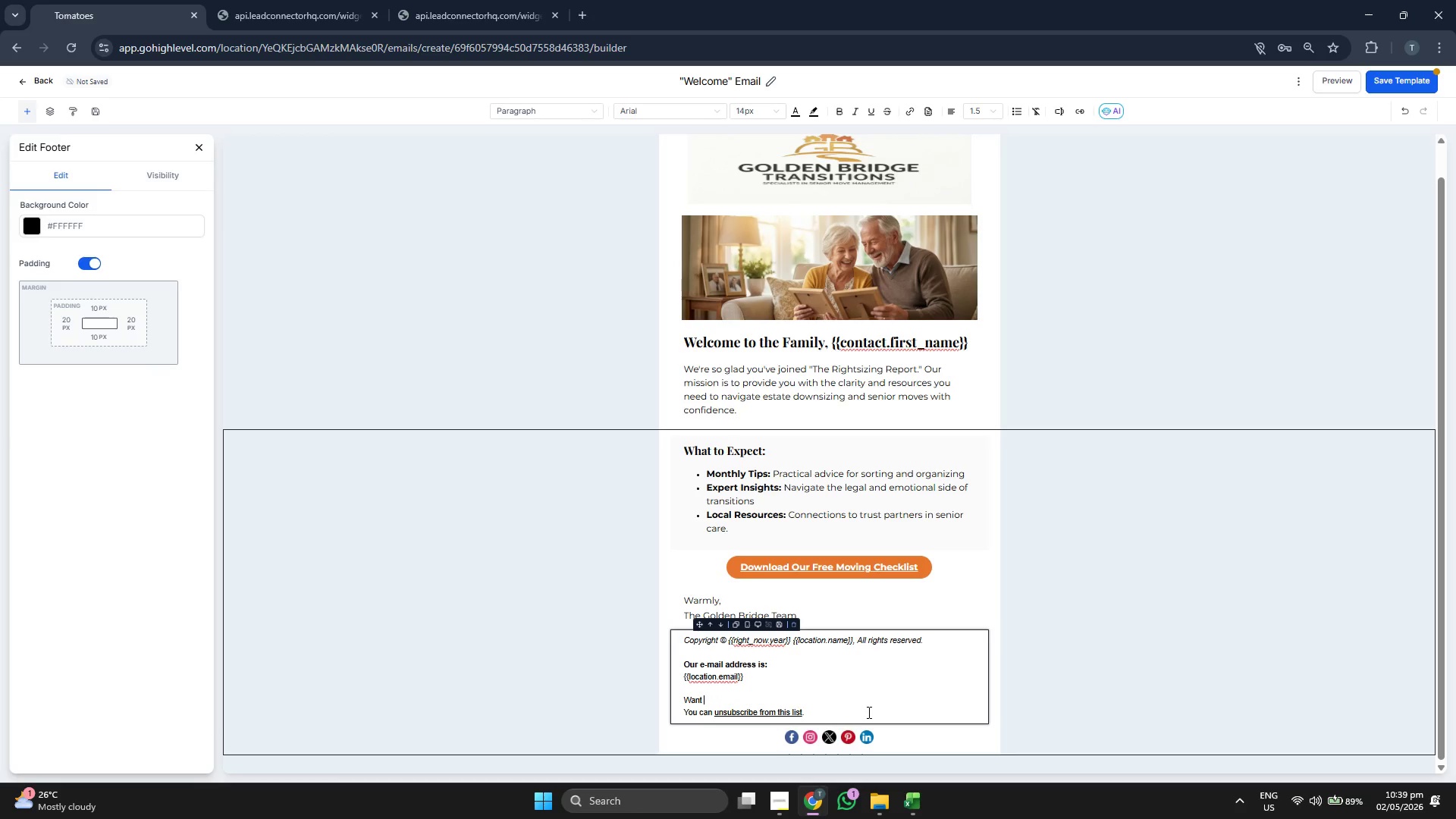 
key(Backspace)
 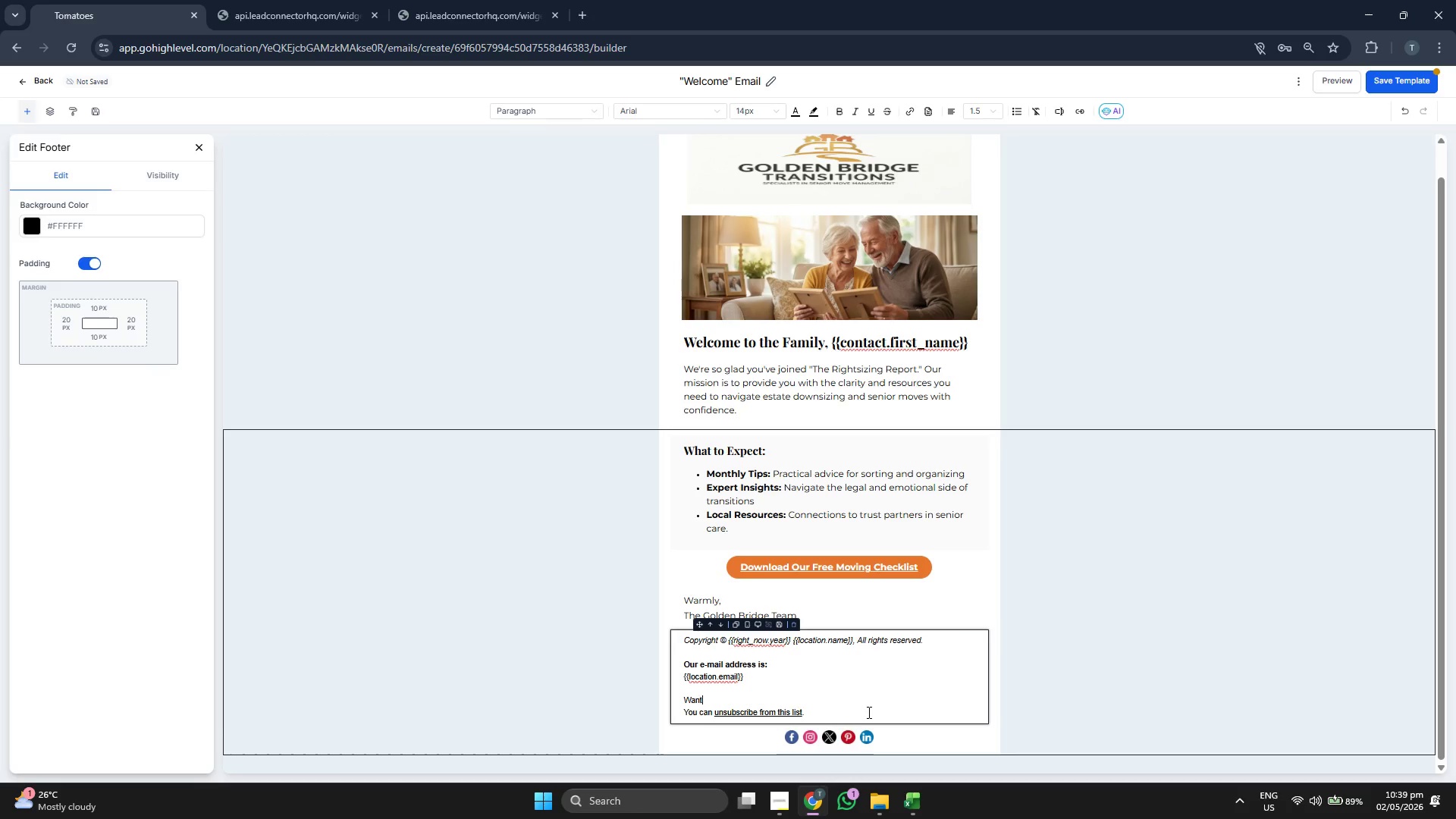 
key(Backspace)
 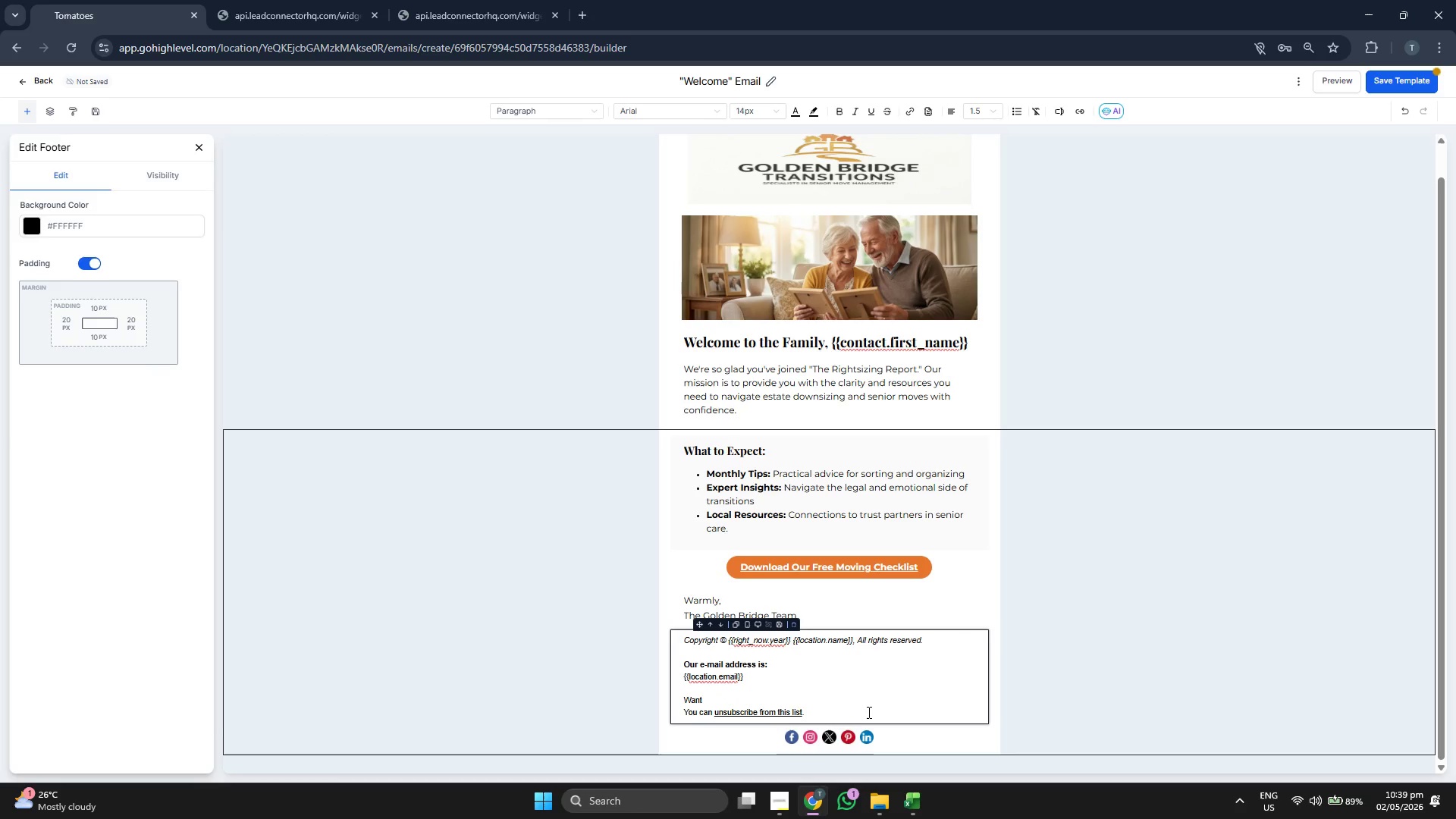 
key(Backspace)
 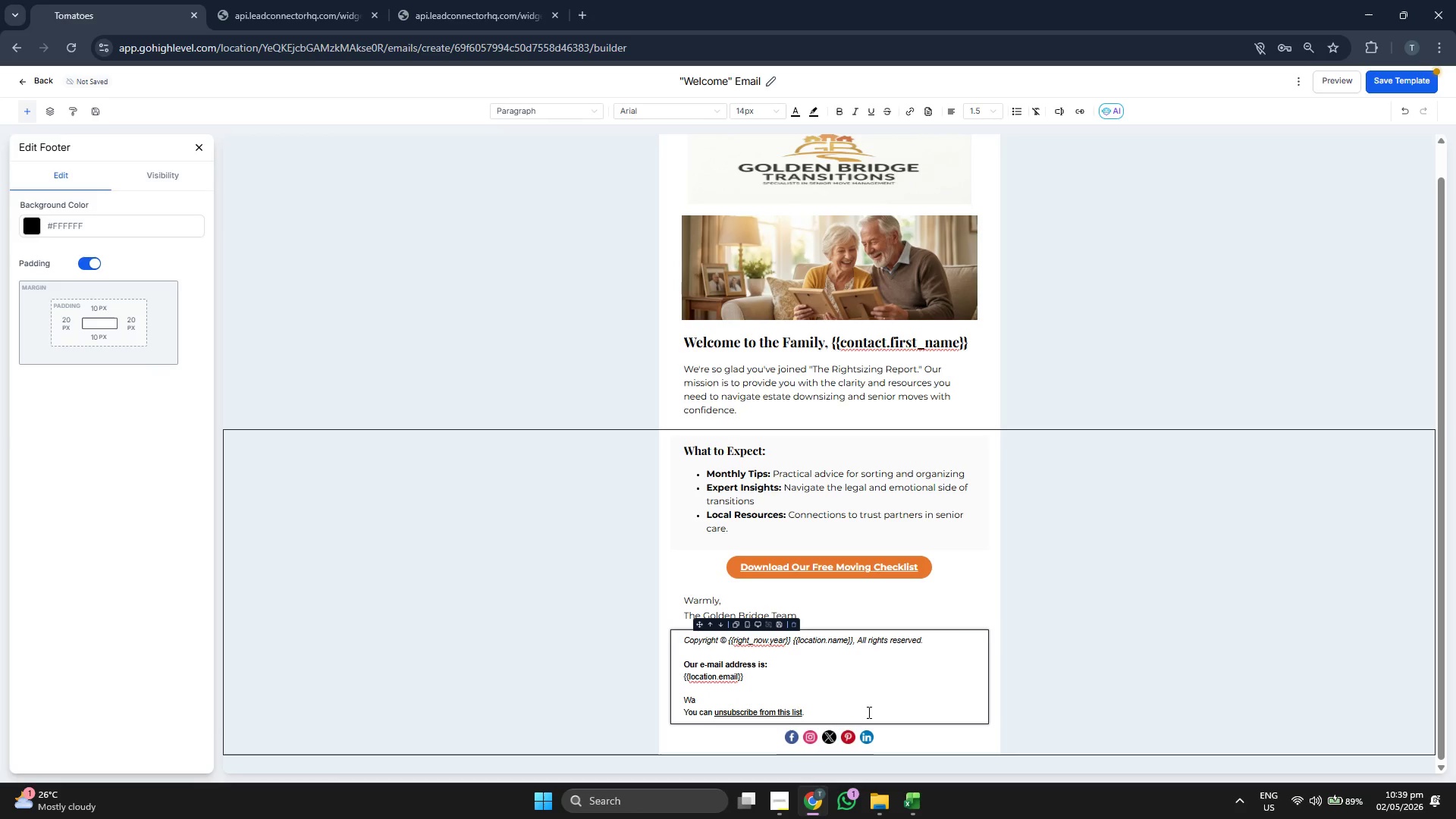 
key(Backspace)
 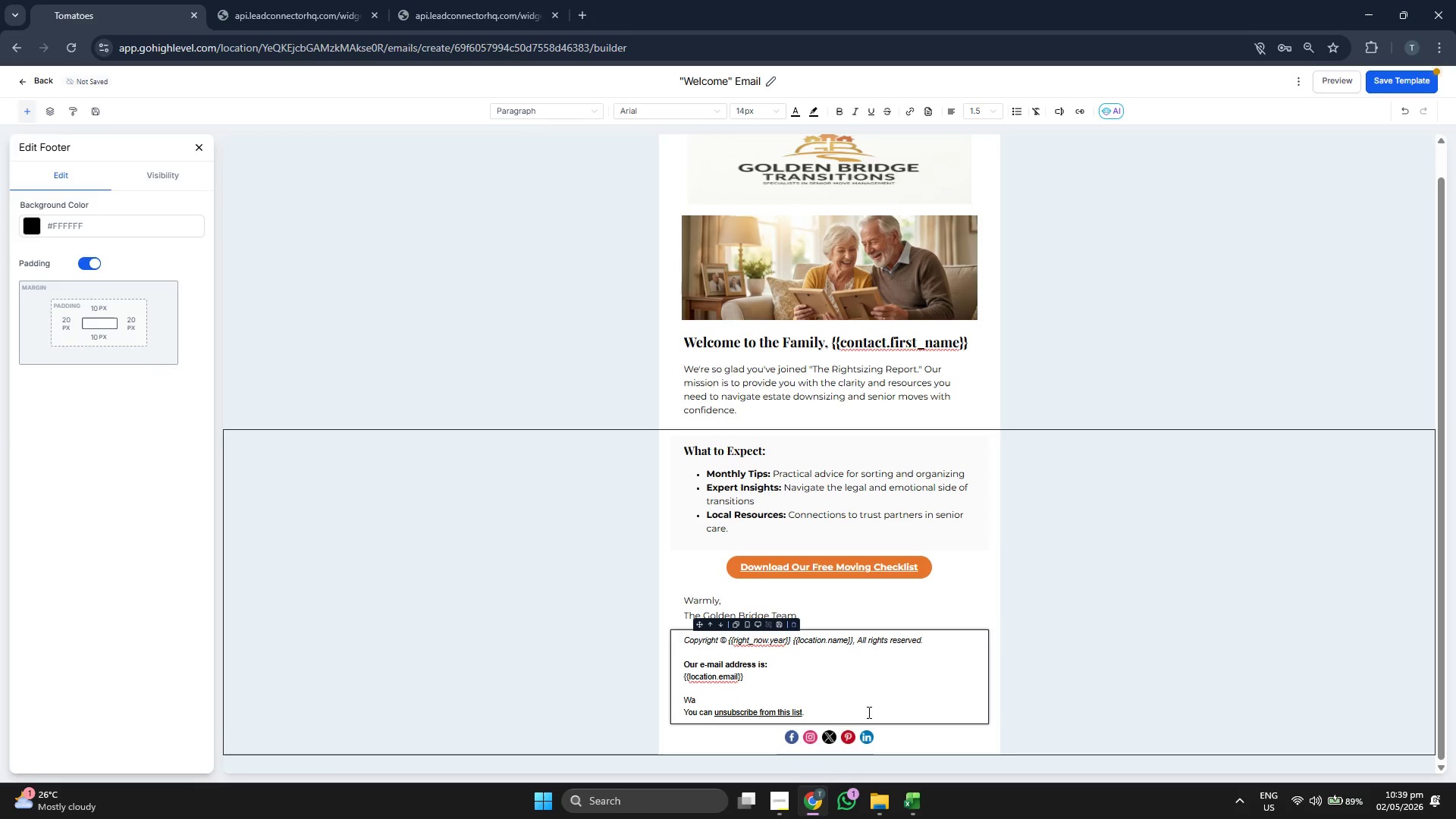 
key(Backspace)
 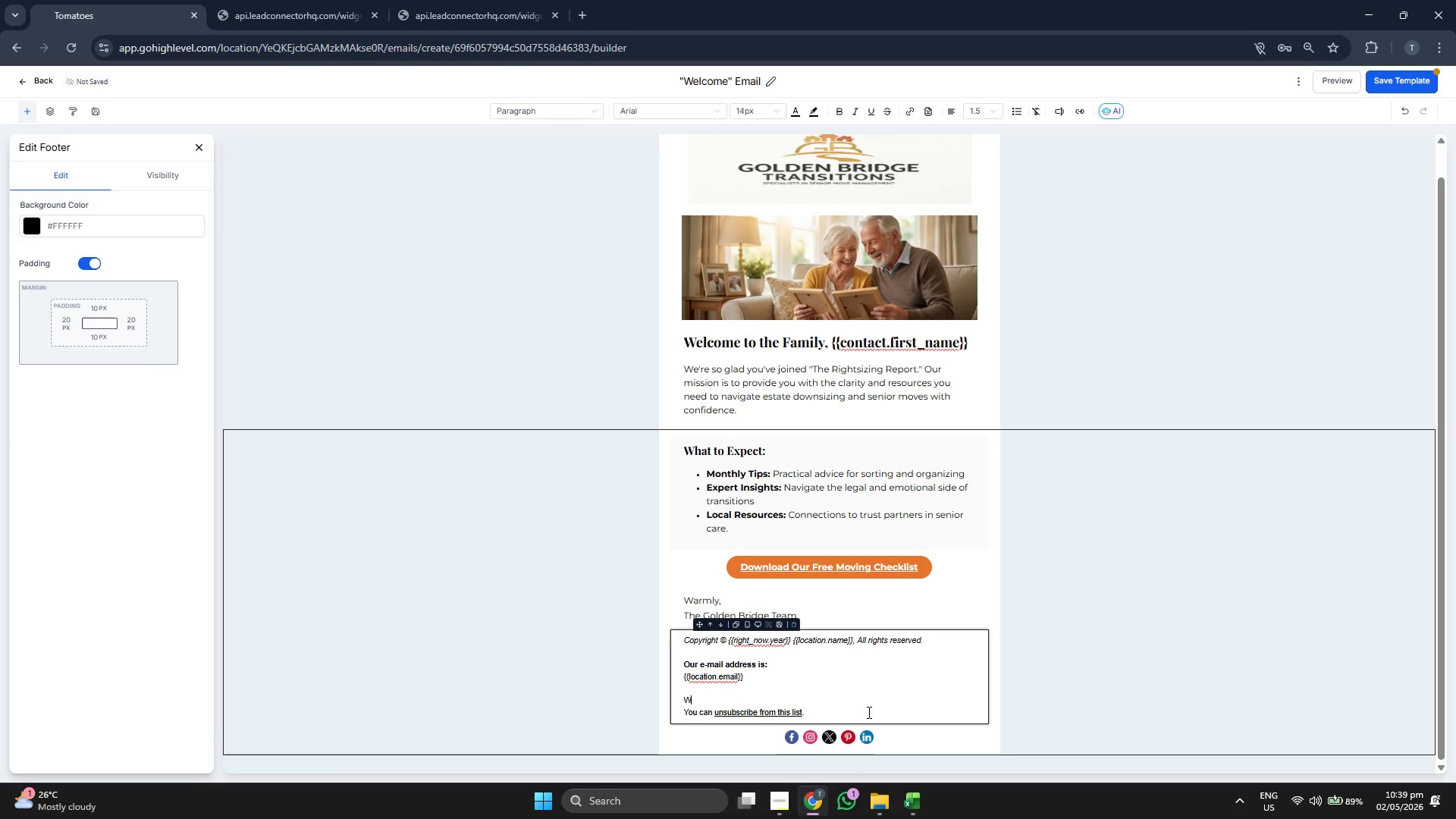 
key(Backspace)
 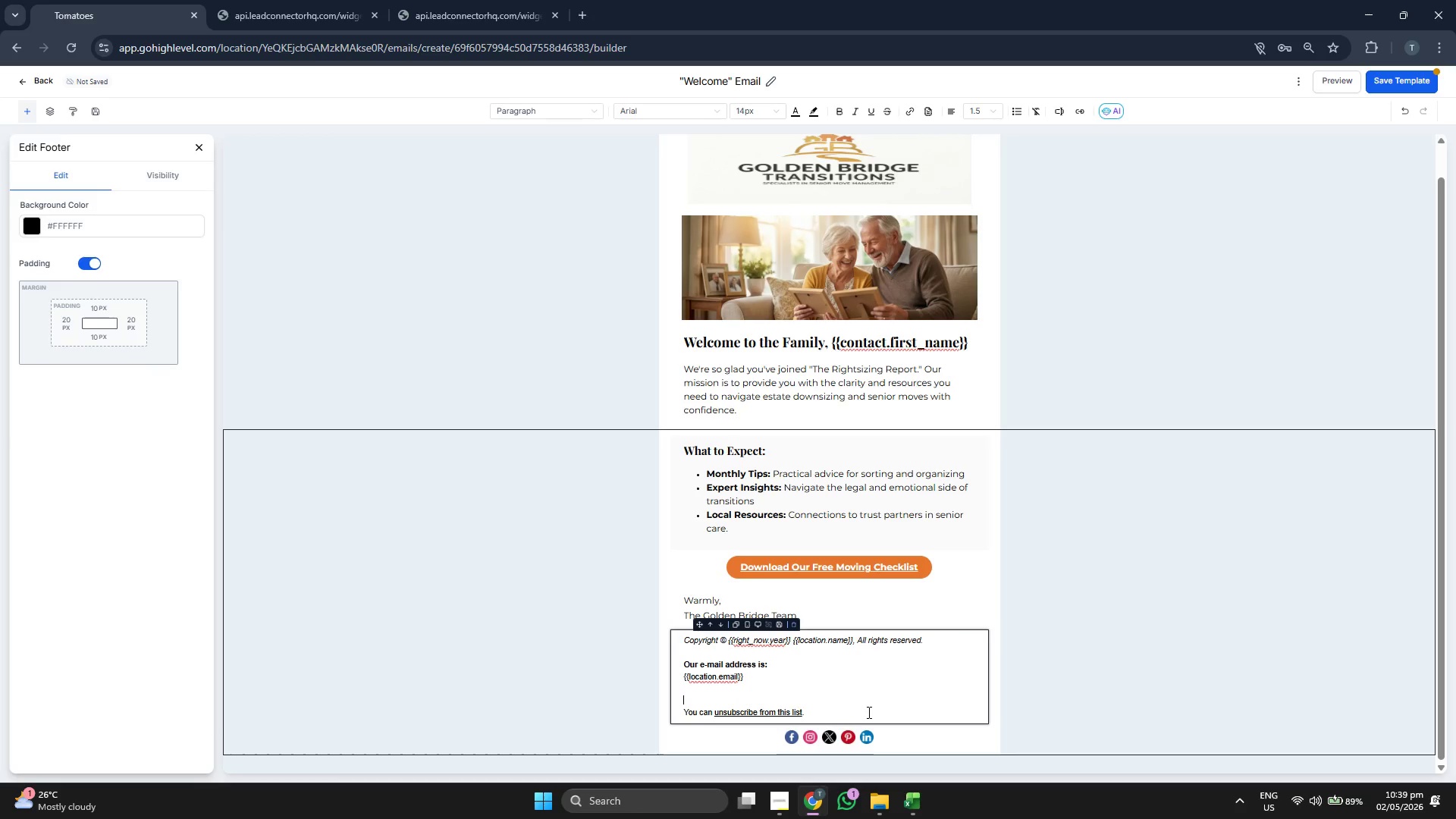 
key(Backspace)
 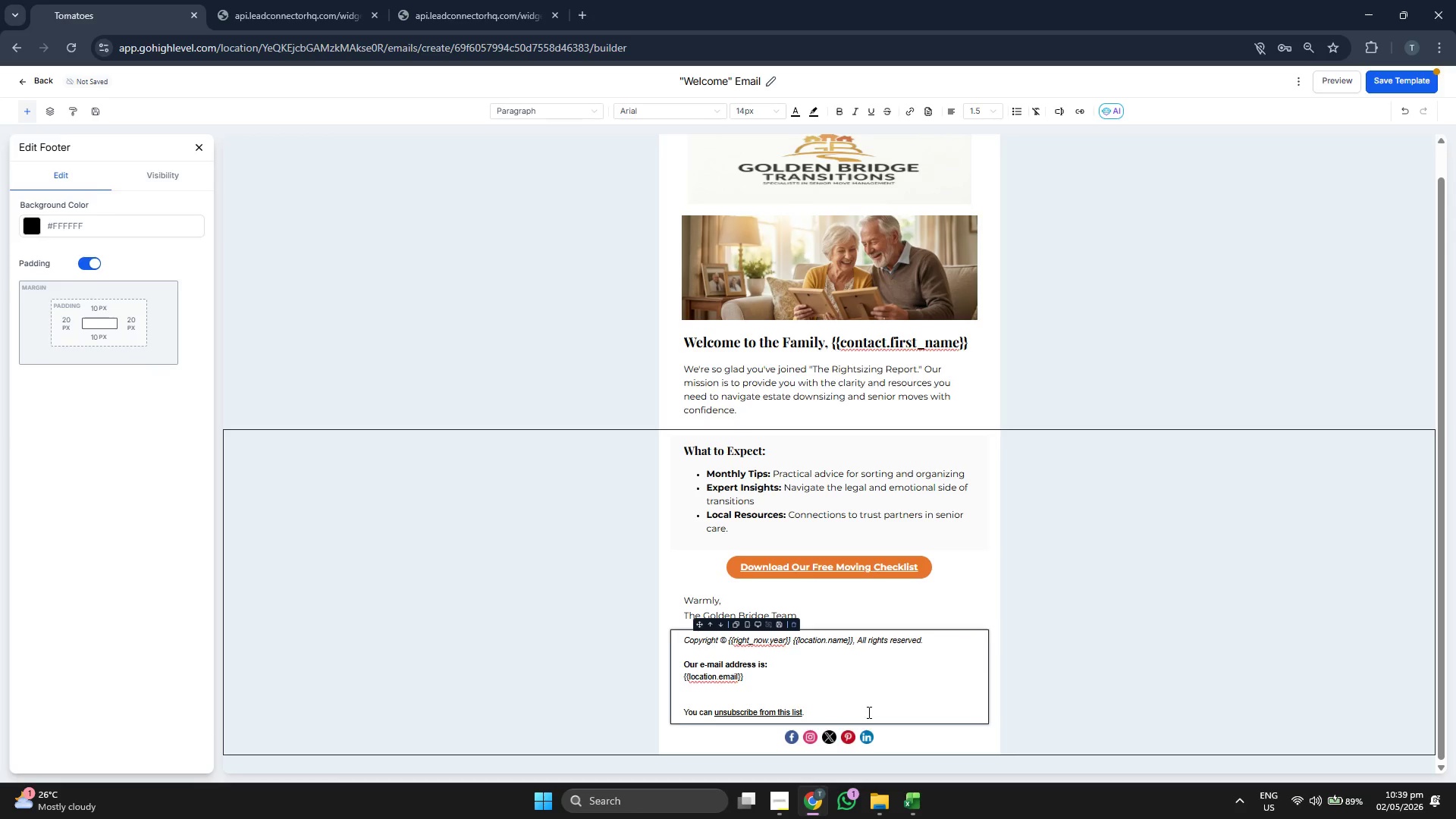 
key(Backspace)
 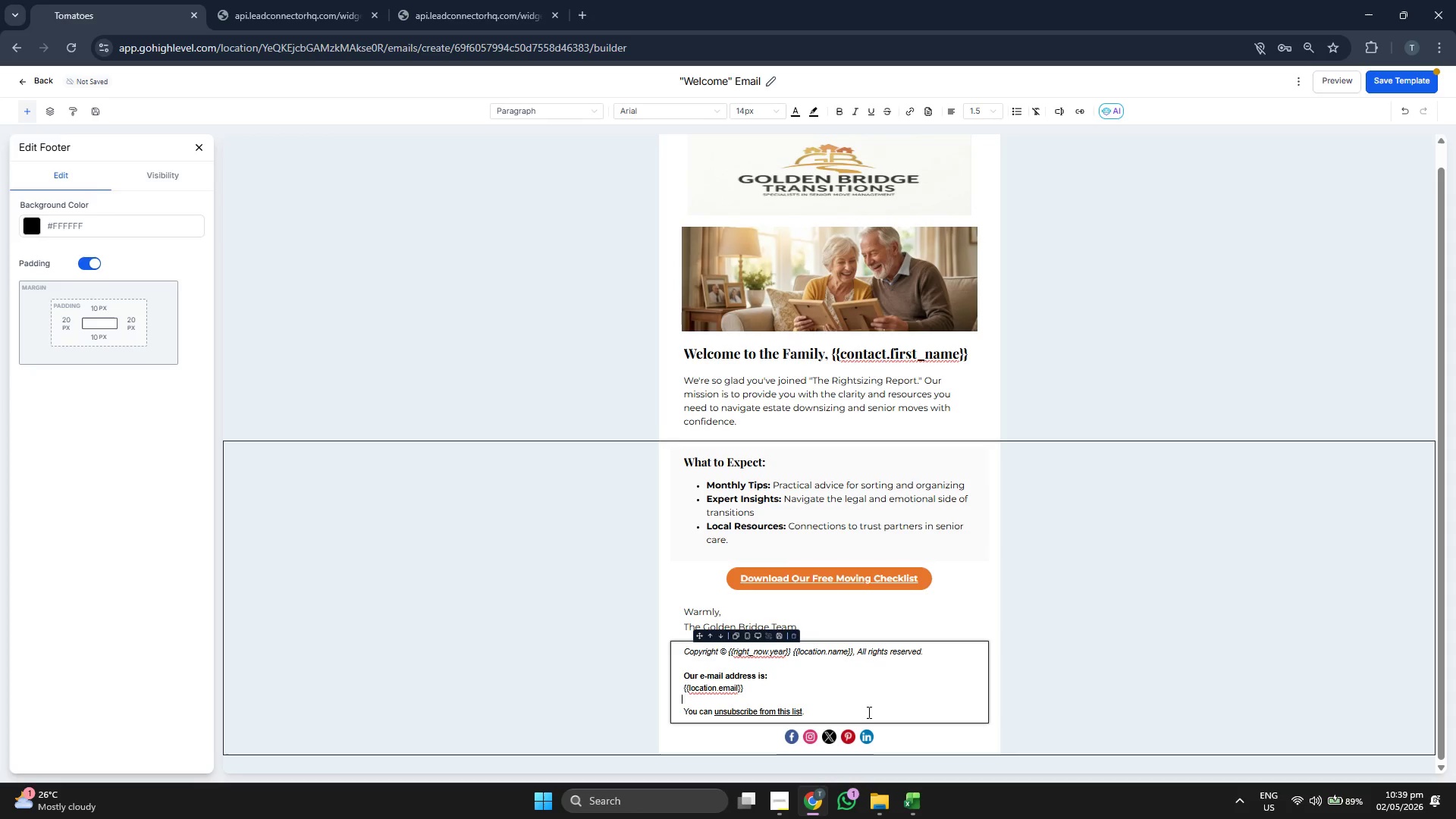 
key(Backspace)
 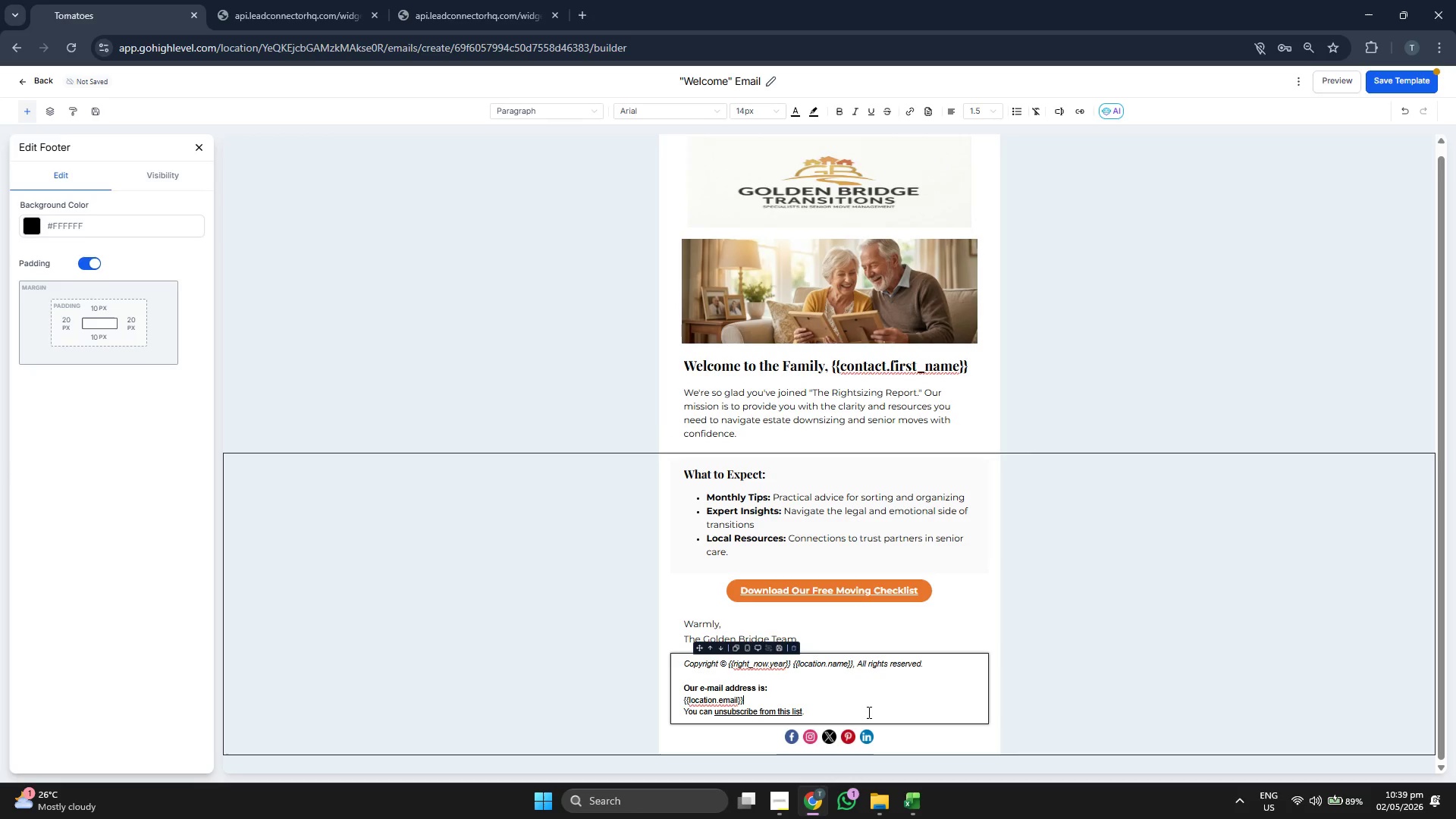 
key(ArrowDown)
 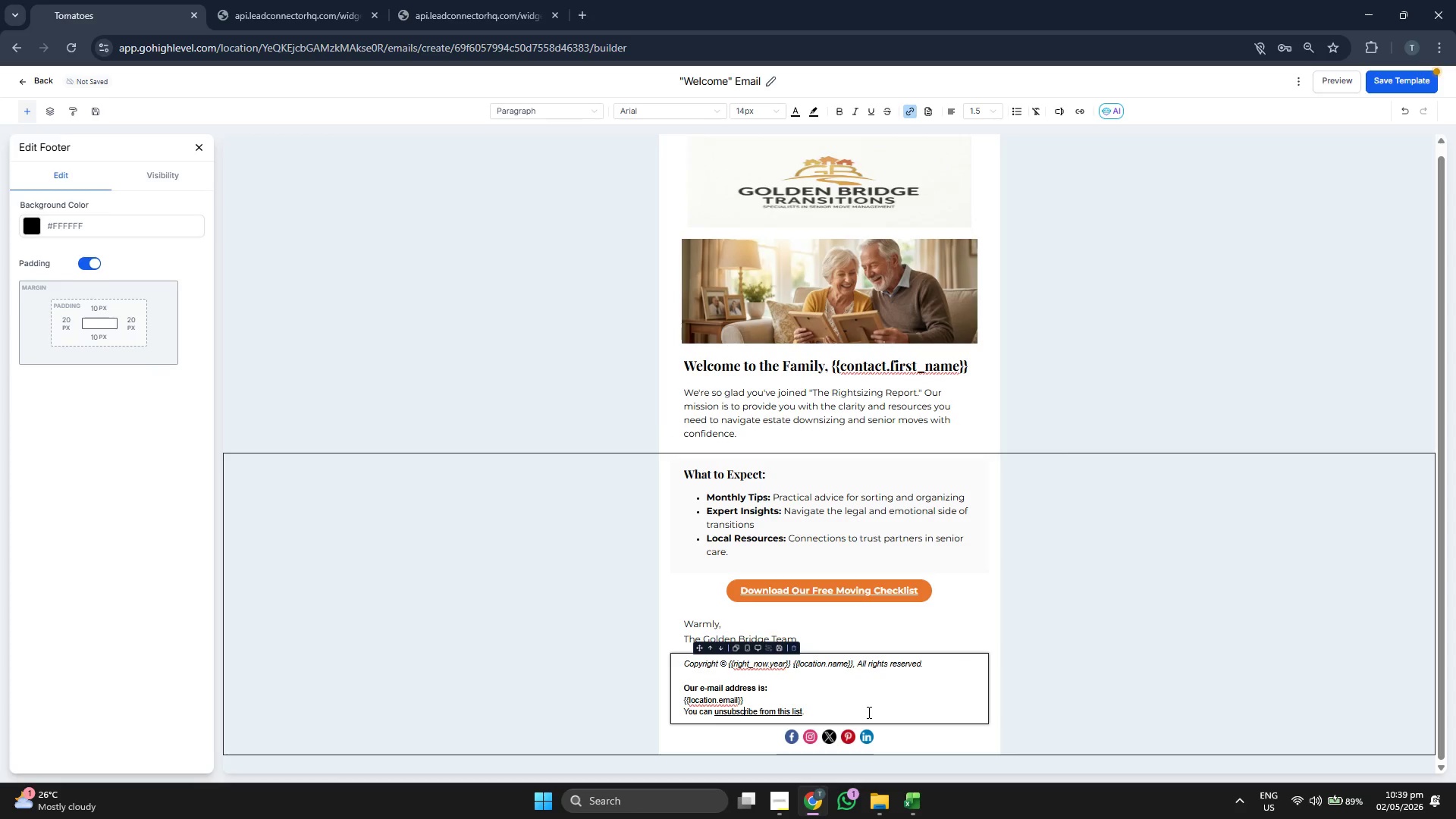 
hold_key(key=ArrowLeft, duration=0.84)
 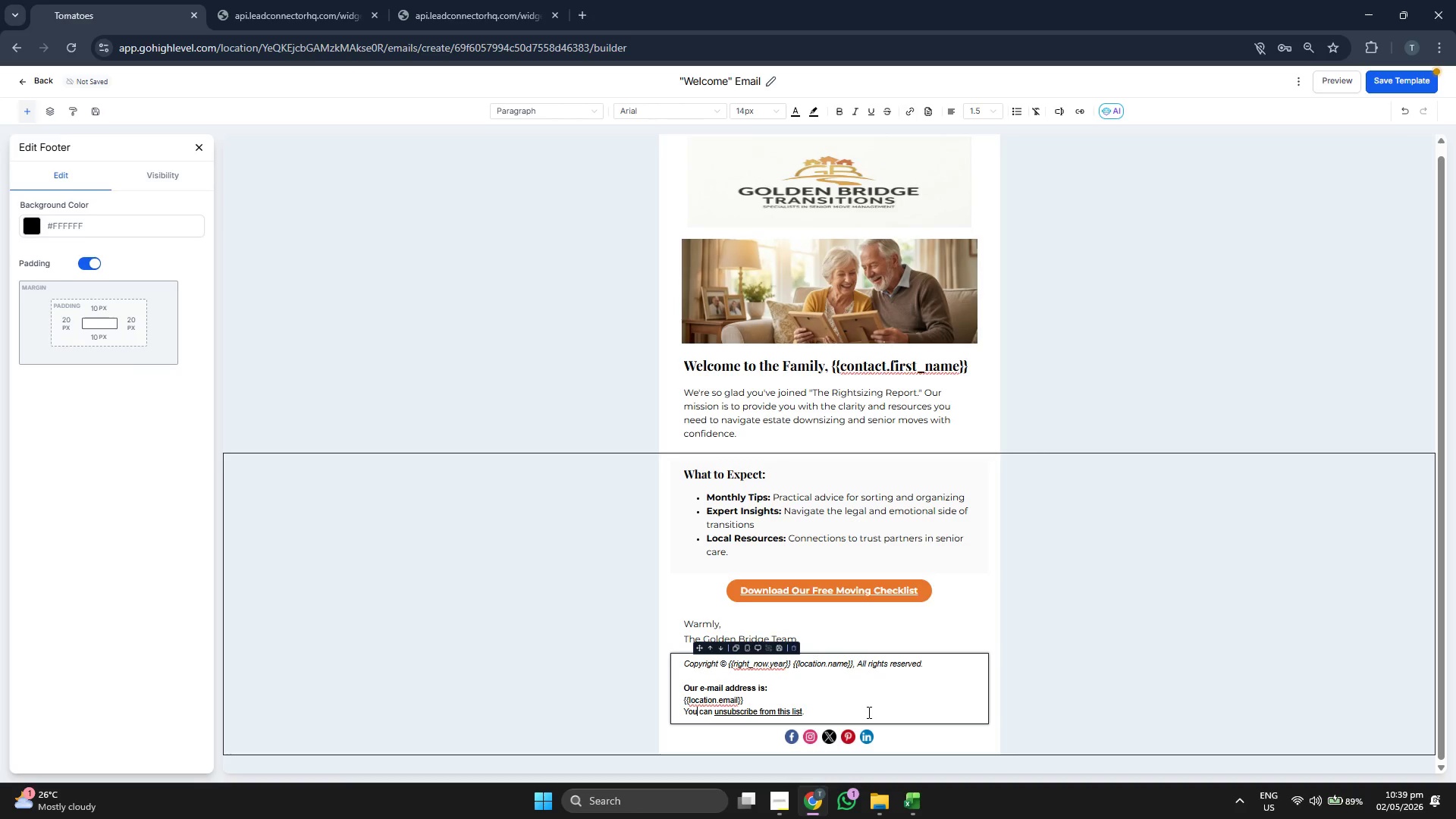 
key(ArrowLeft)
 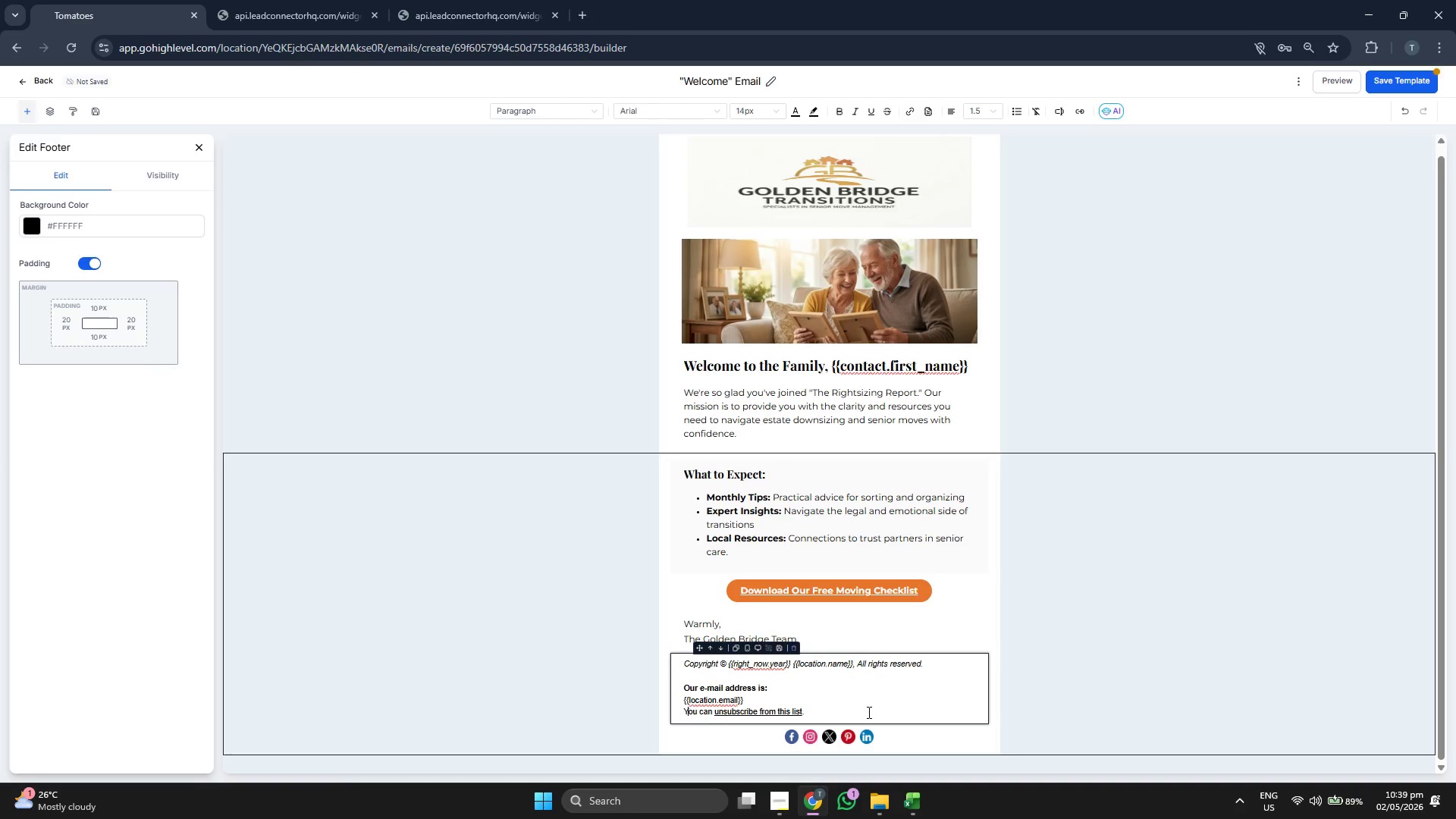 
key(ArrowLeft)
 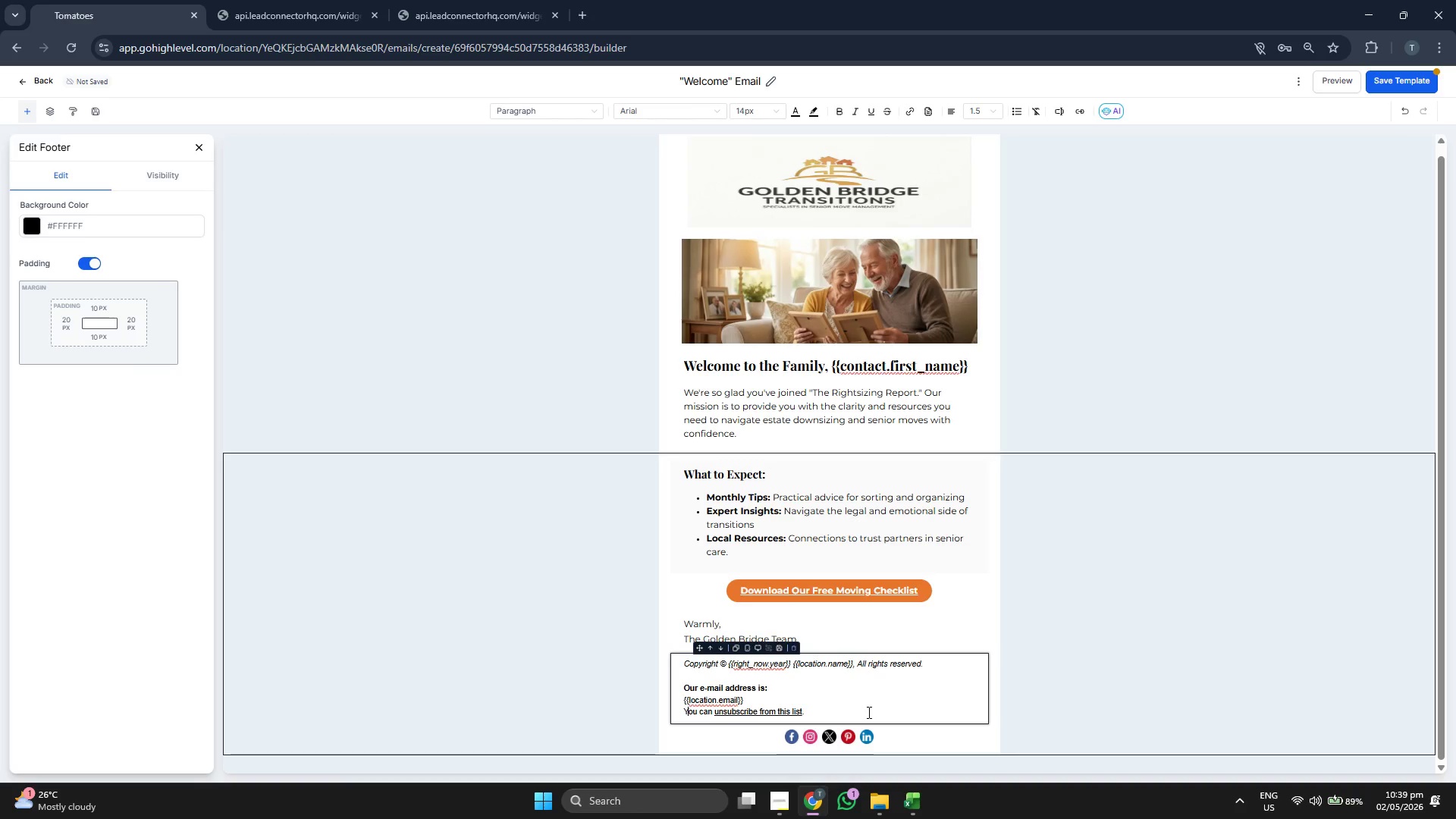 
key(ArrowLeft)
 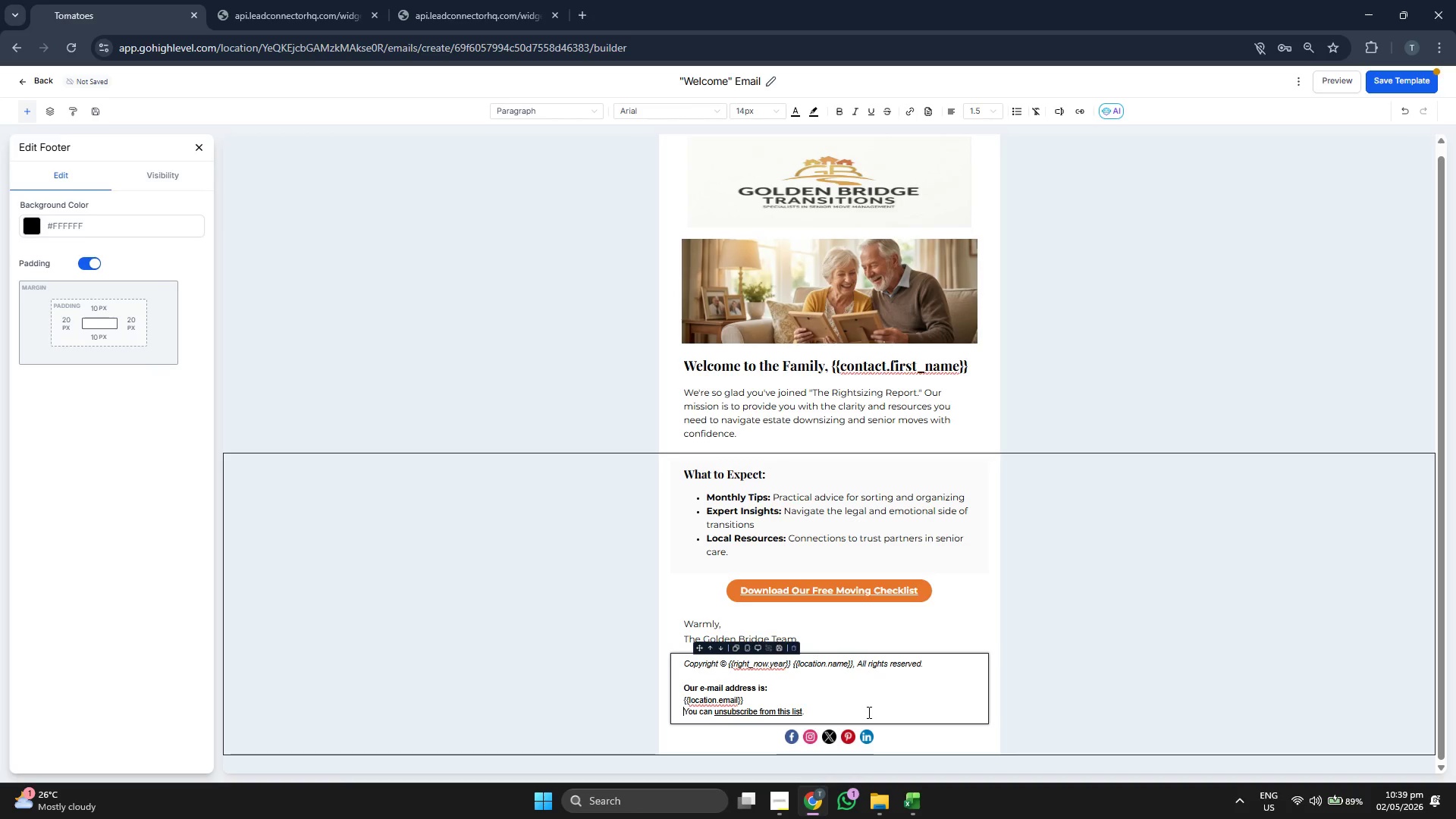 
key(Backspace)
 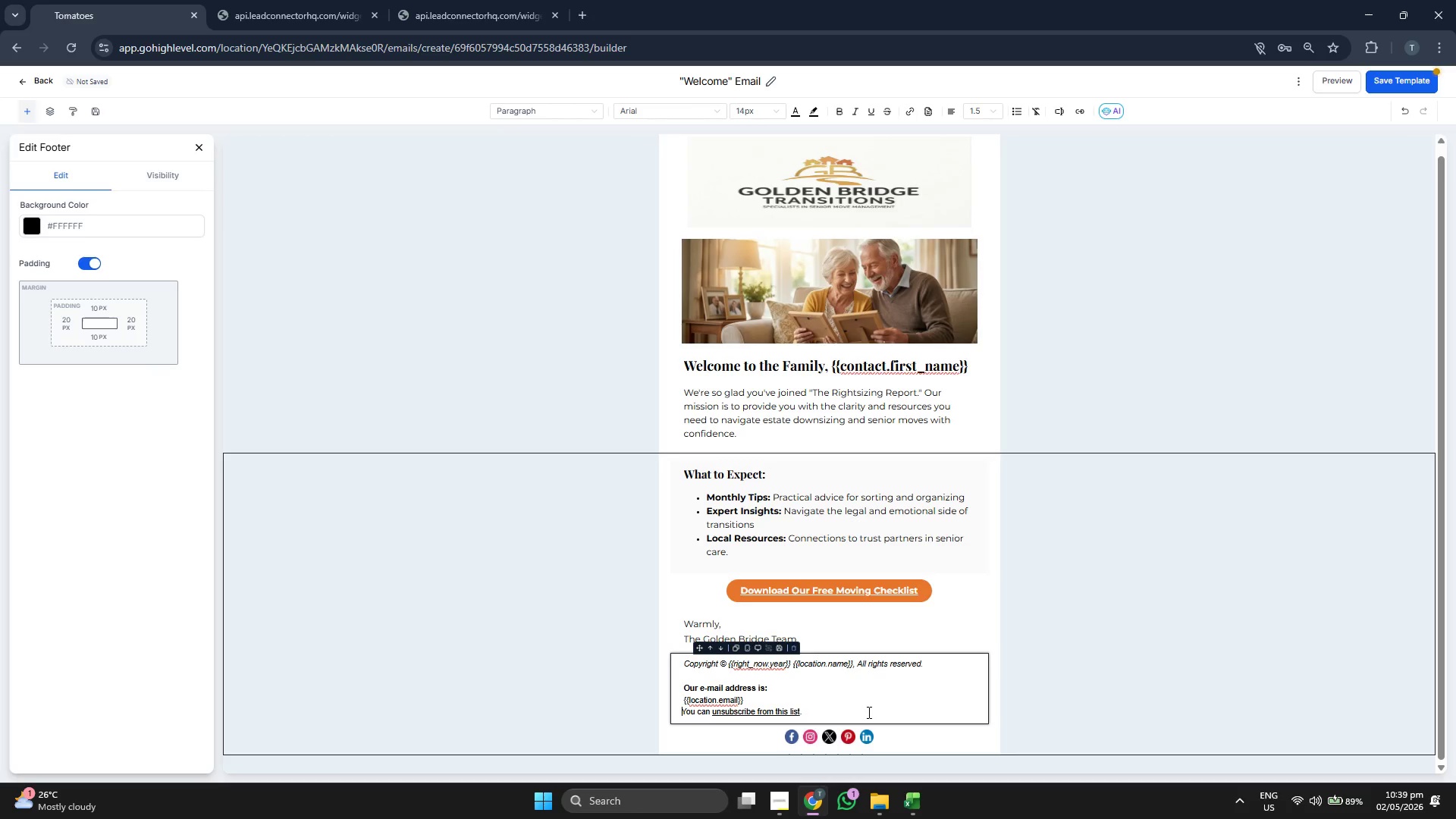 
key(Backspace)
 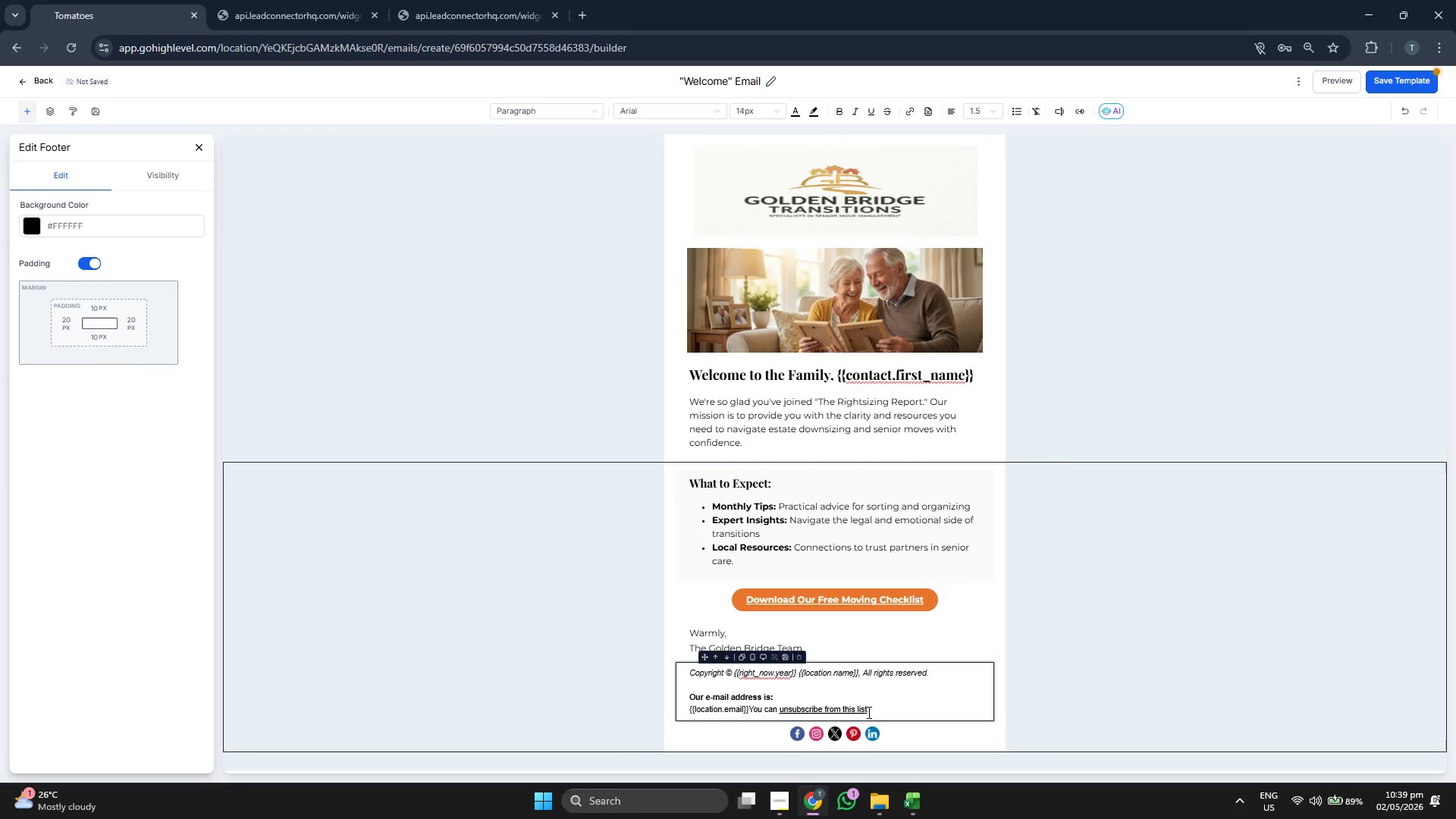 
key(Space)
 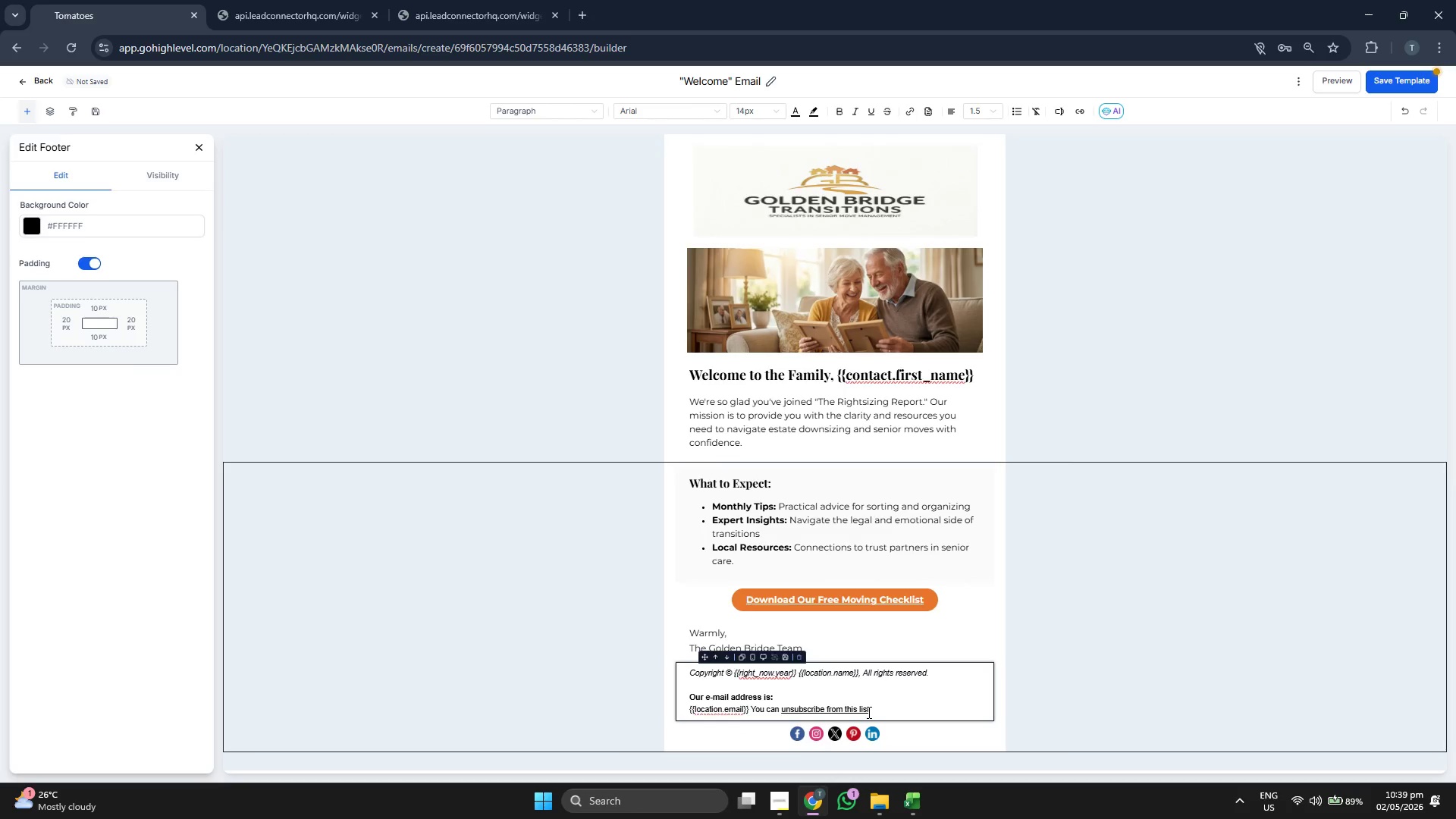 
key(Shift+7)
 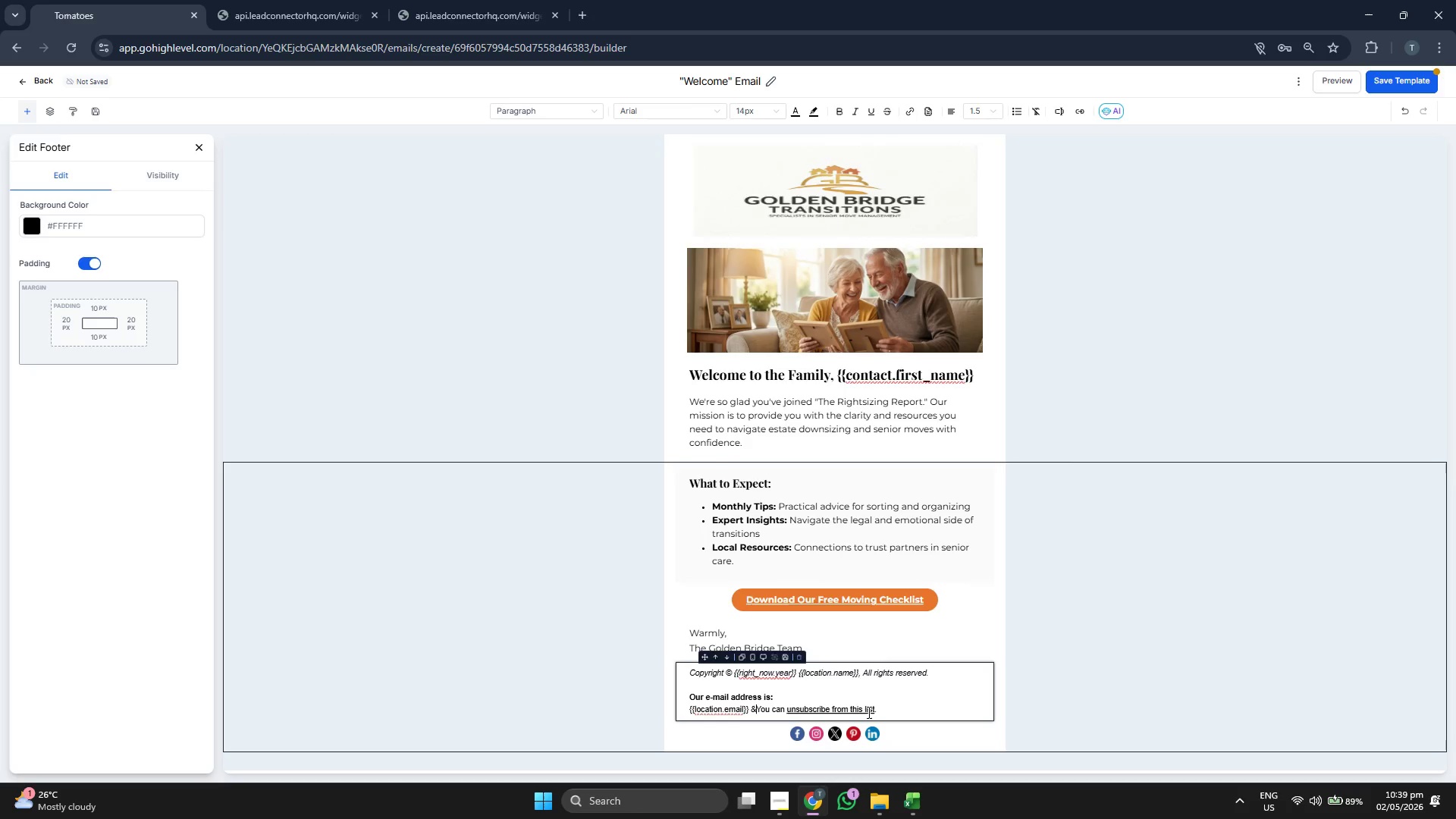 
key(Space)
 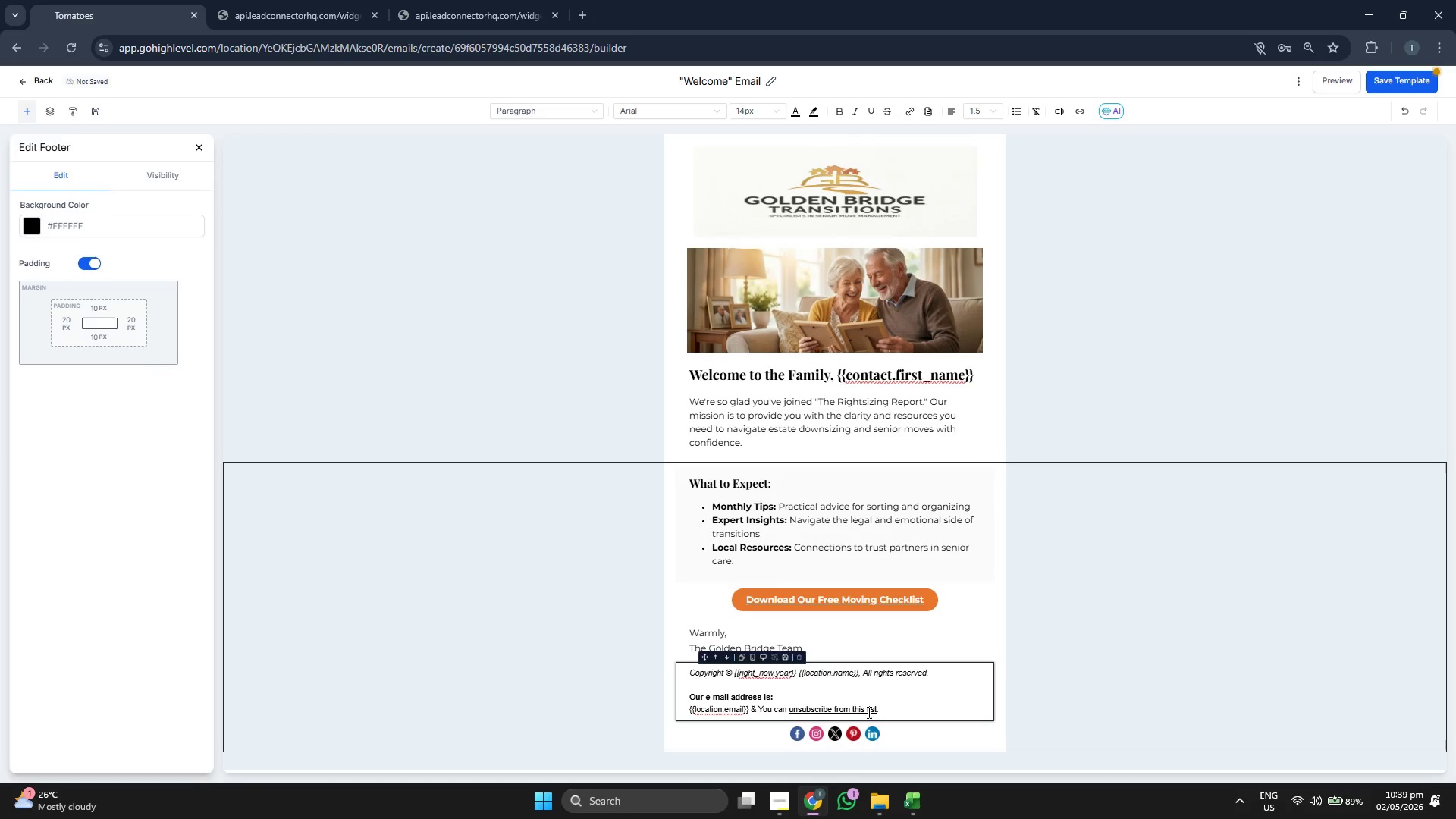 
key(ArrowUp)
 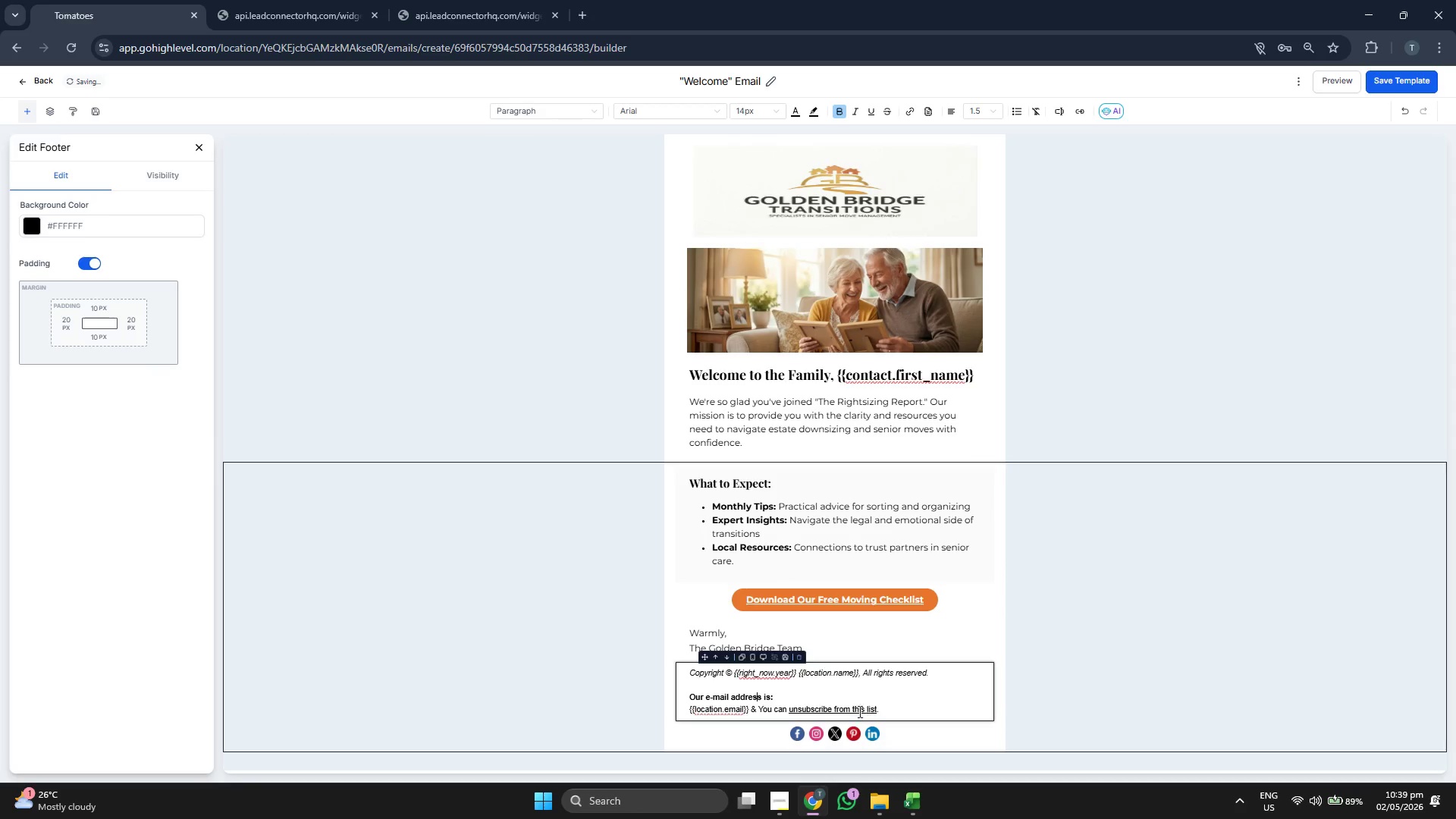 
double_click([823, 671])
 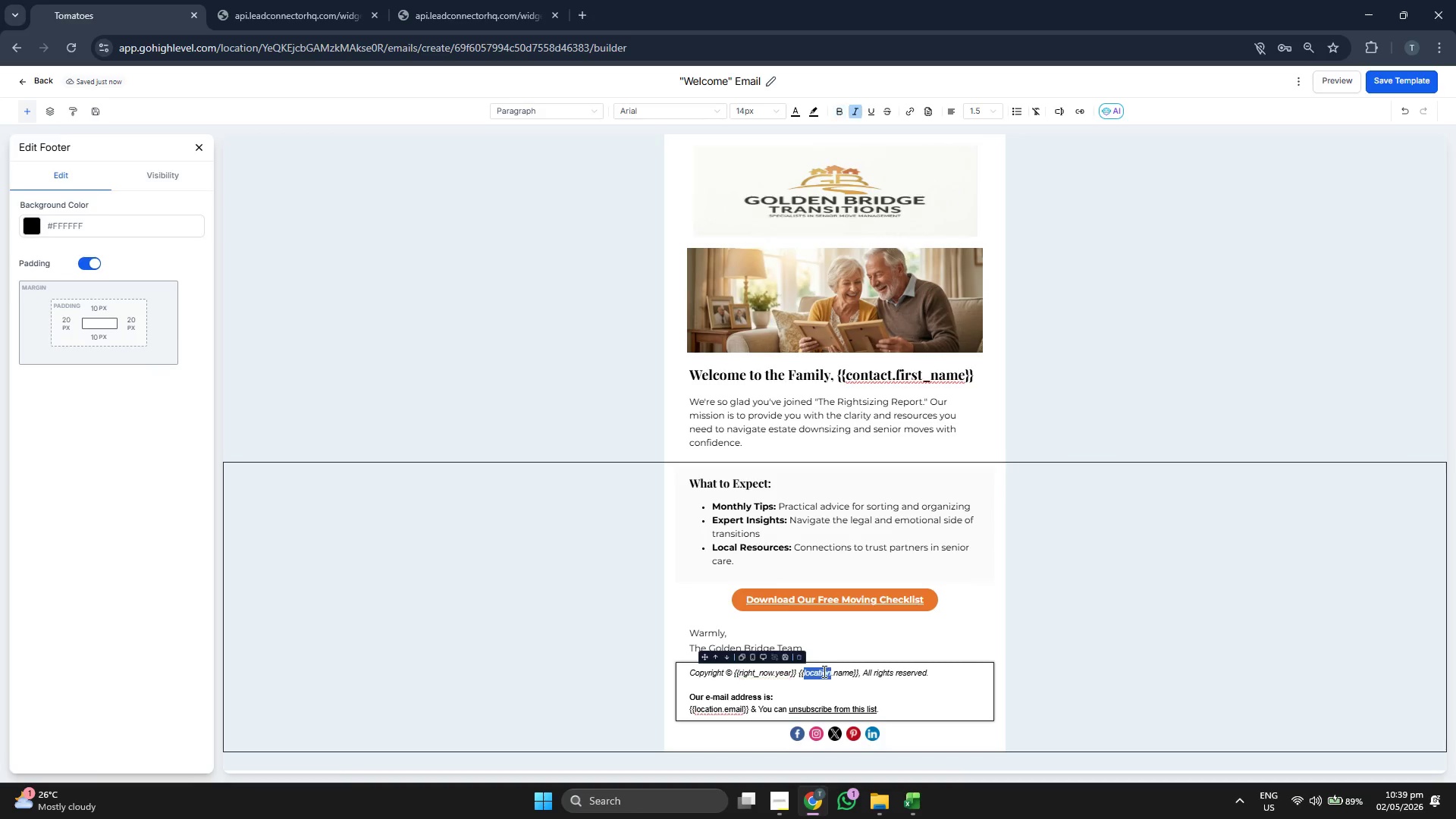 
triple_click([823, 671])
 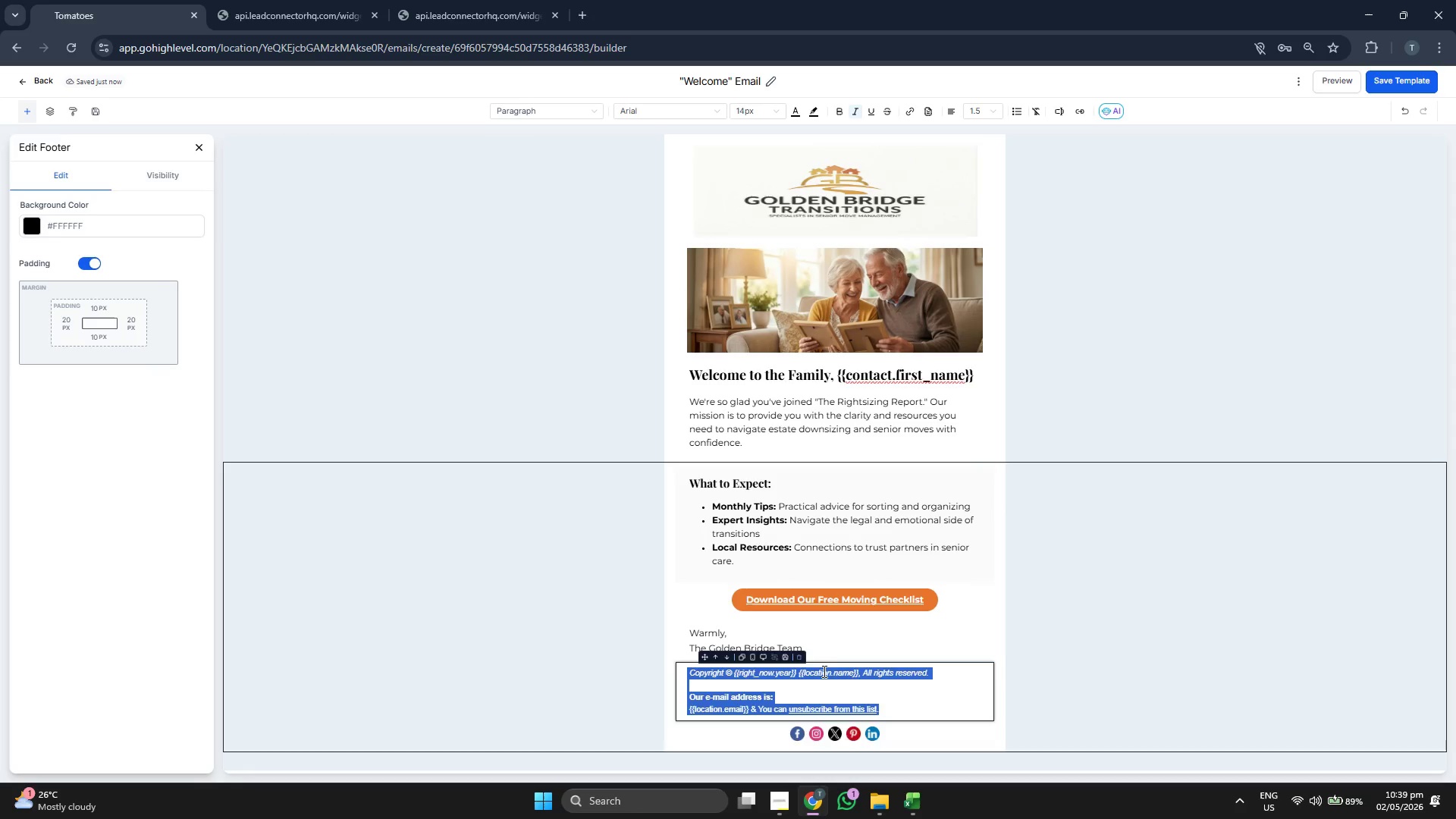 
key(Backspace)
 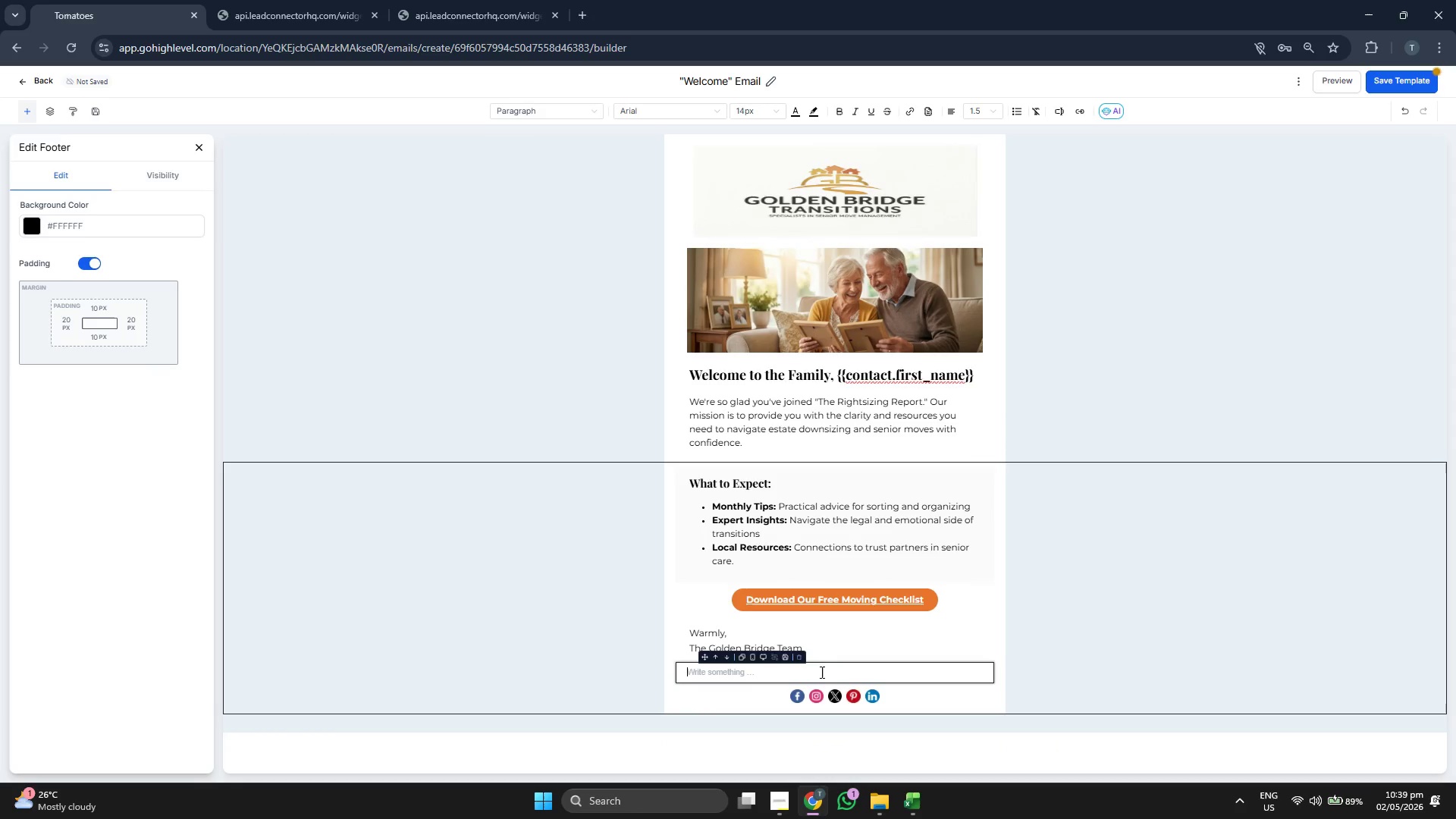 
key(Control+Z)
 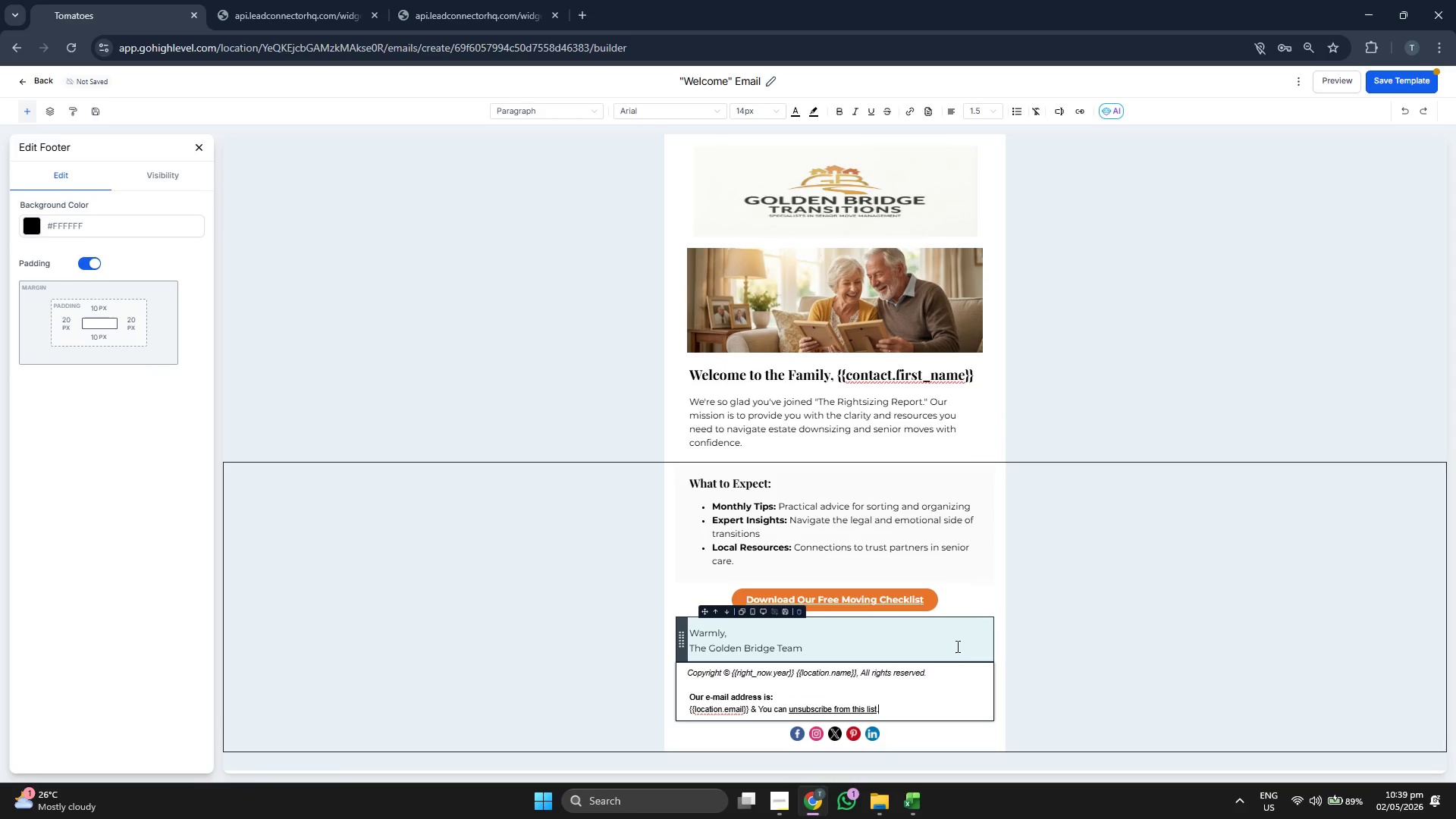 
left_click([959, 684])
 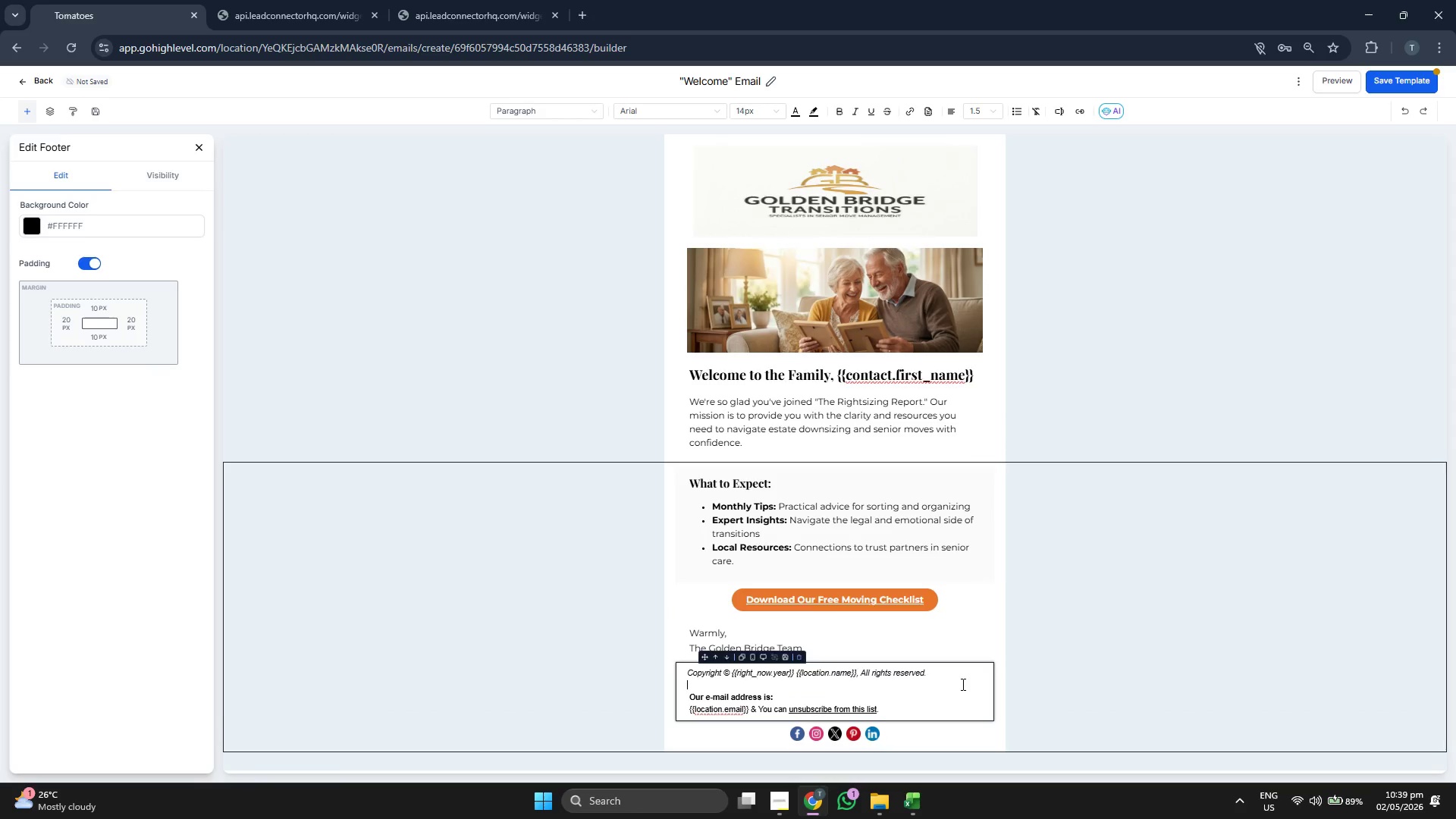 
left_click([959, 682])
 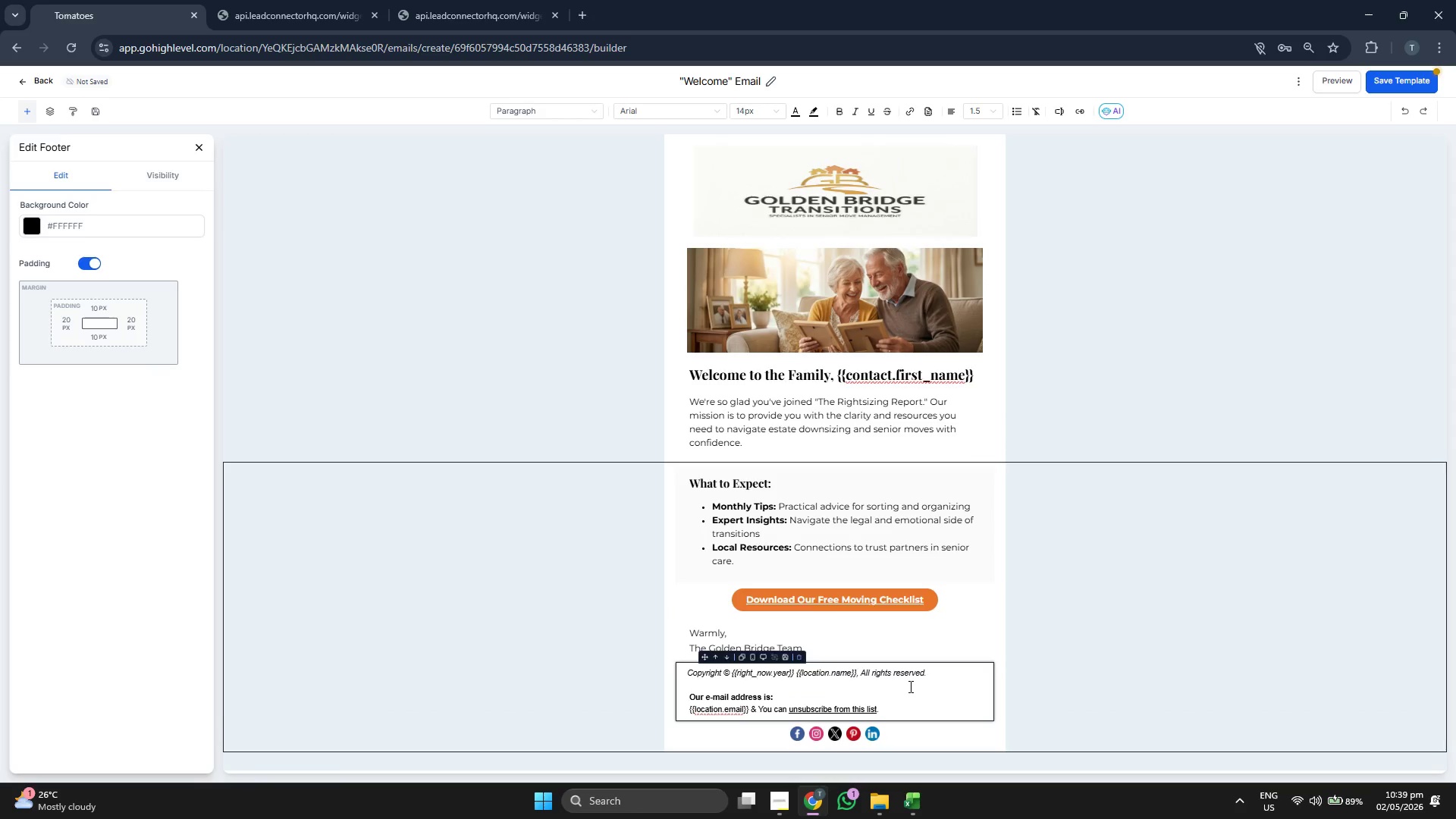 
left_click([908, 686])
 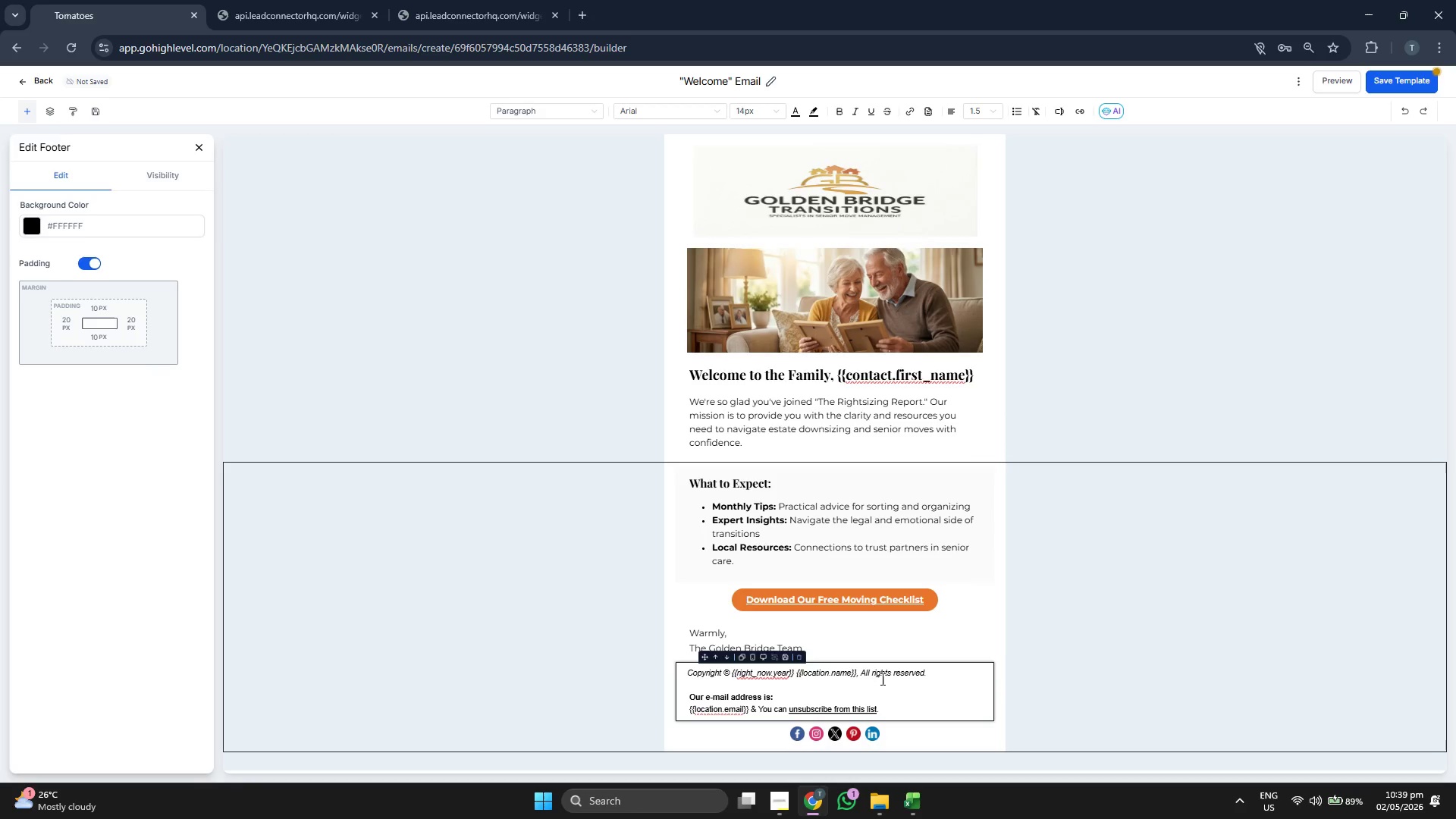 
key(Backspace)
 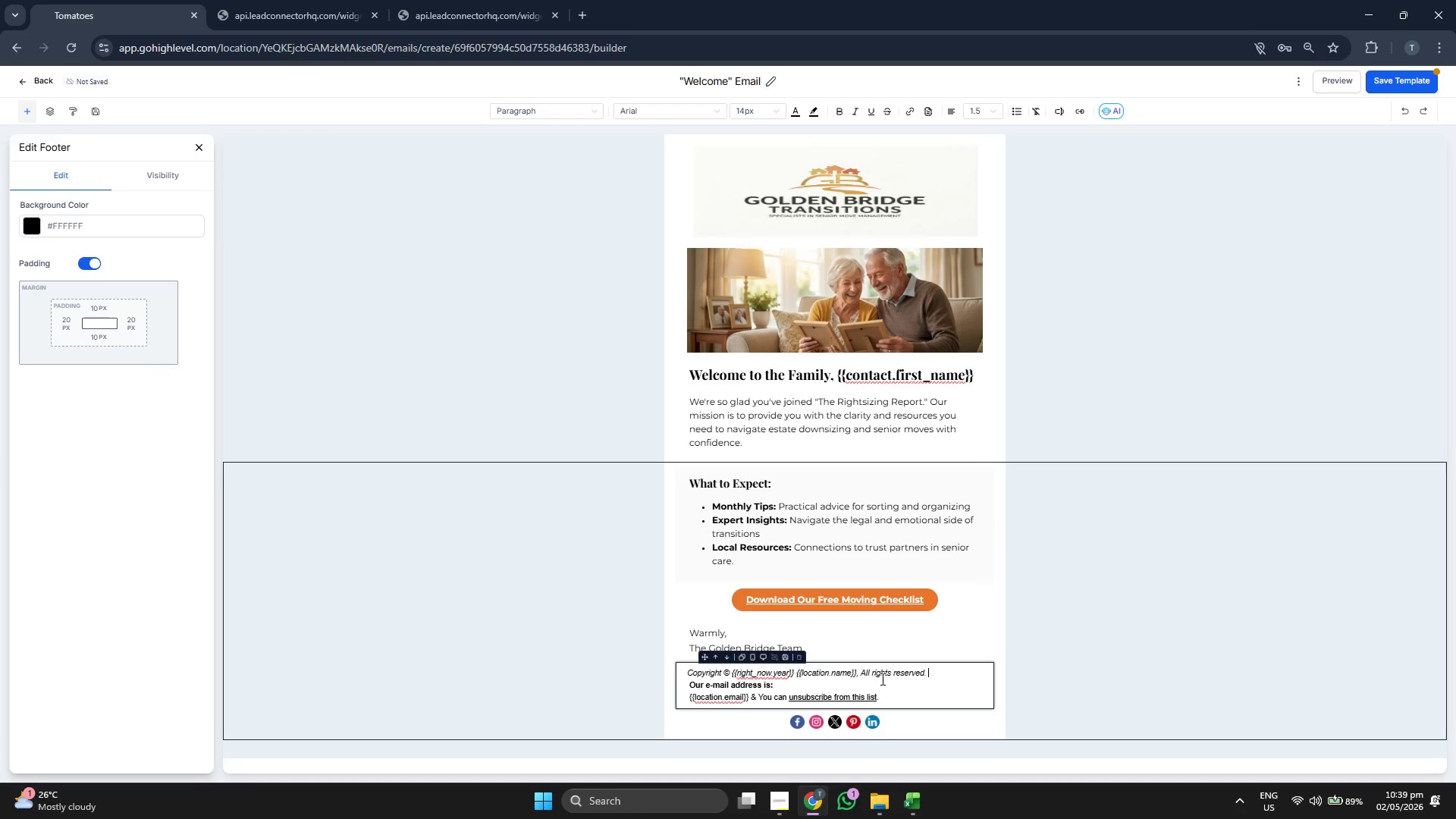 
key(Backspace)
 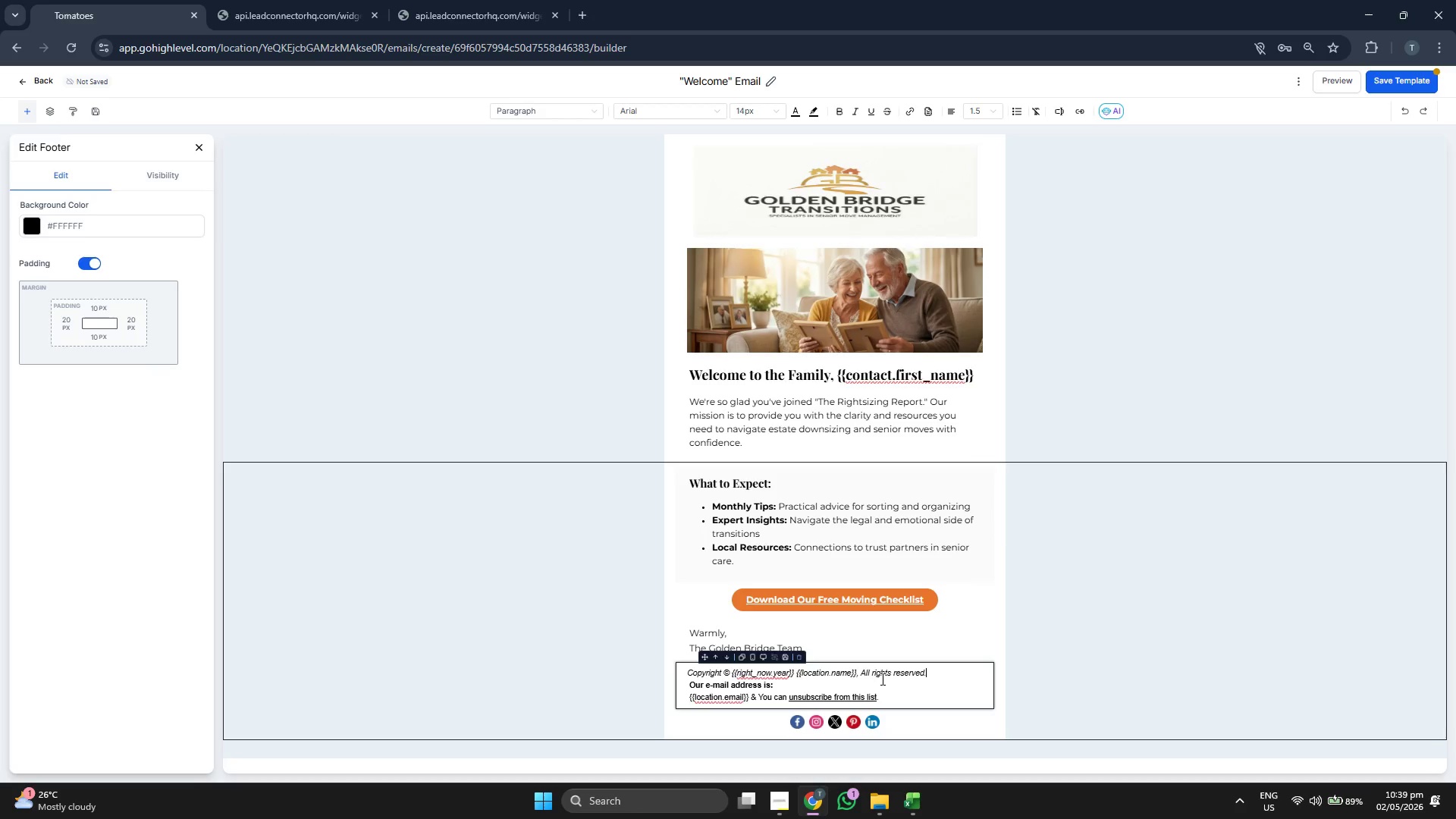 
key(Backspace)
 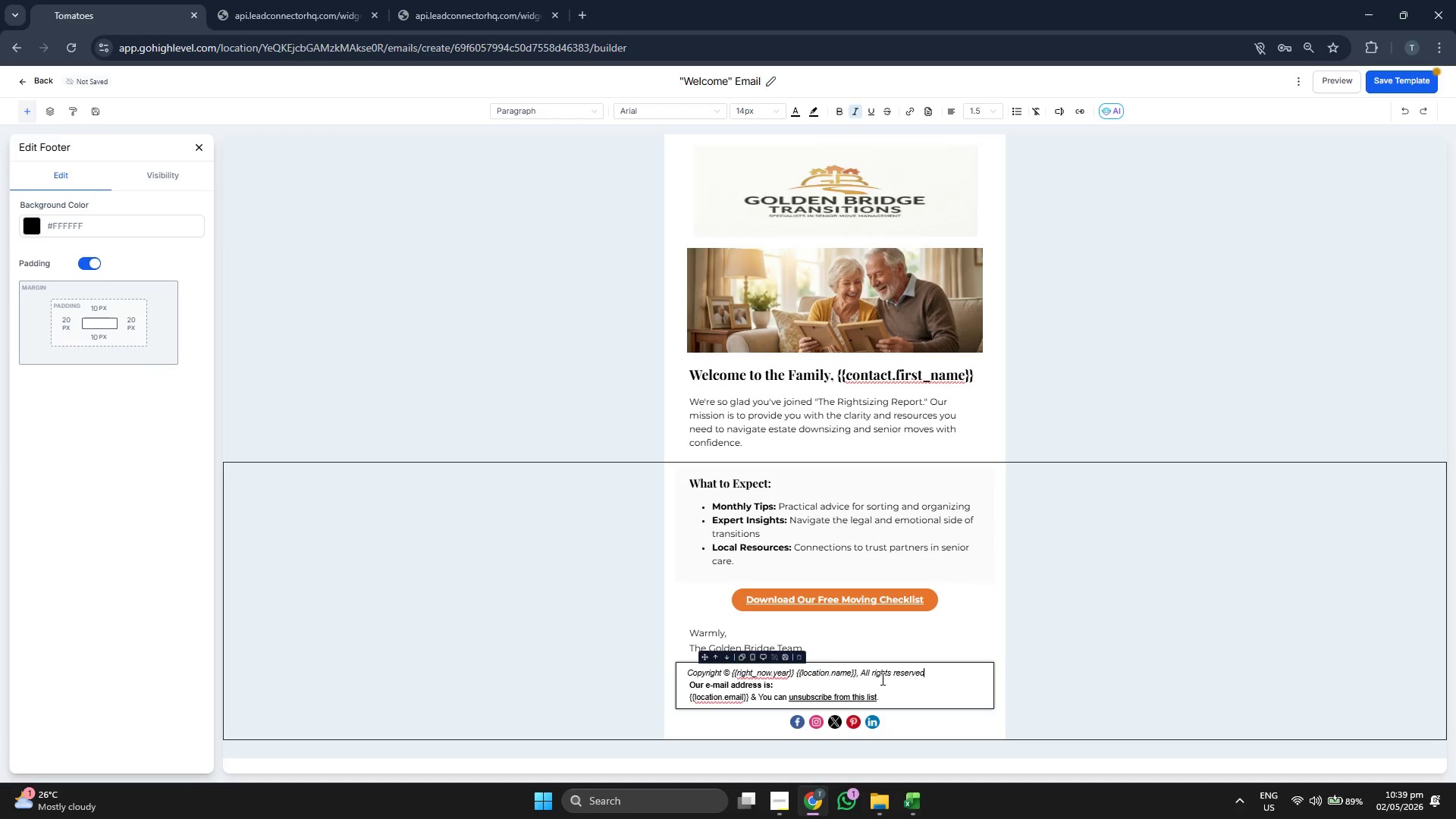 
key(Backspace)
 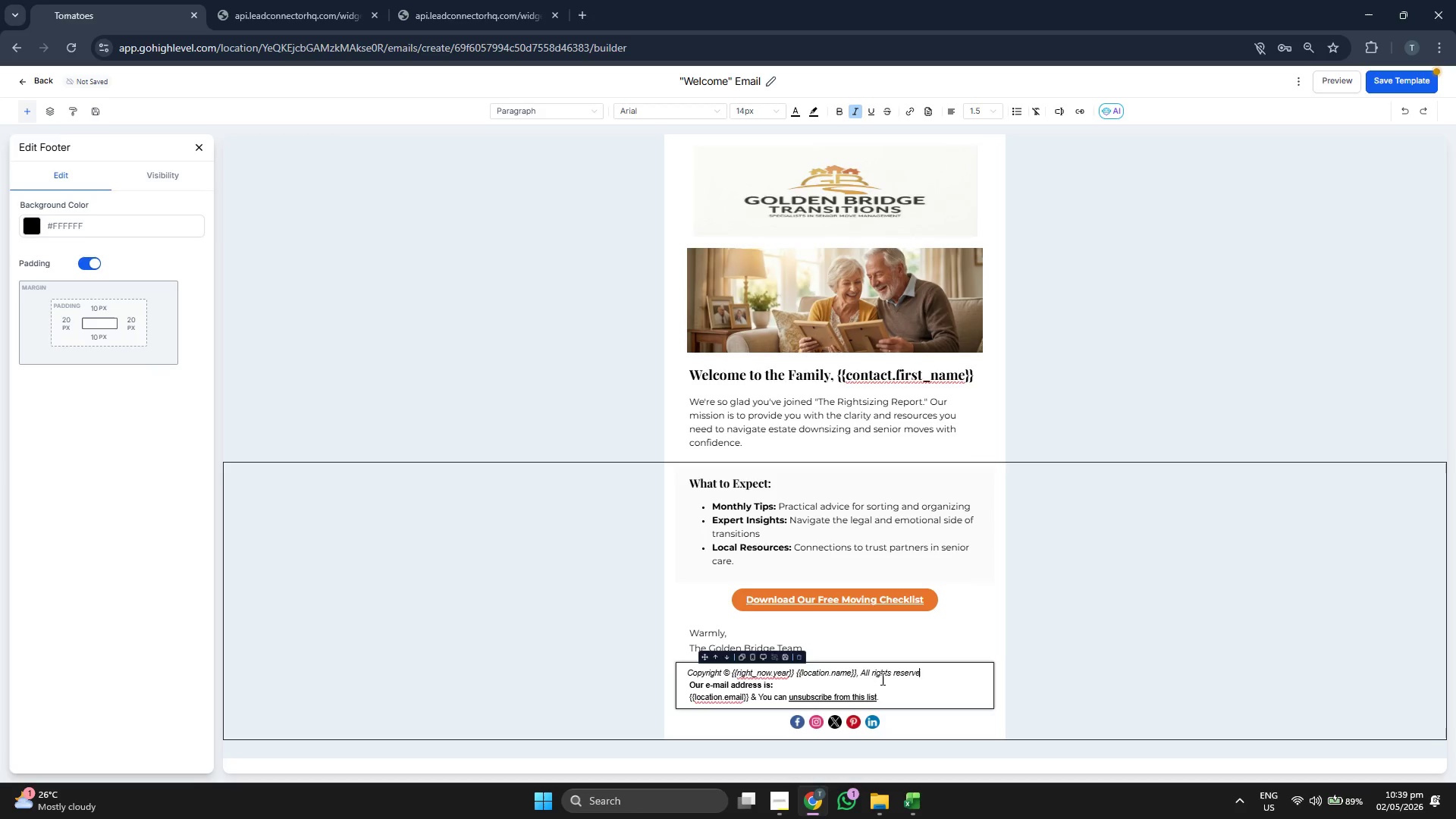 
key(Backspace)
 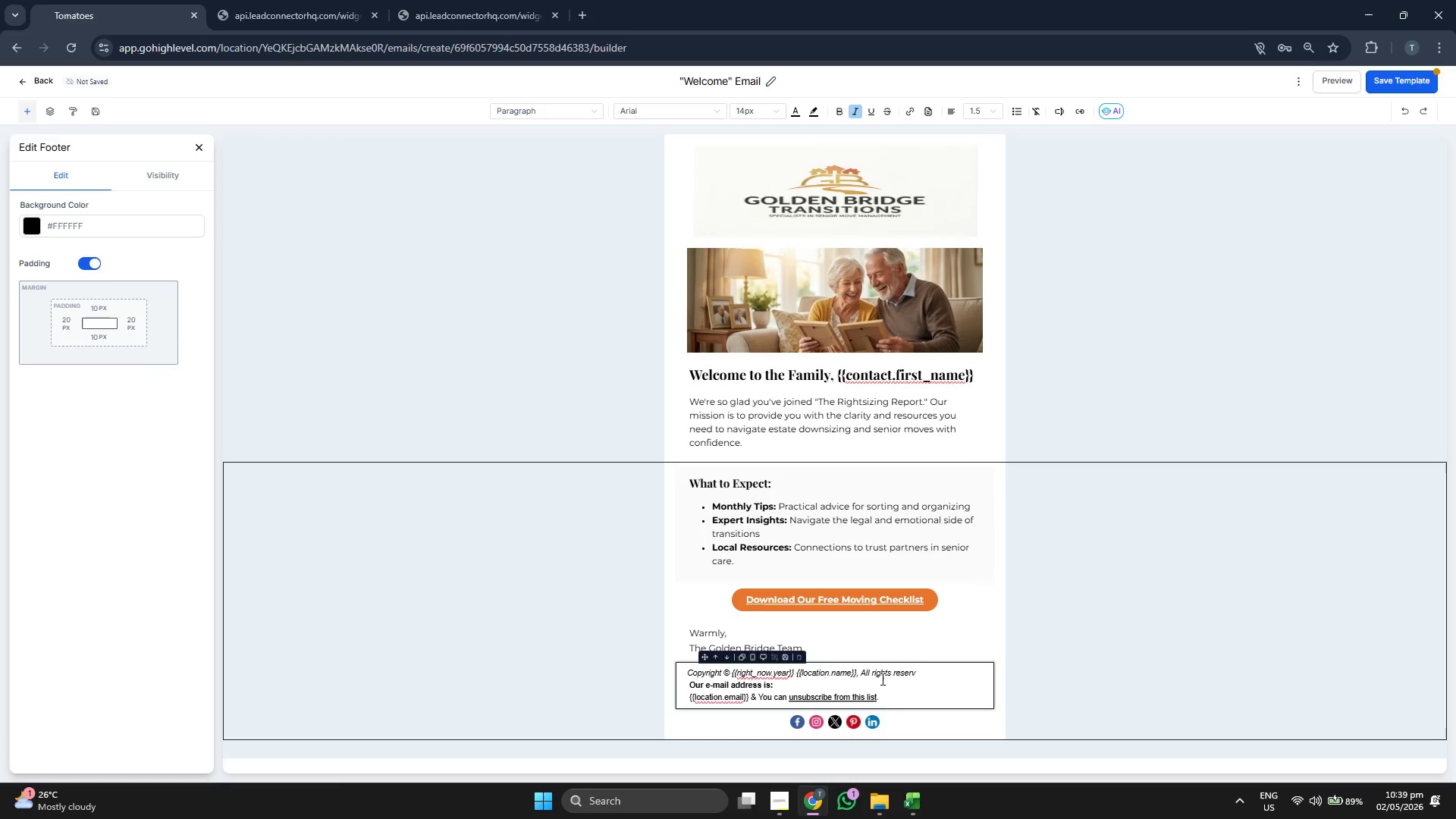 
key(Backspace)
 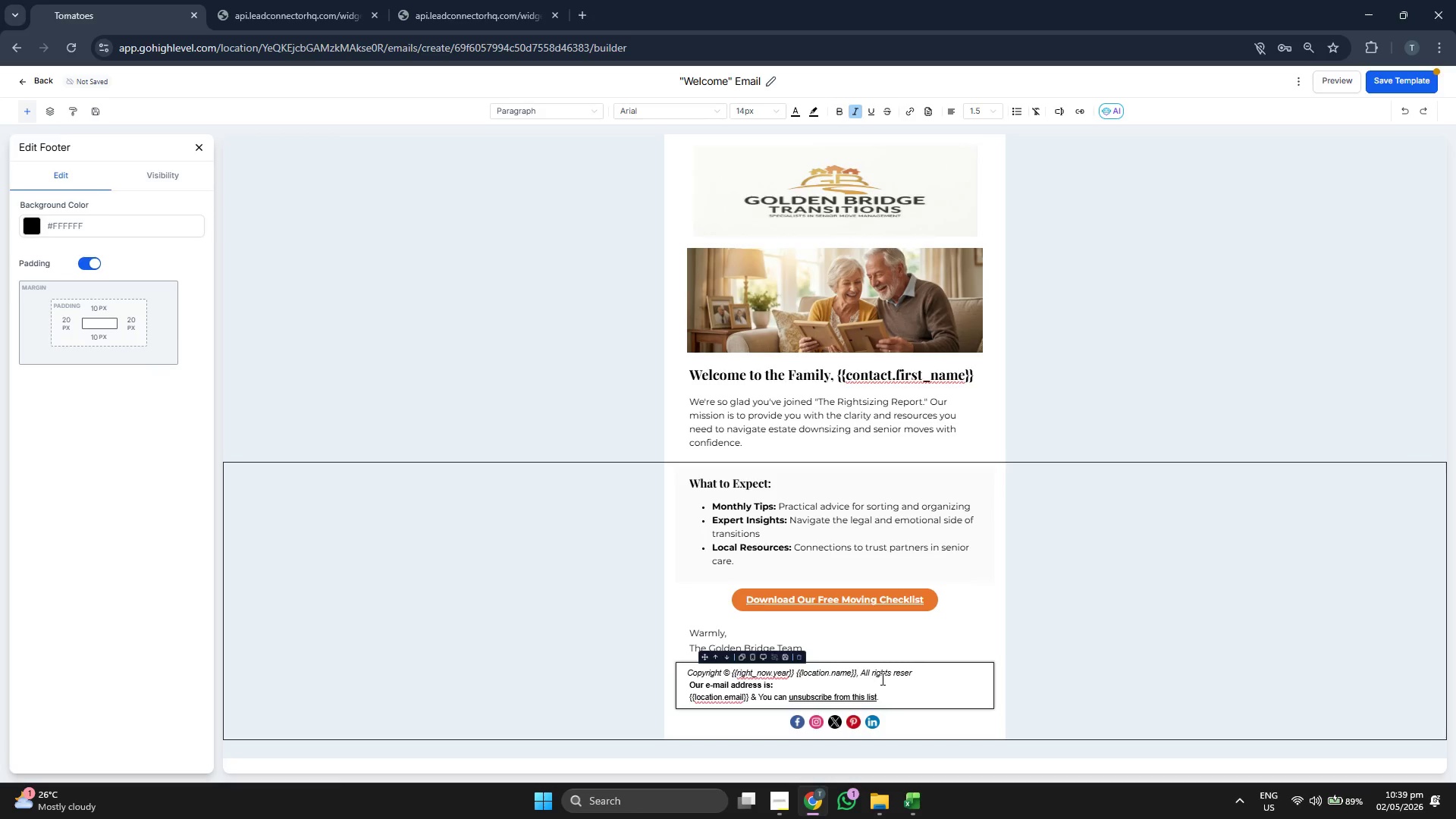 
key(Backspace)
 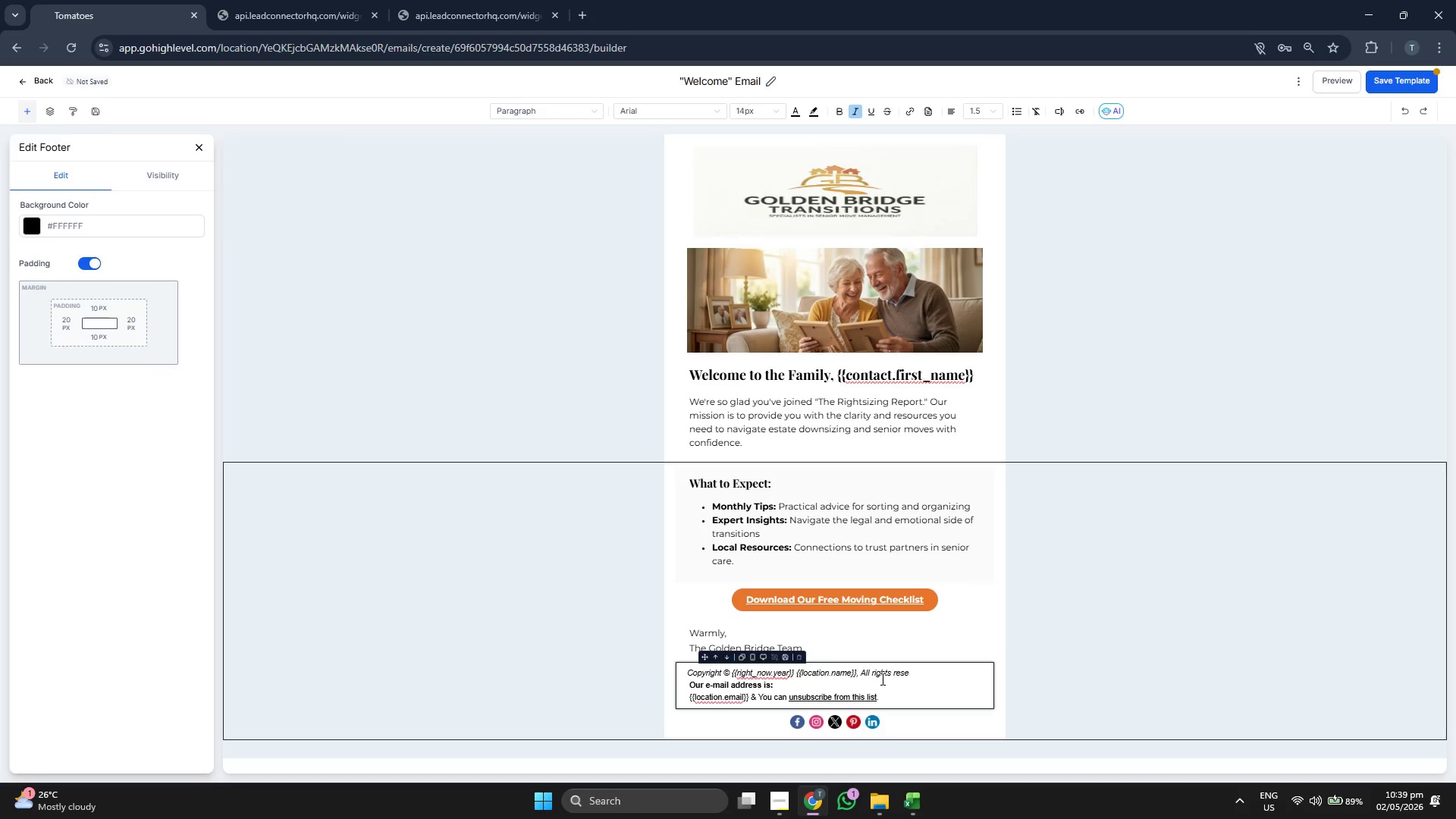 
key(Backspace)
 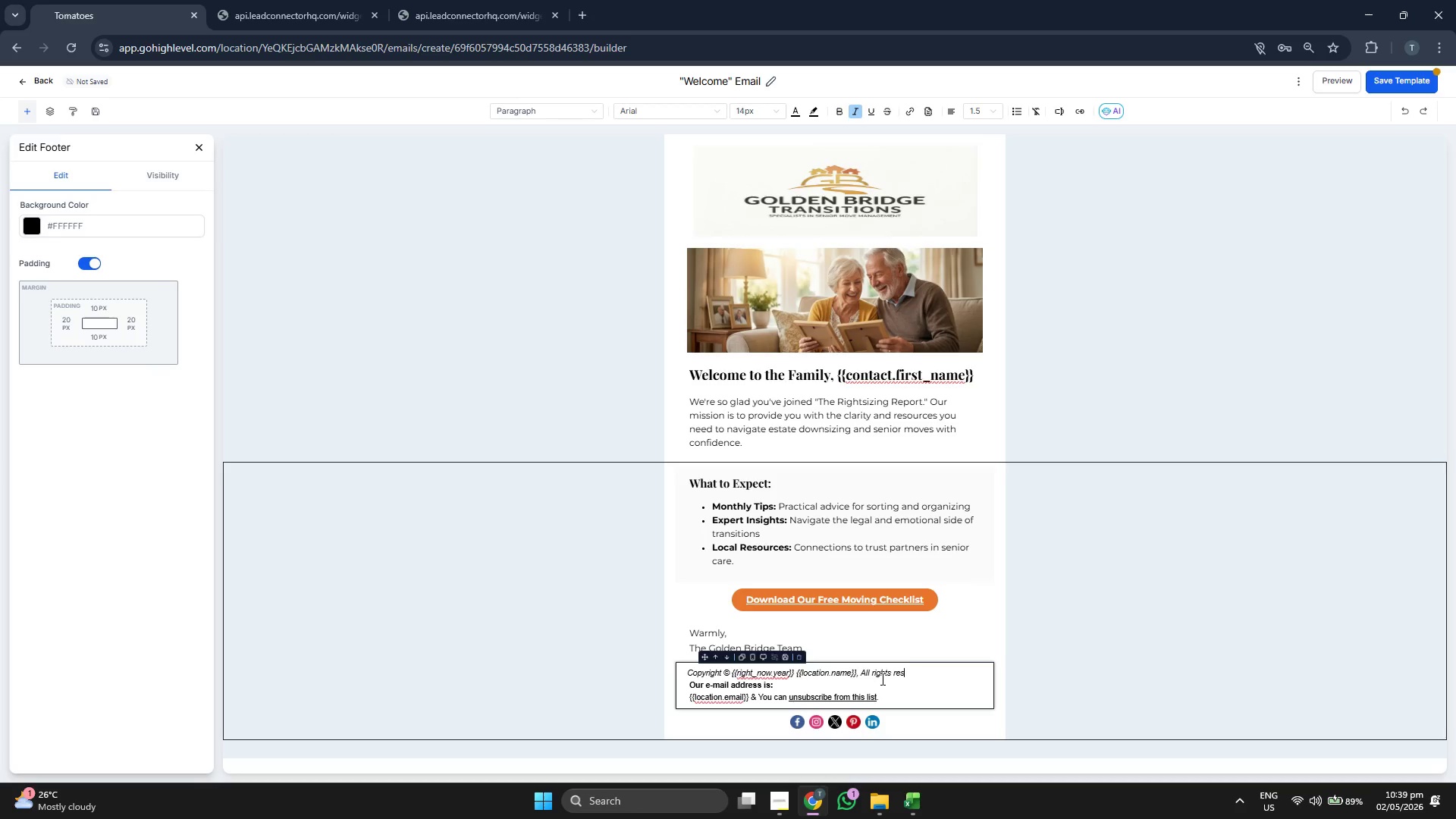 
hold_key(key=Backspace, duration=1.5)
 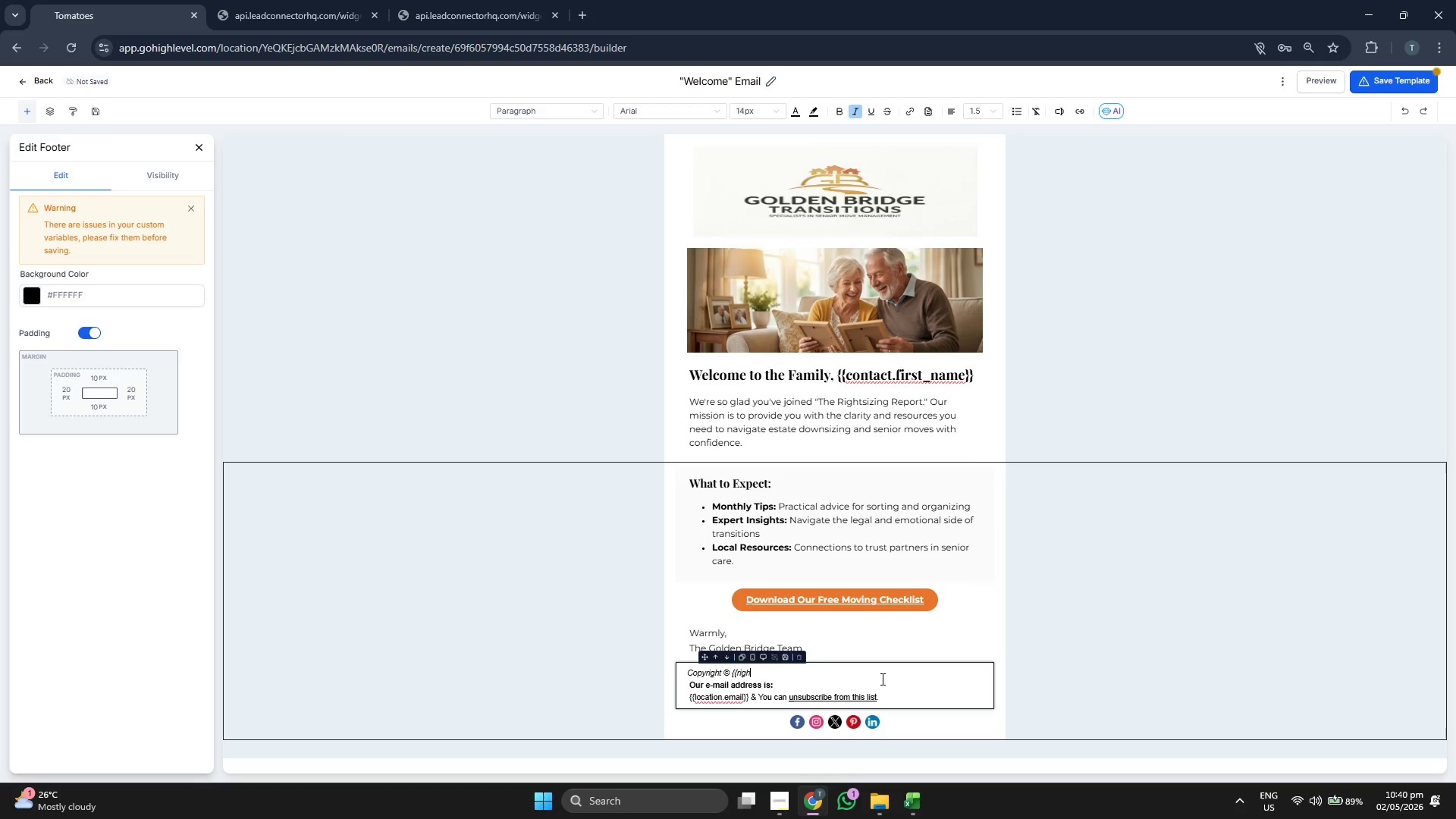 
hold_key(key=Backspace, duration=0.91)
 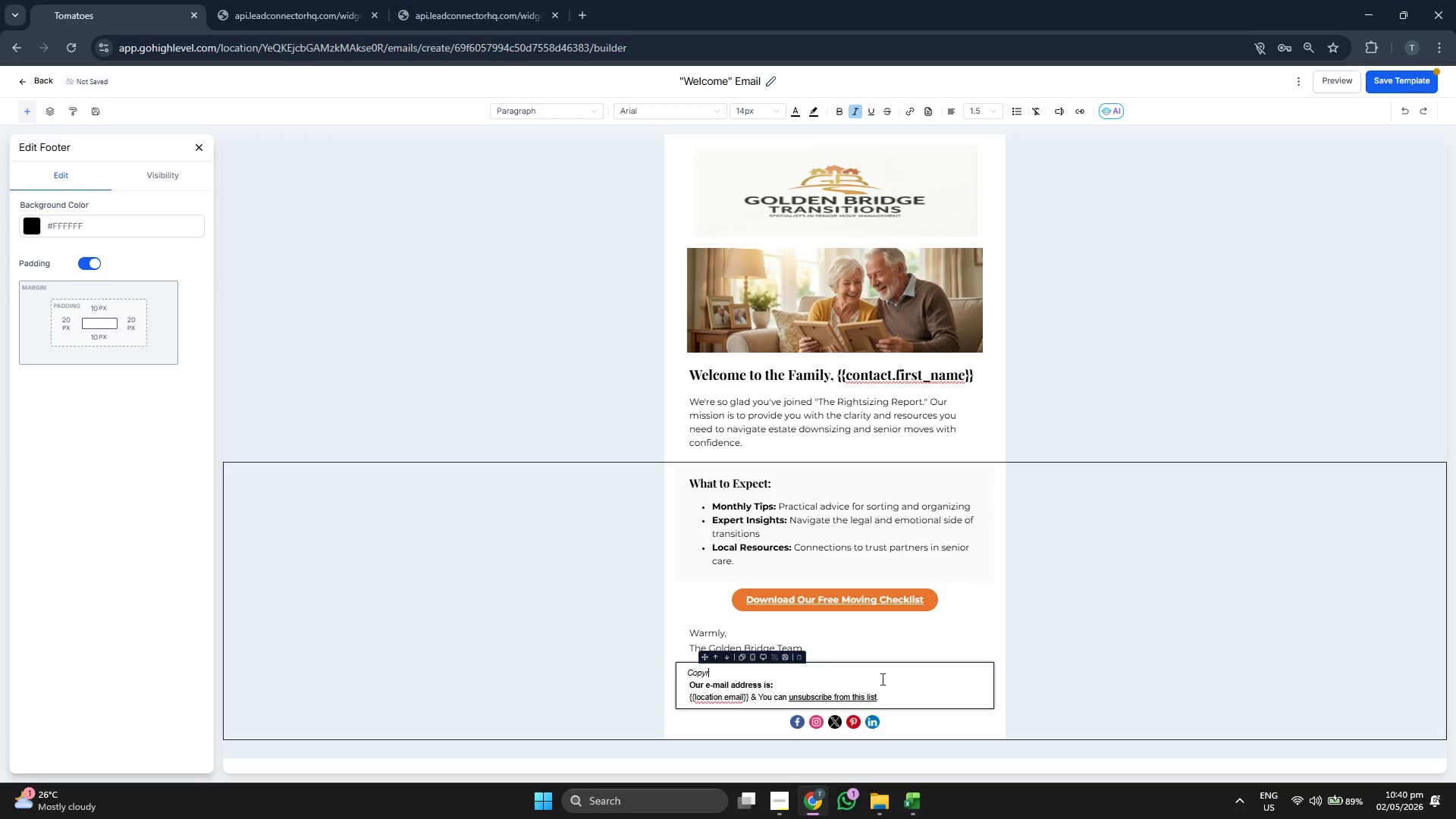 
key(Backspace)
 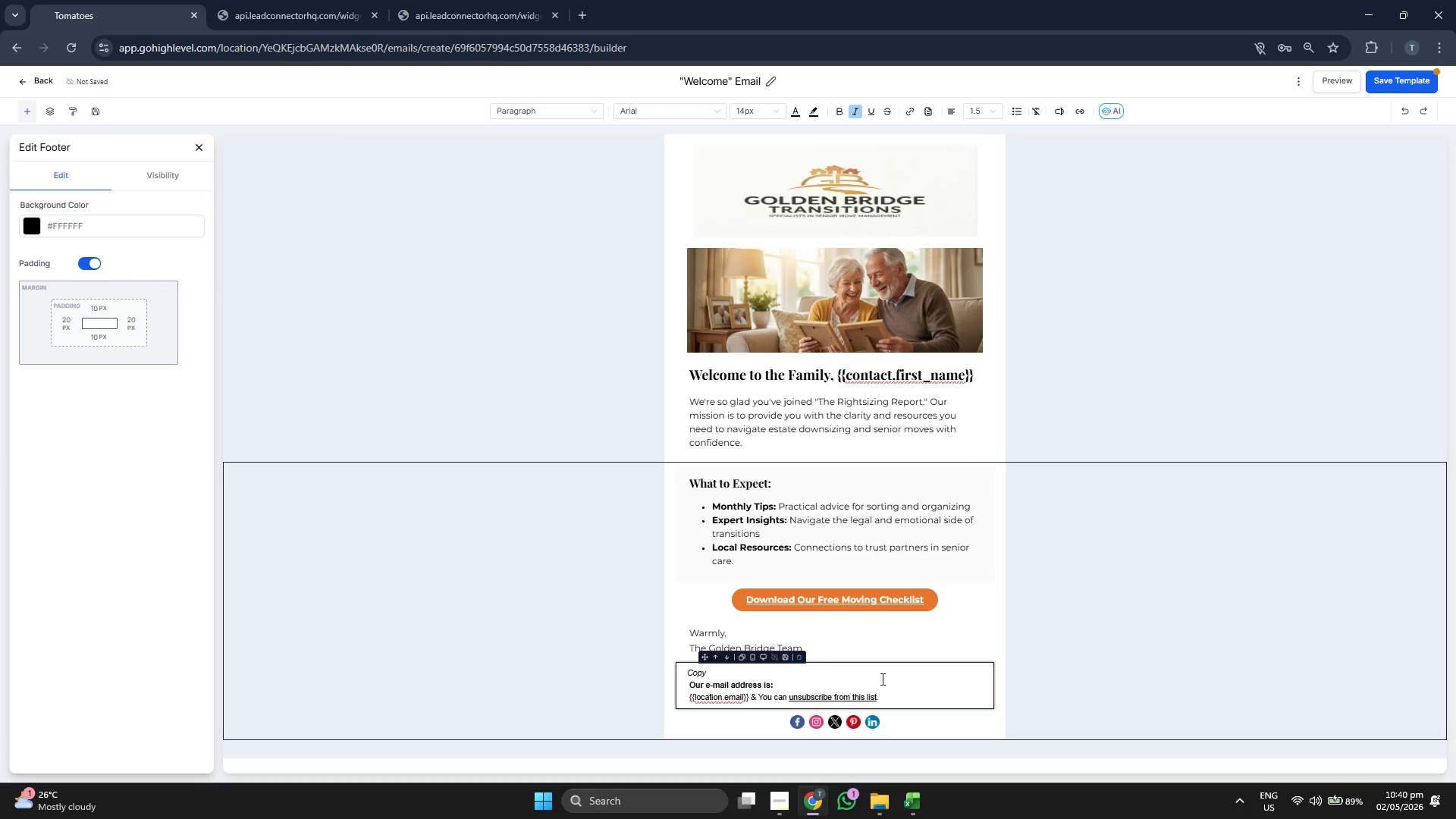 
key(Backspace)
 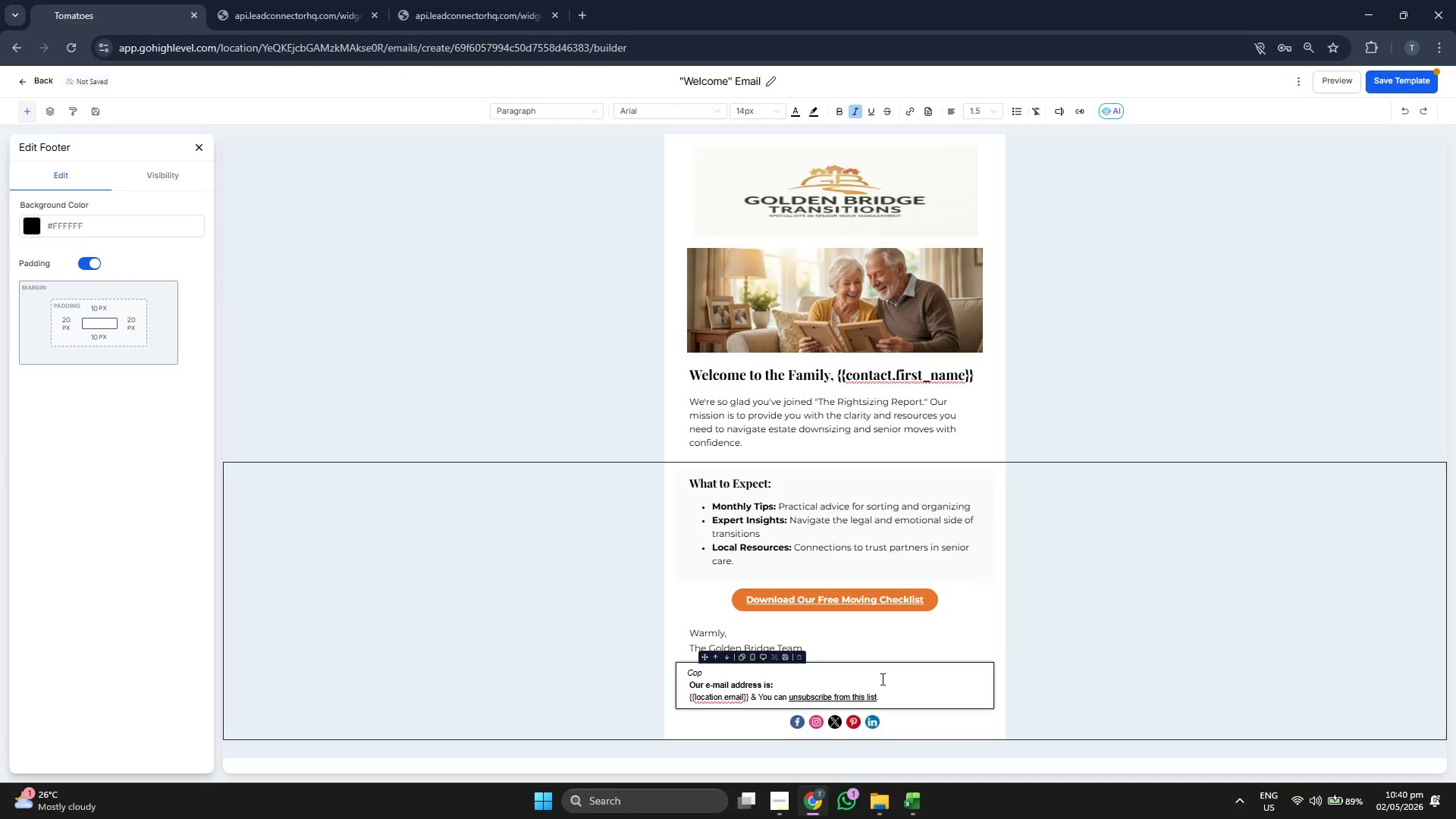 
key(Backspace)
 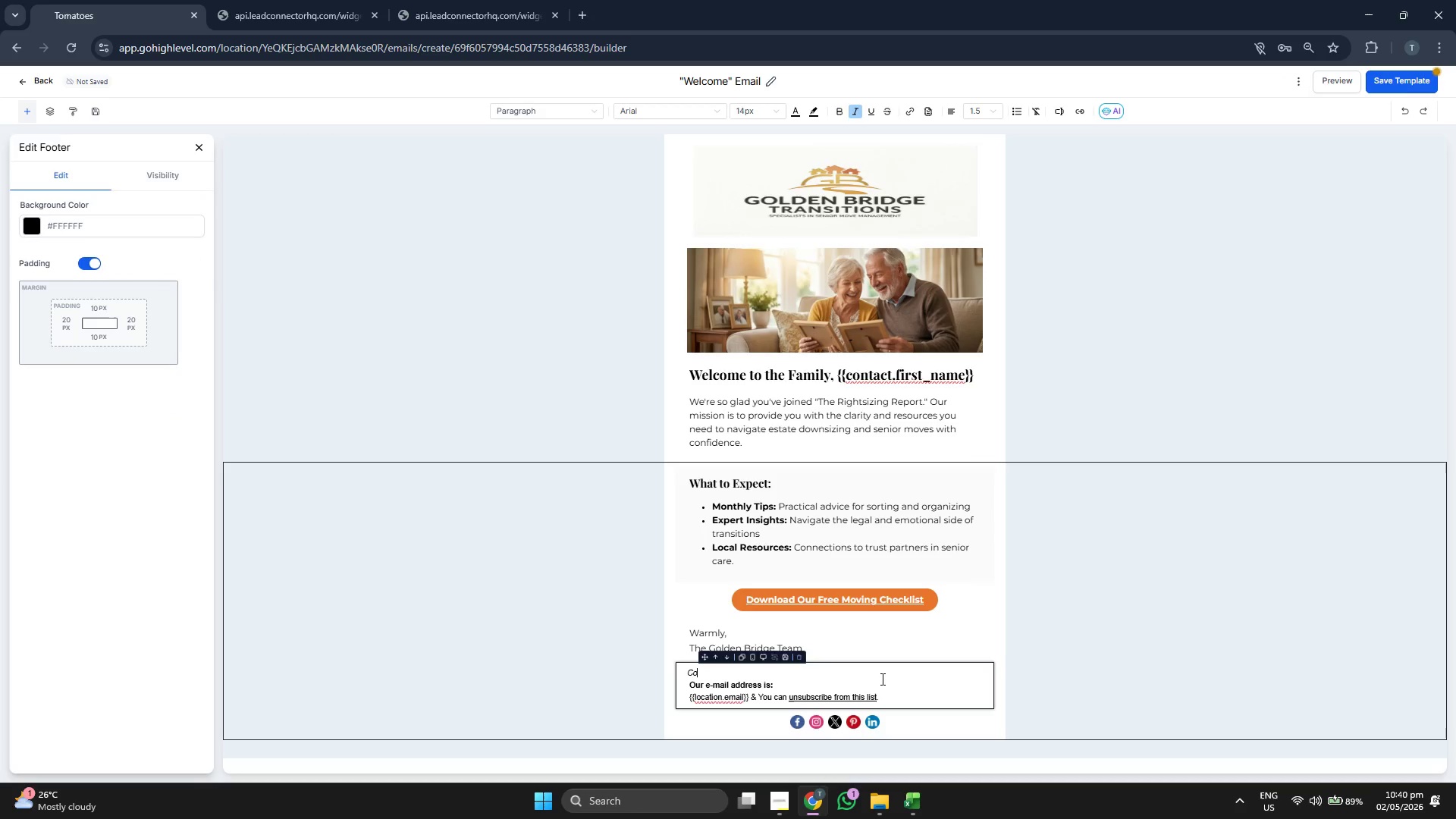 
key(Backspace)
 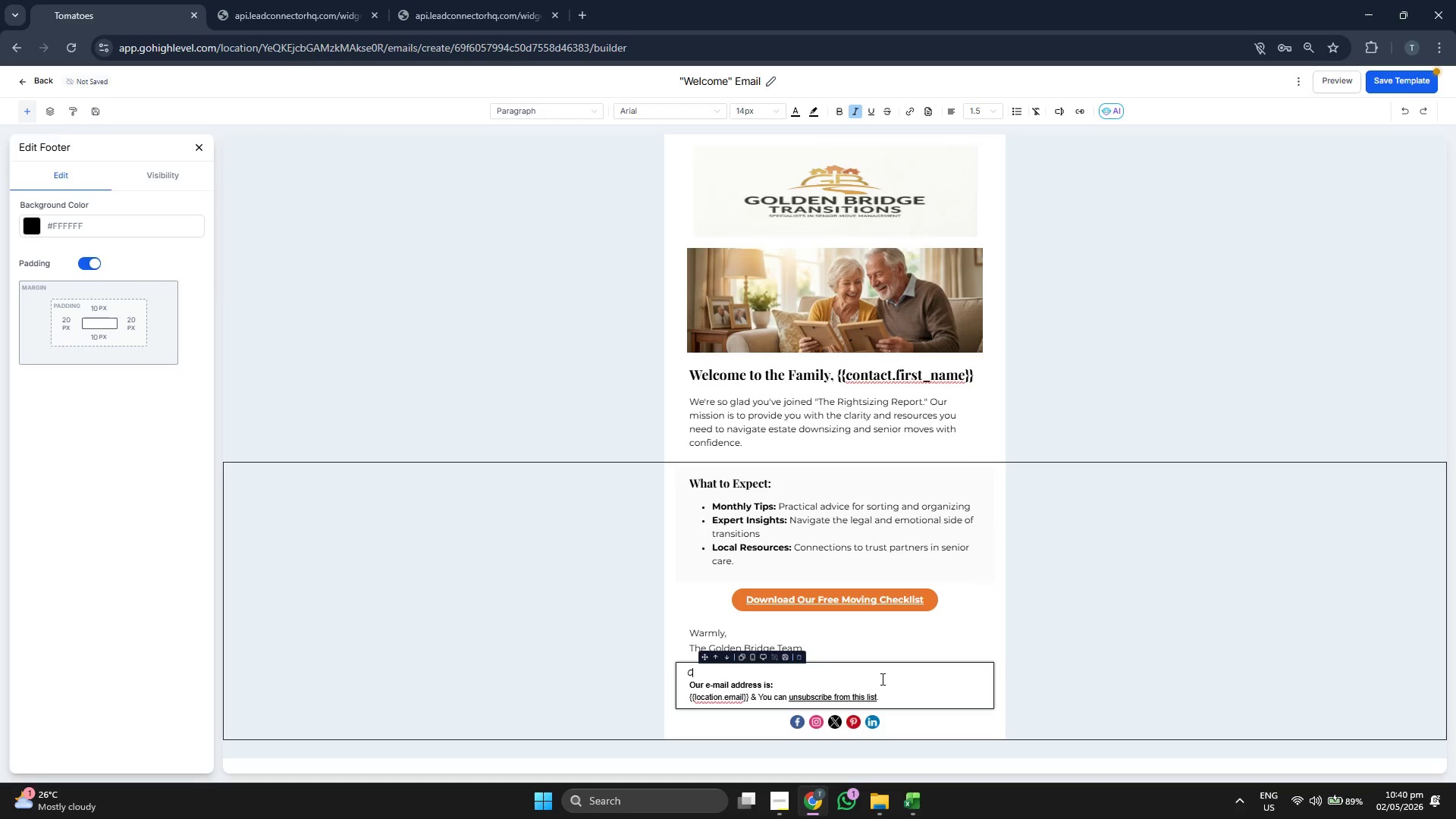 
key(Backspace)
 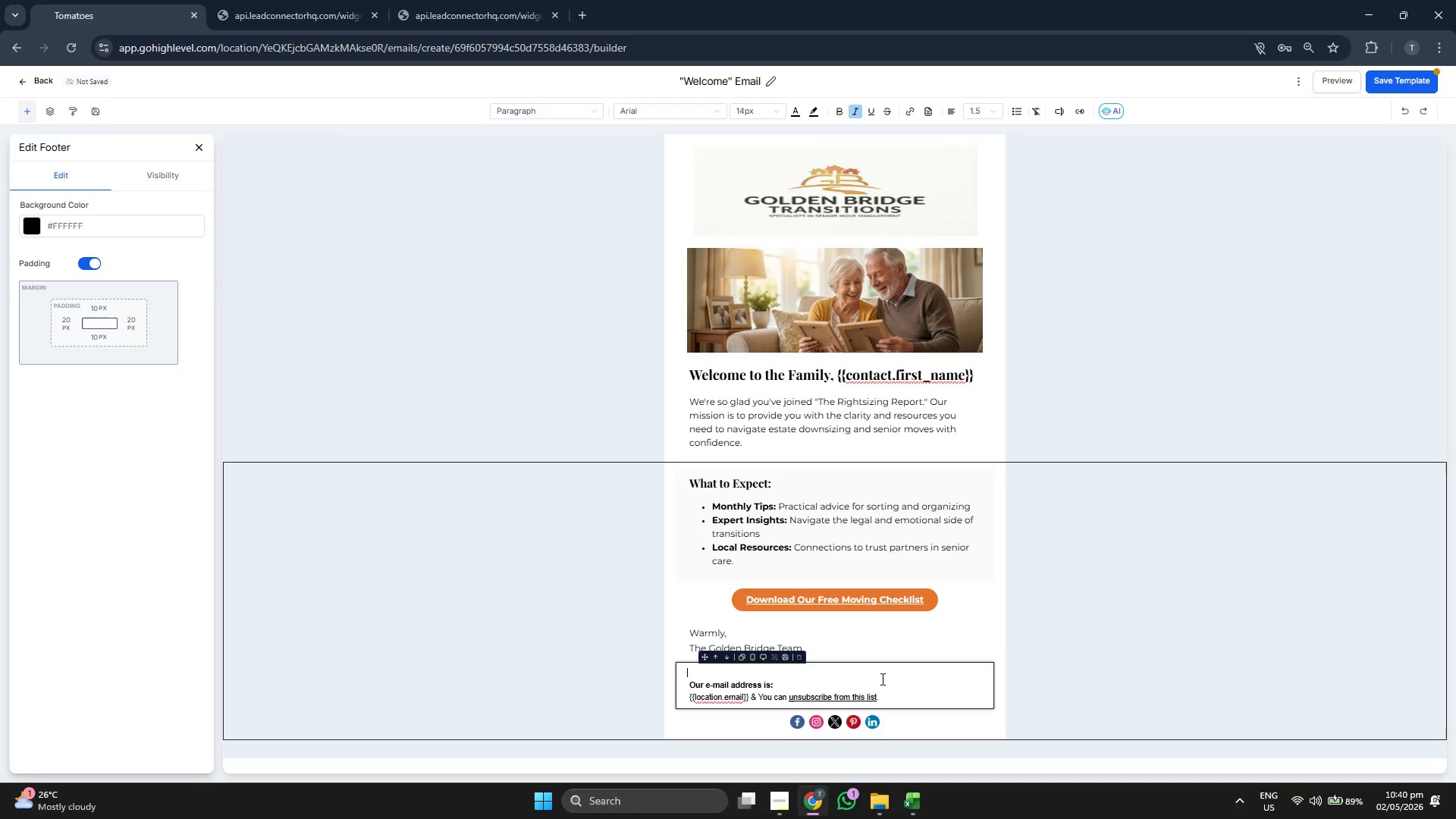 
key(Backspace)
 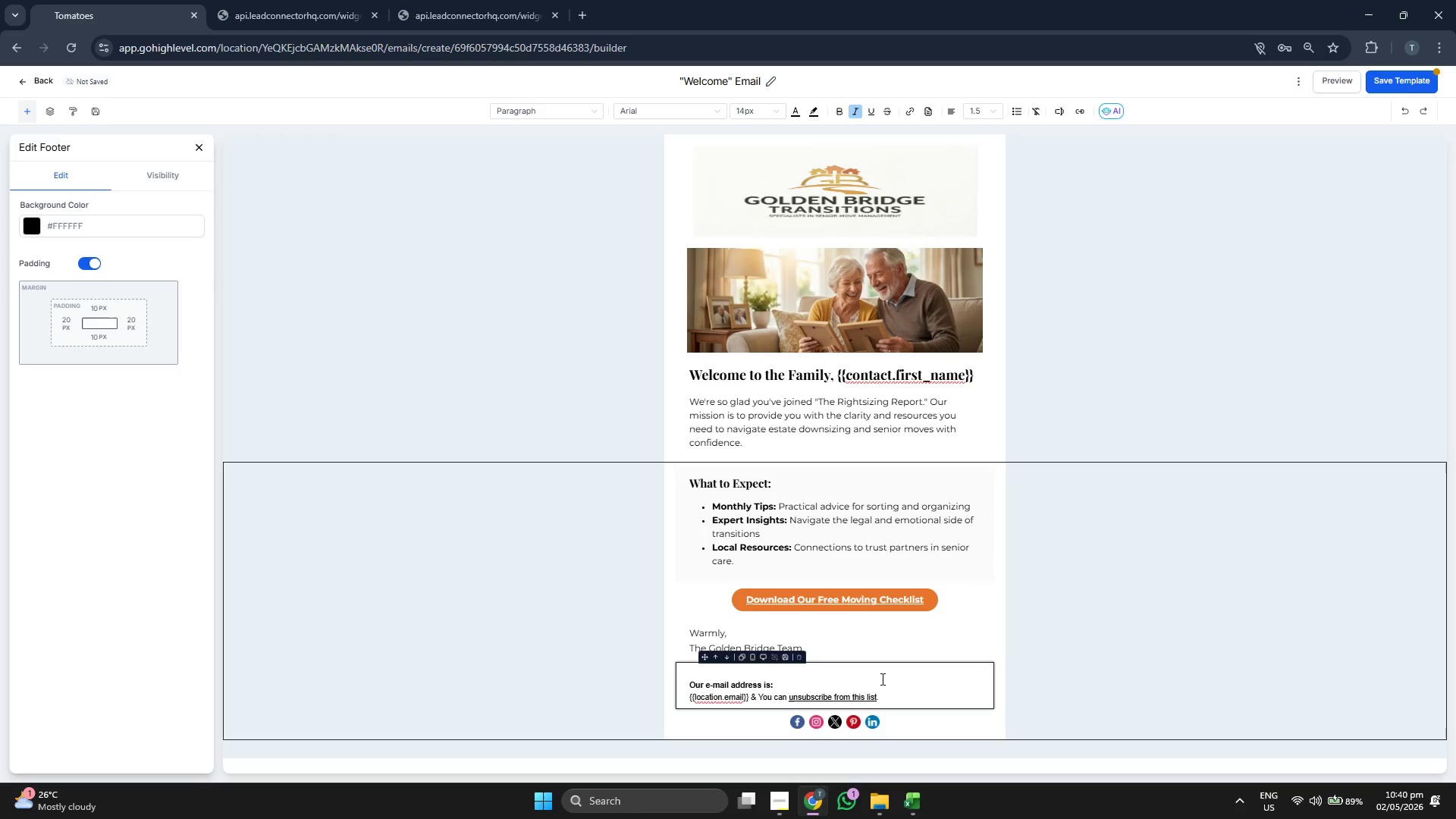 
key(ArrowDown)
 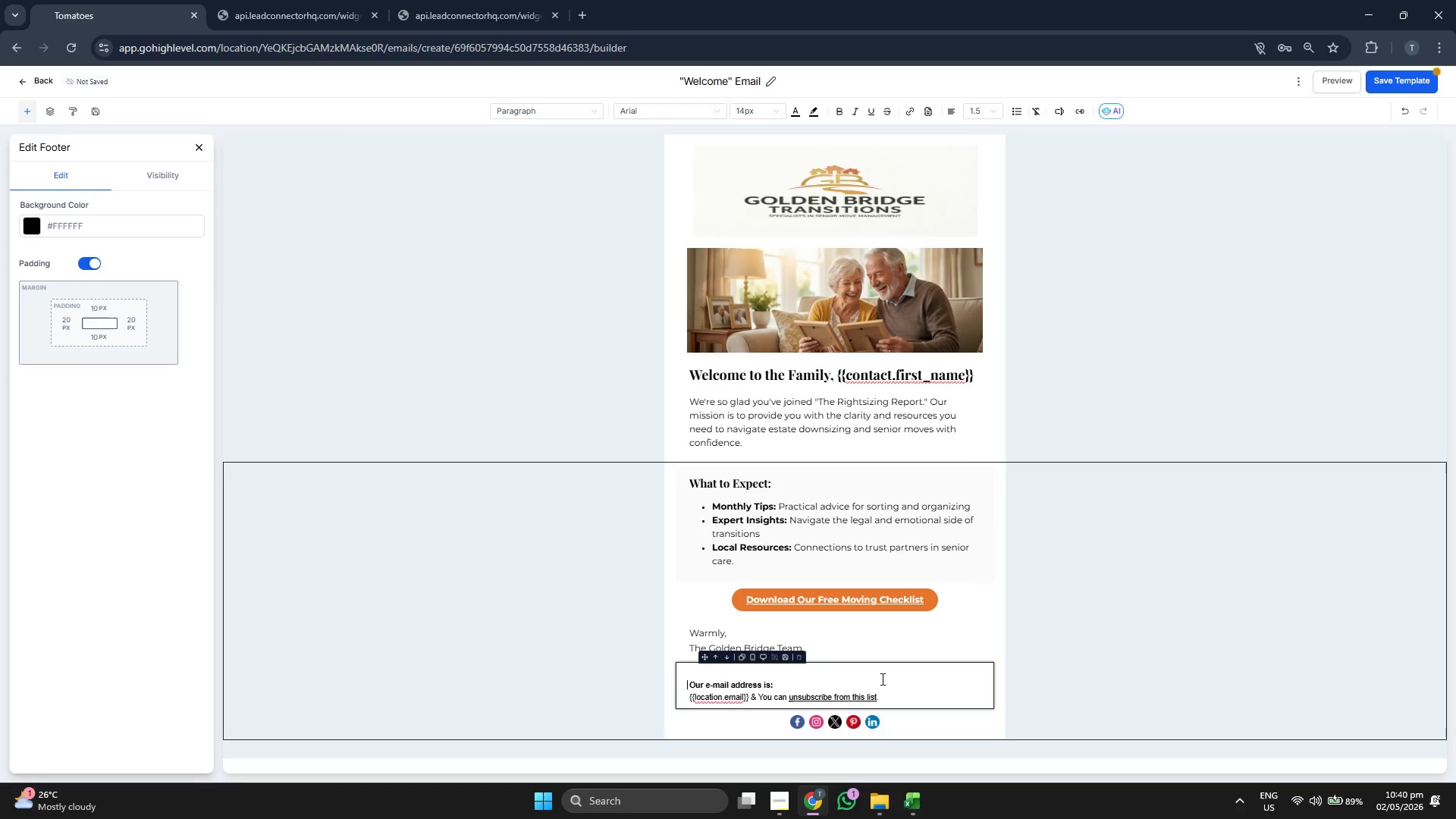 
key(Backspace)
 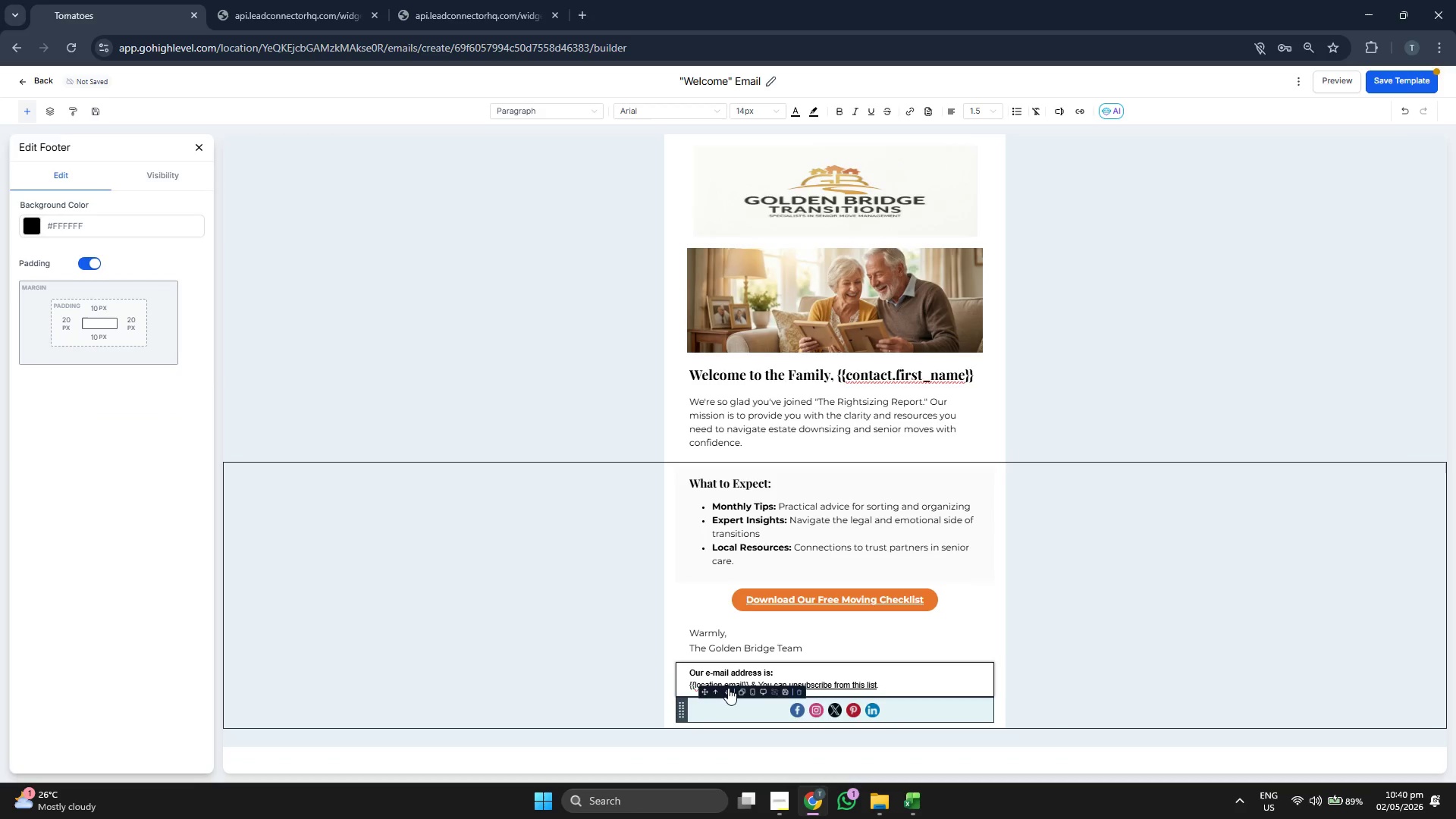 
double_click([852, 671])
 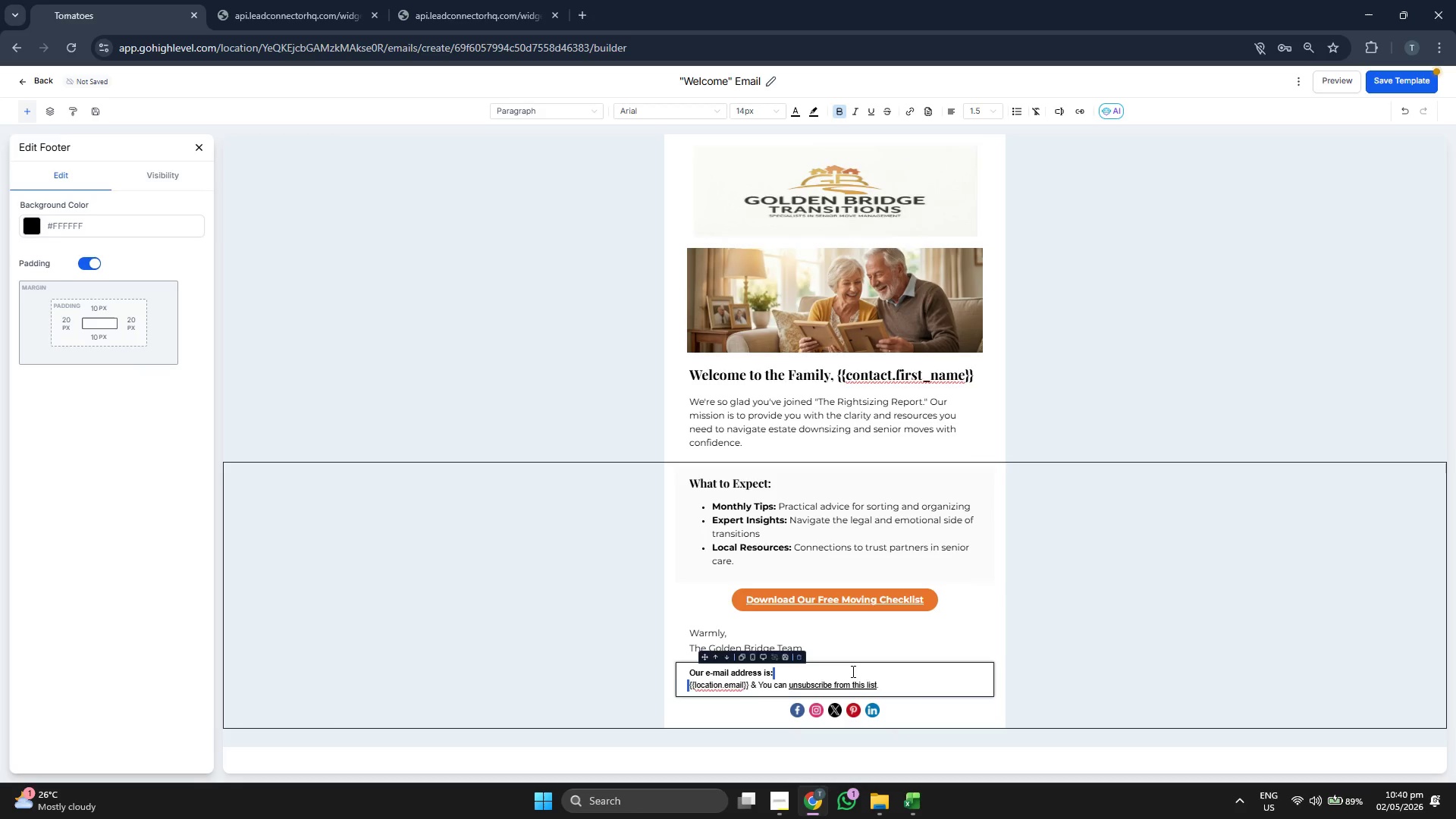 
triple_click([852, 671])
 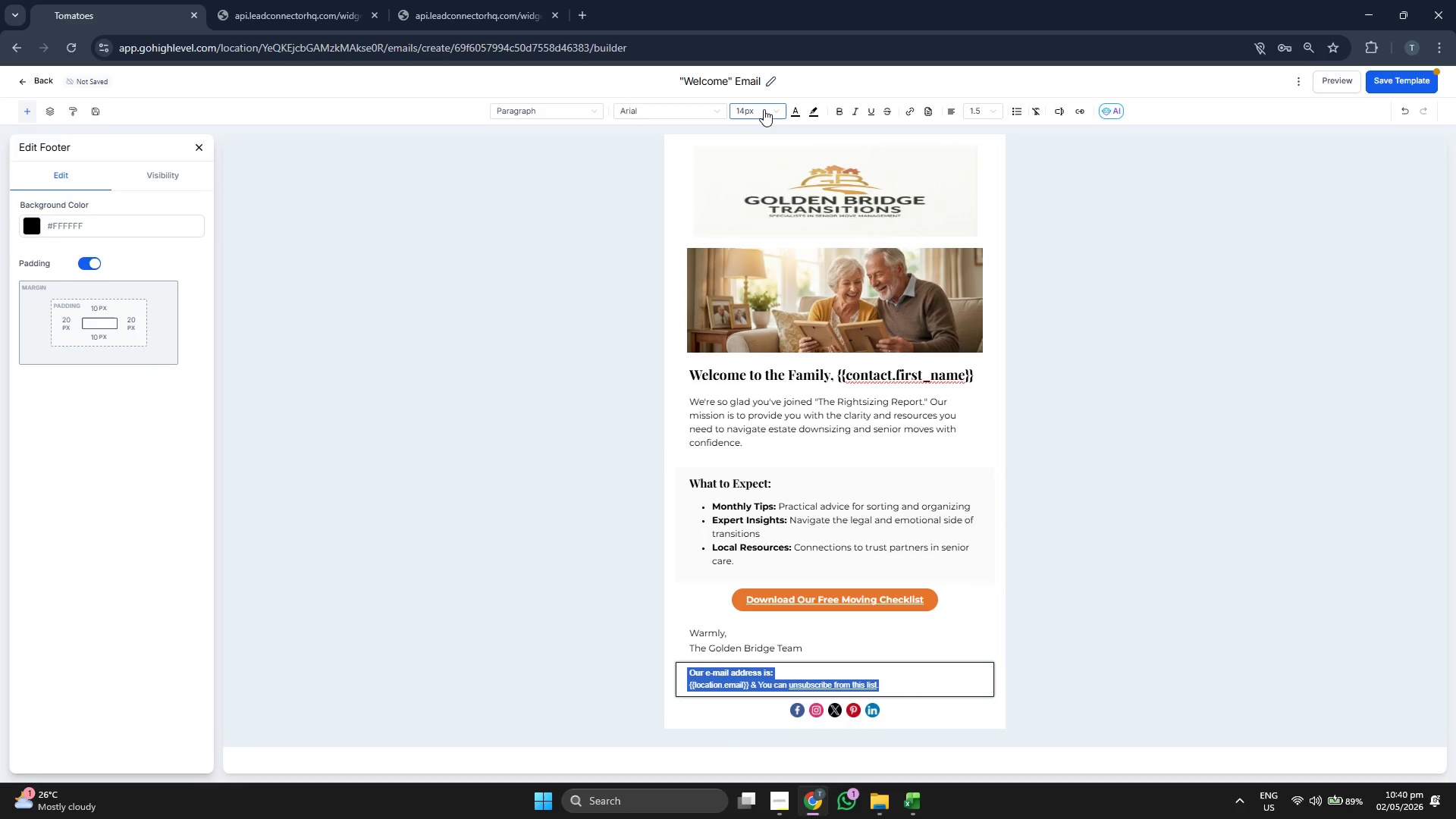 
left_click([680, 110])
 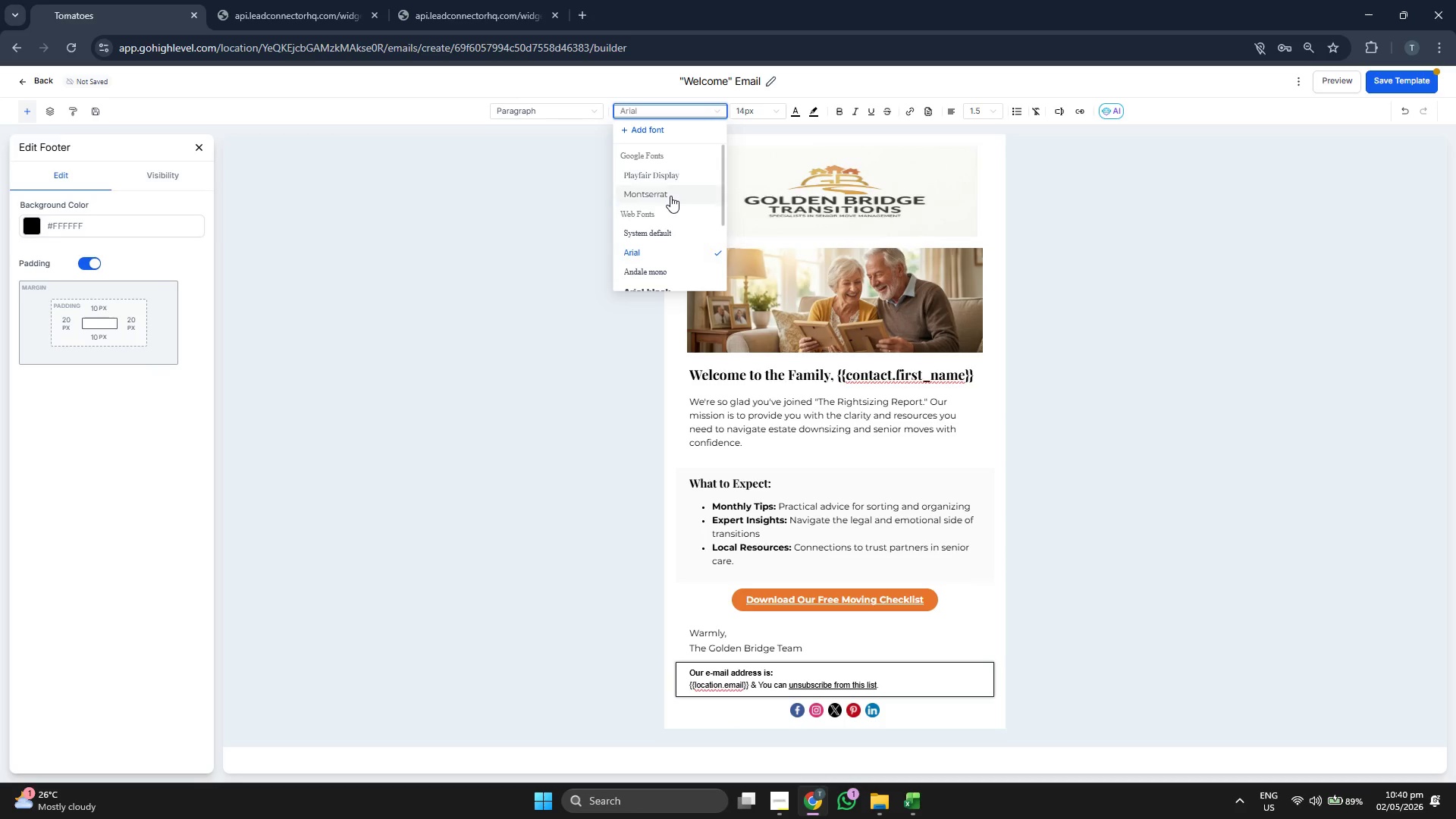 
left_click([670, 196])
 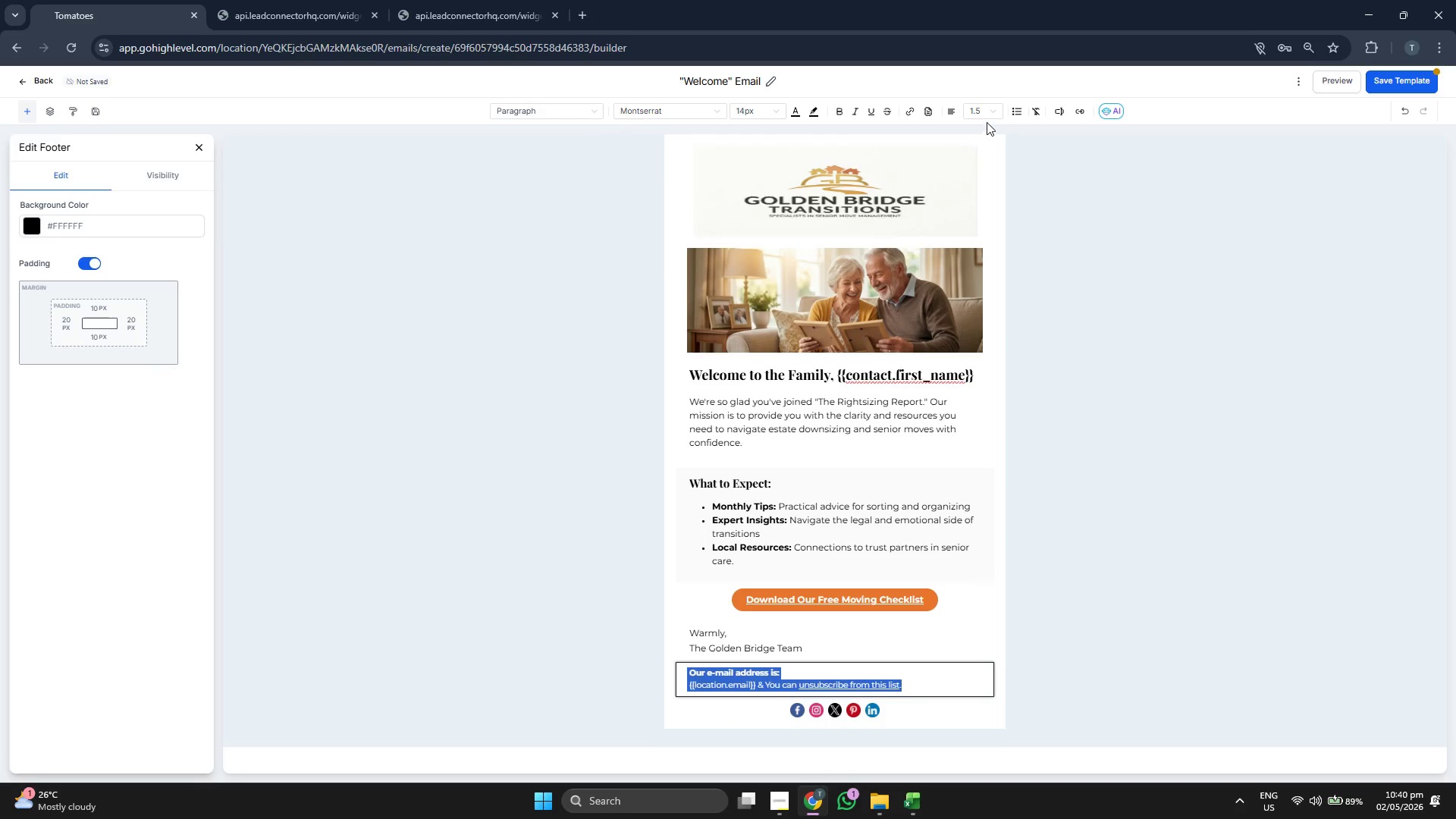 
left_click([984, 111])
 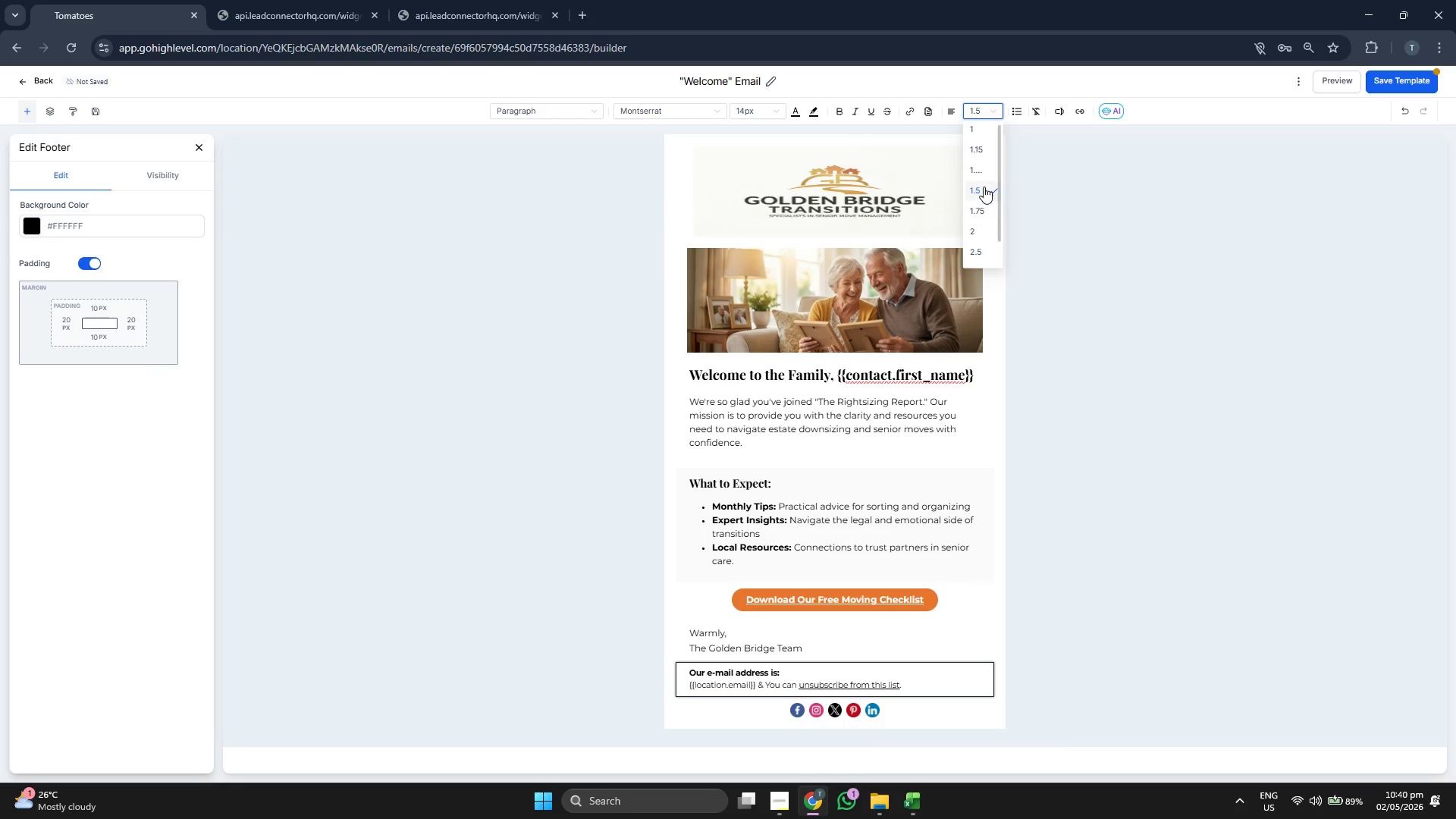 
left_click([983, 190])
 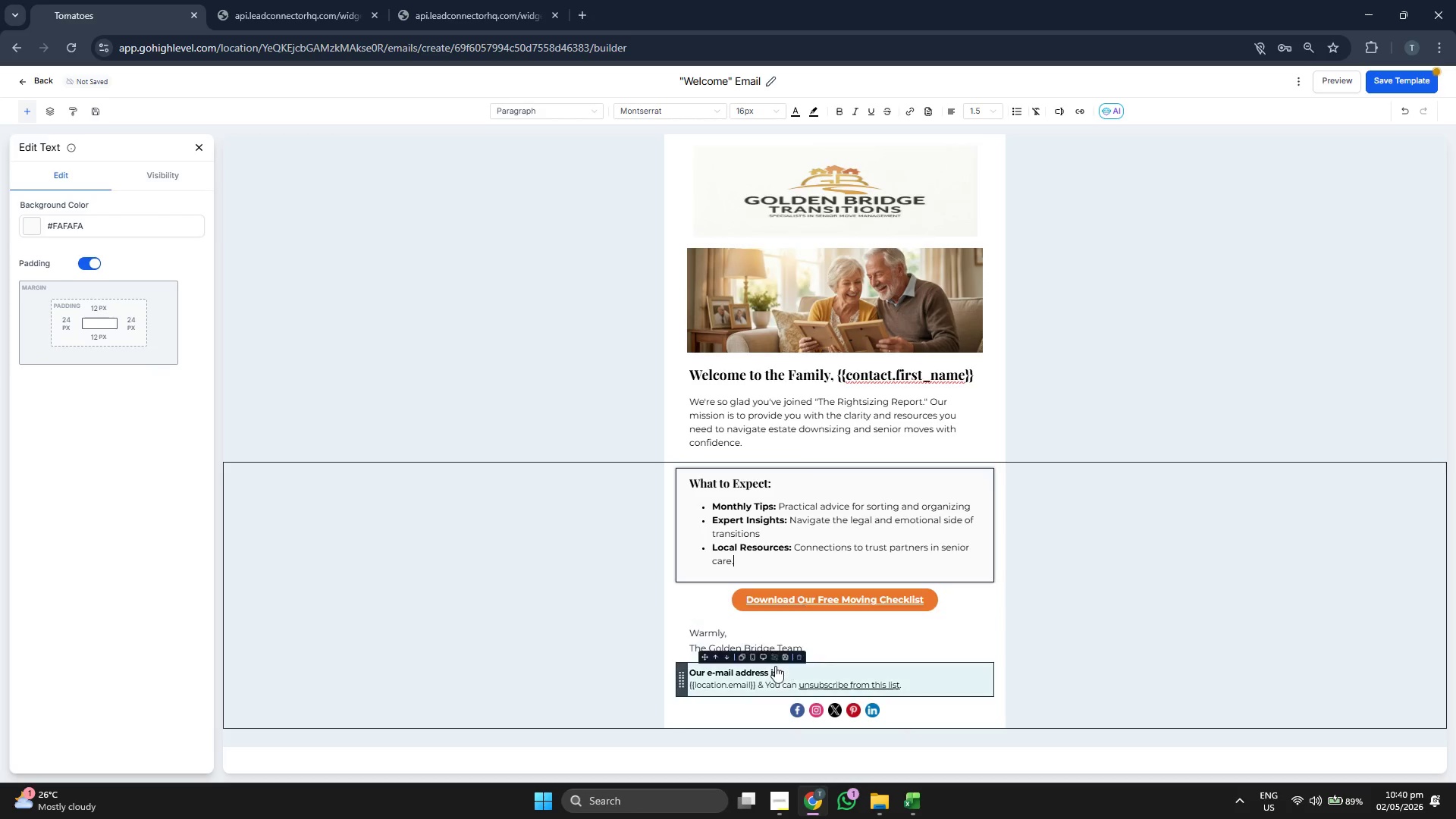 
double_click([741, 678])
 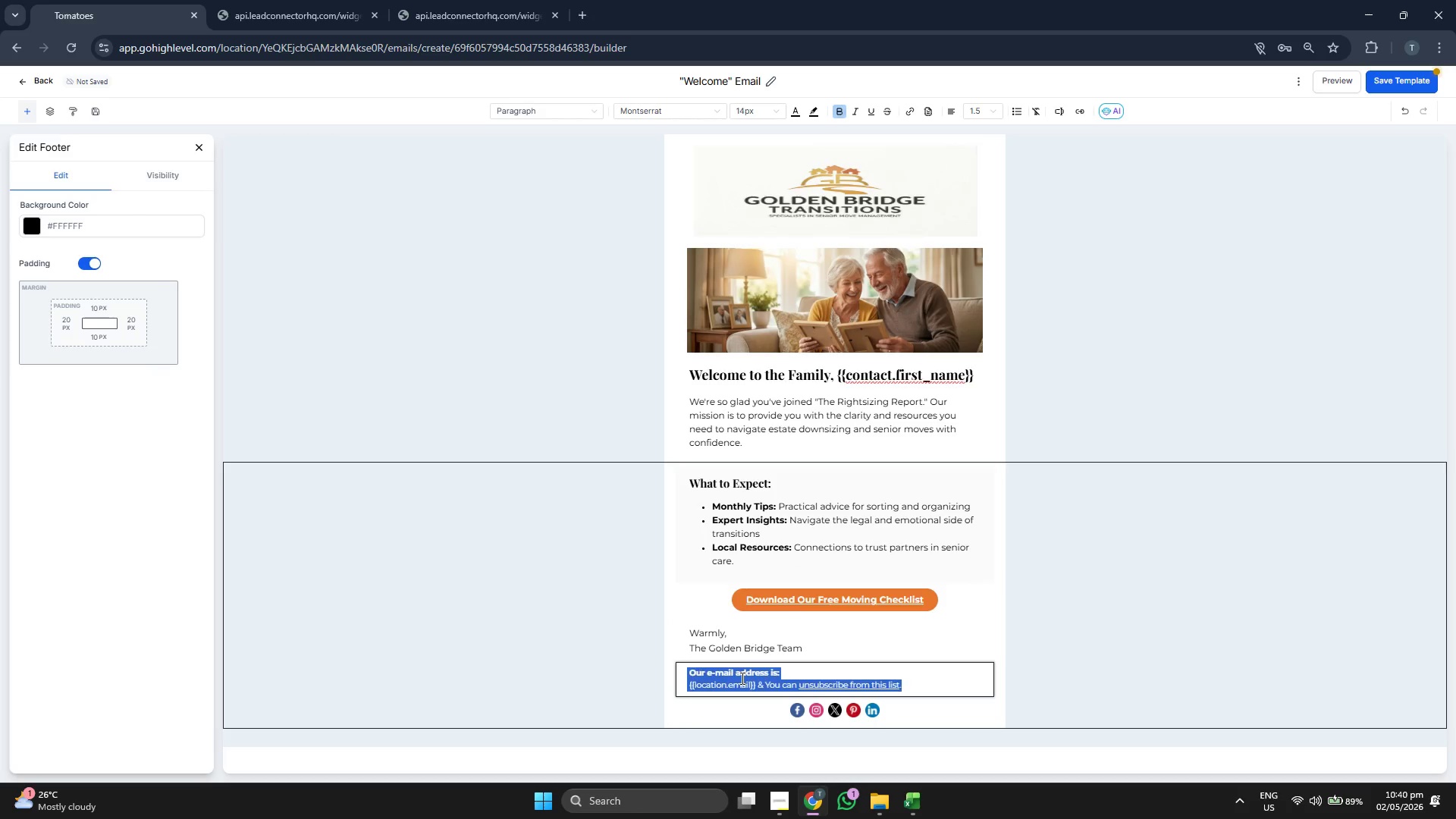 
triple_click([741, 678])
 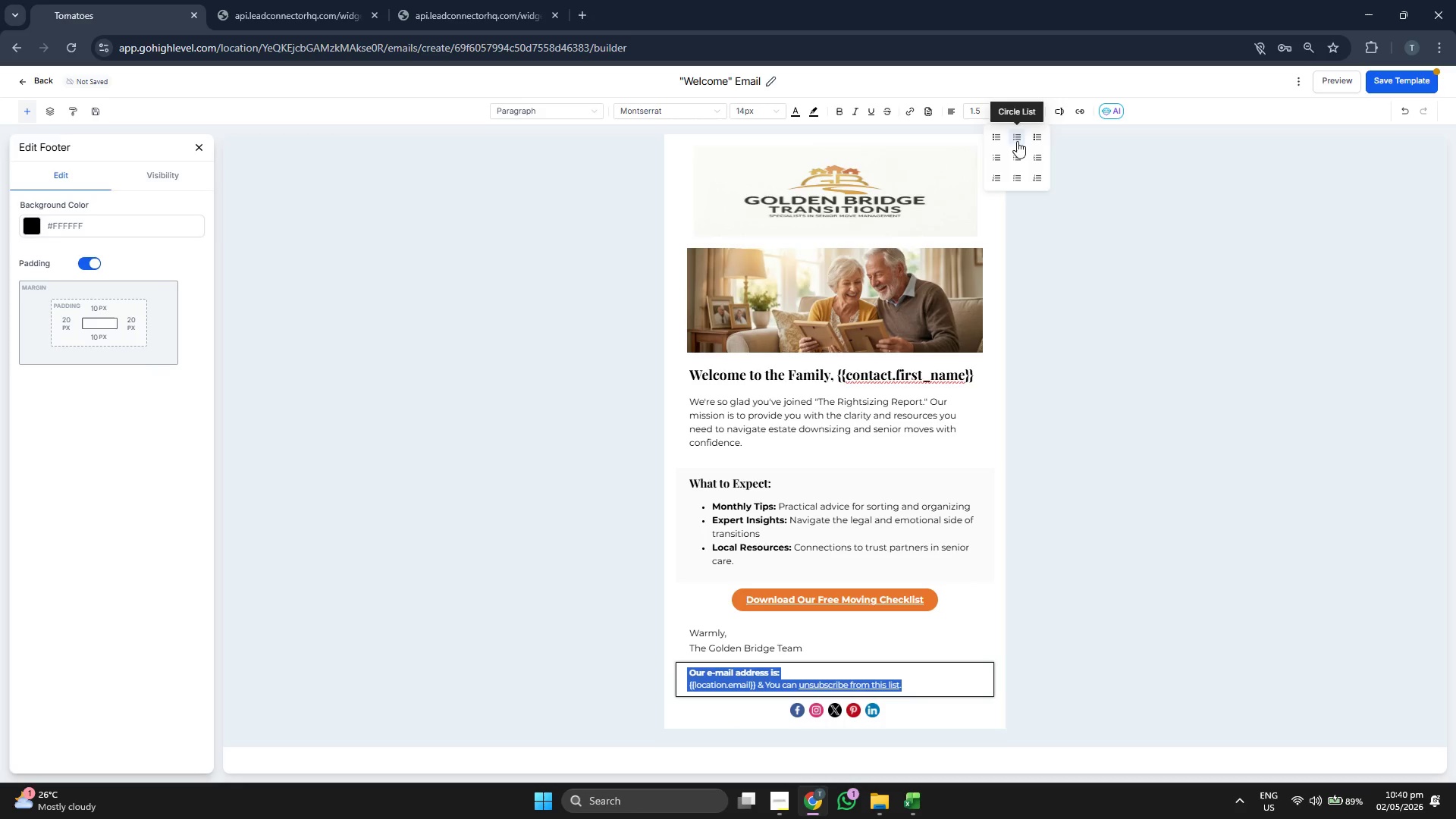 
left_click([950, 115])
 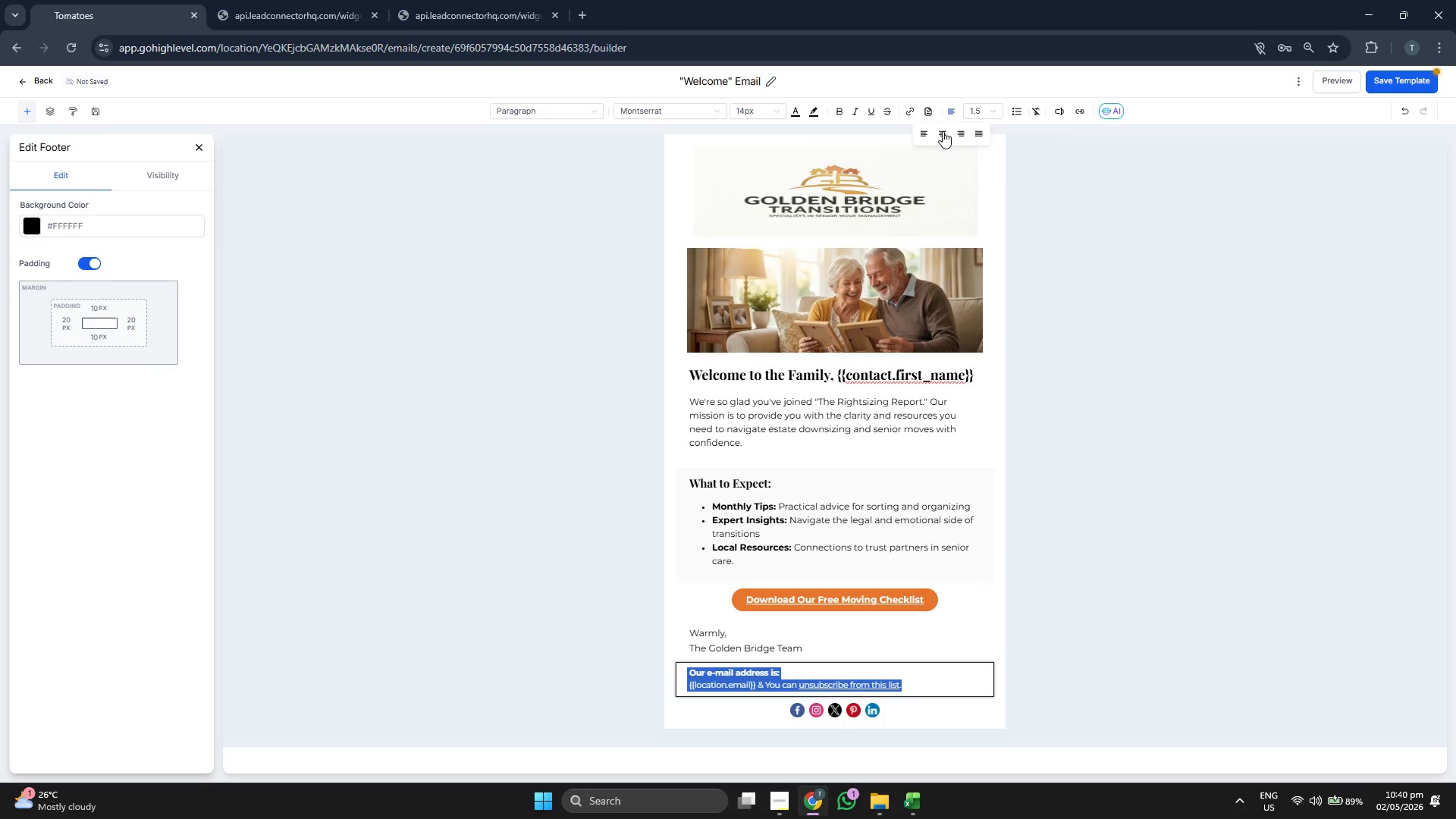 
left_click([942, 132])
 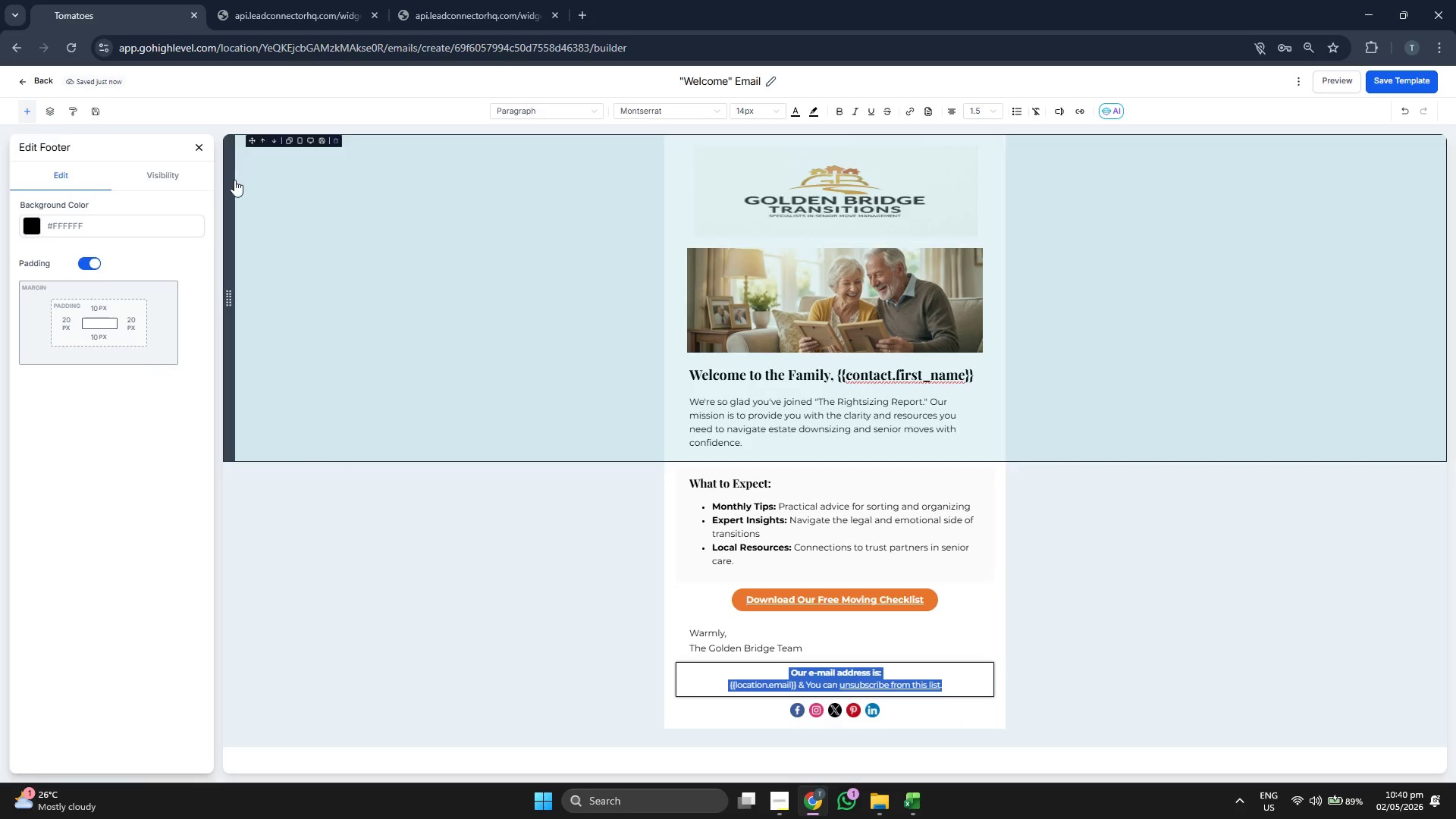 
left_click([198, 149])
 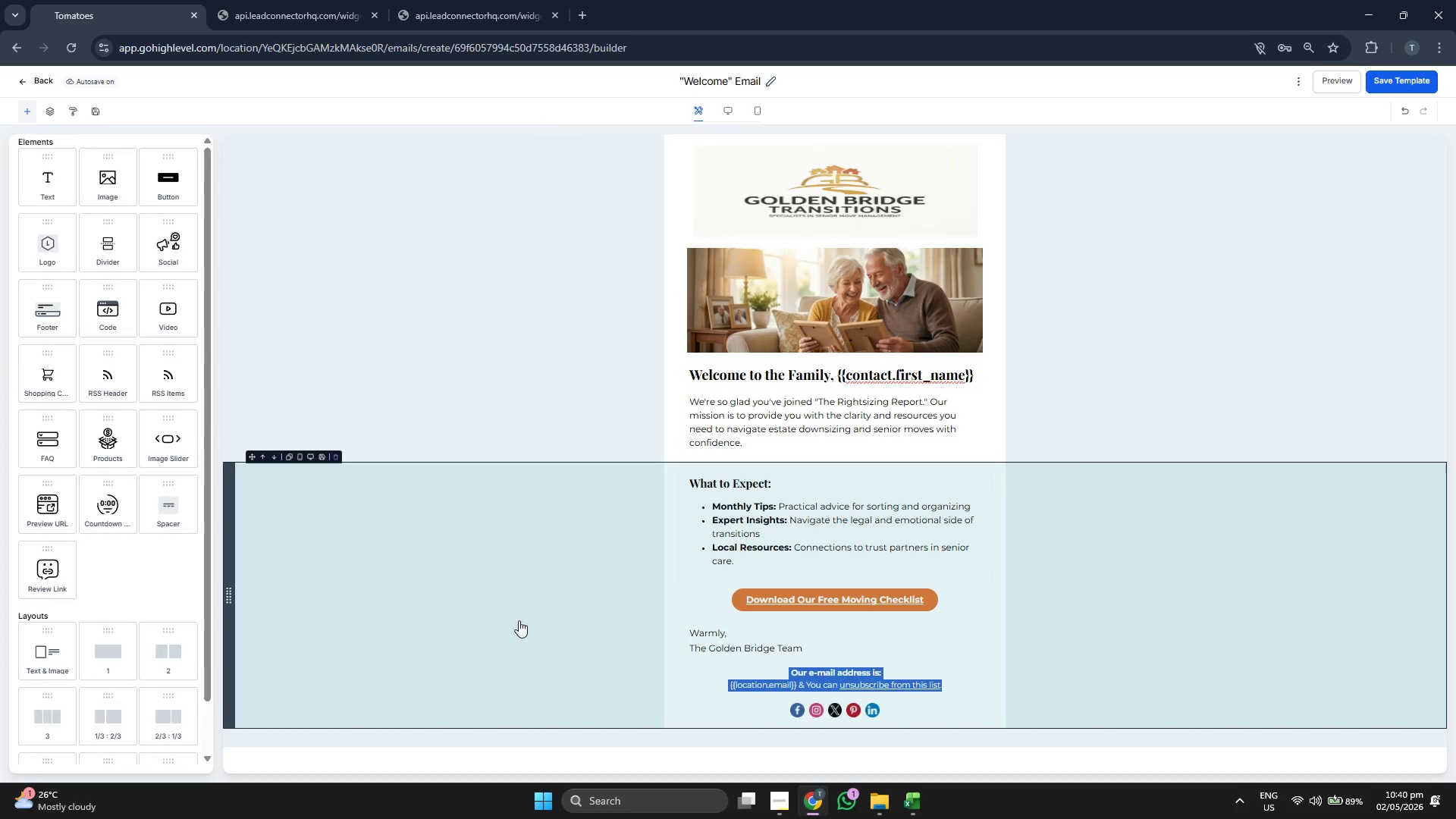 
left_click_drag(start_coordinate=[699, 641], to_coordinate=[703, 642])
 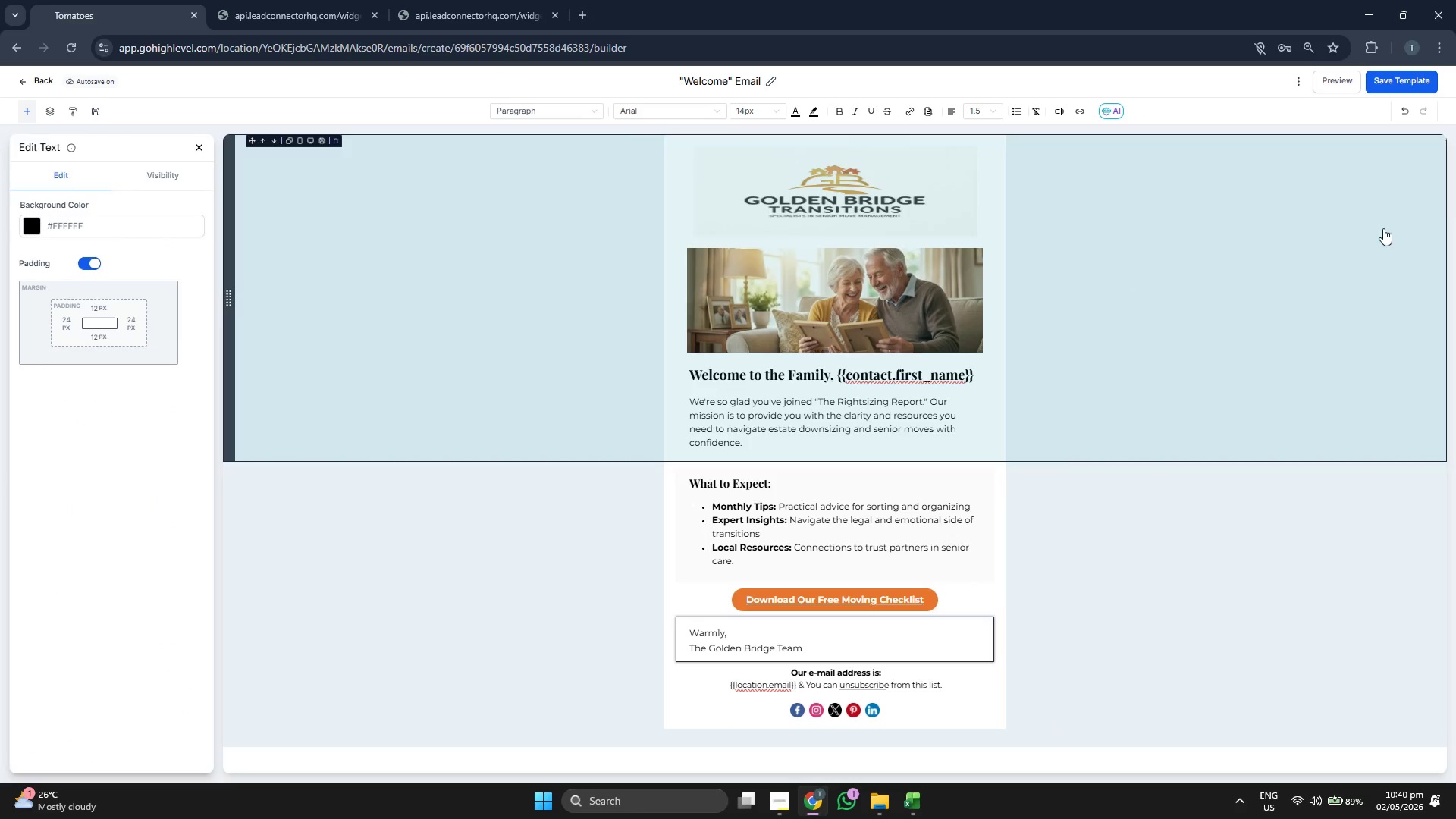 
left_click([1376, 75])
 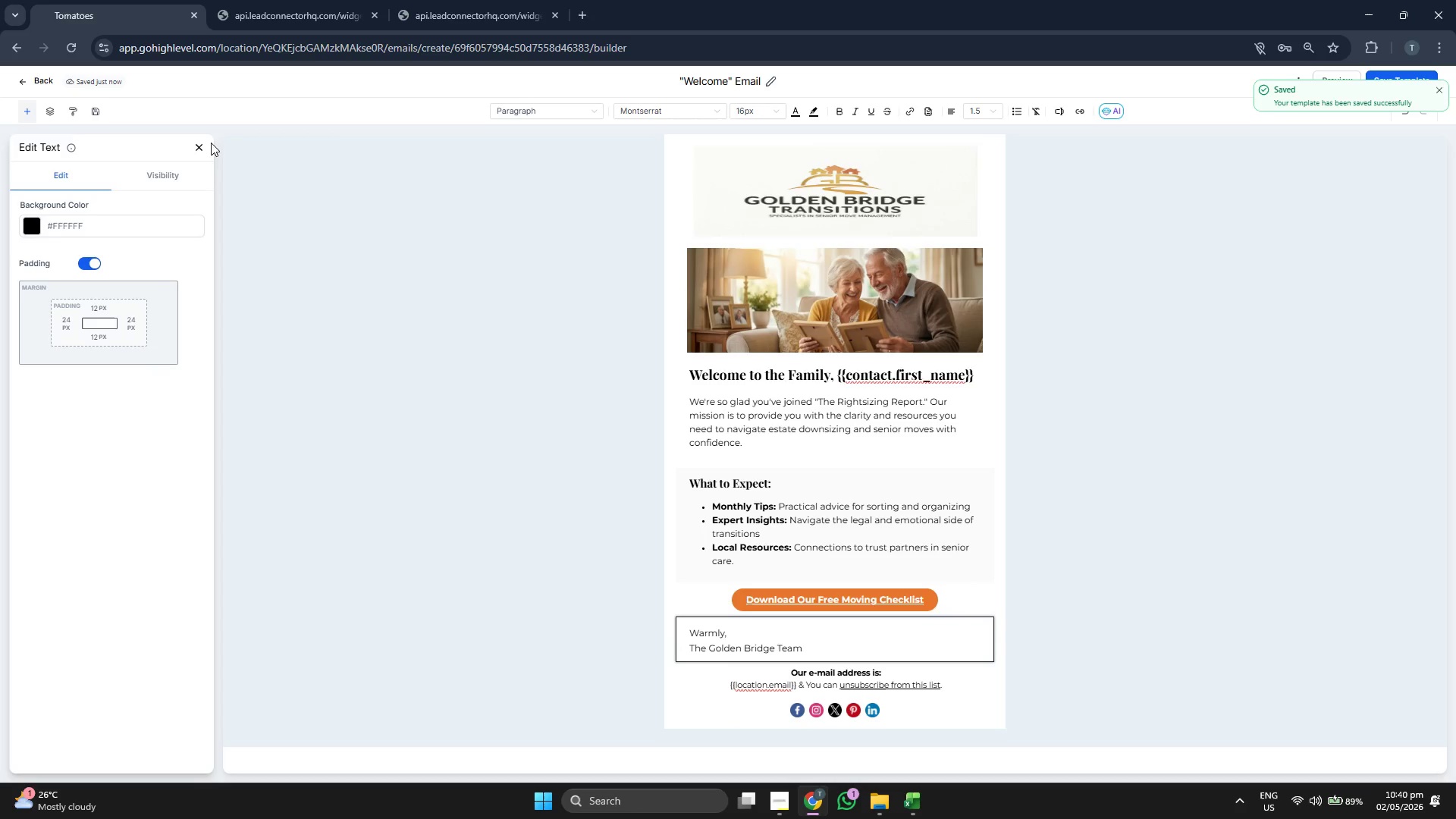 
left_click([199, 150])
 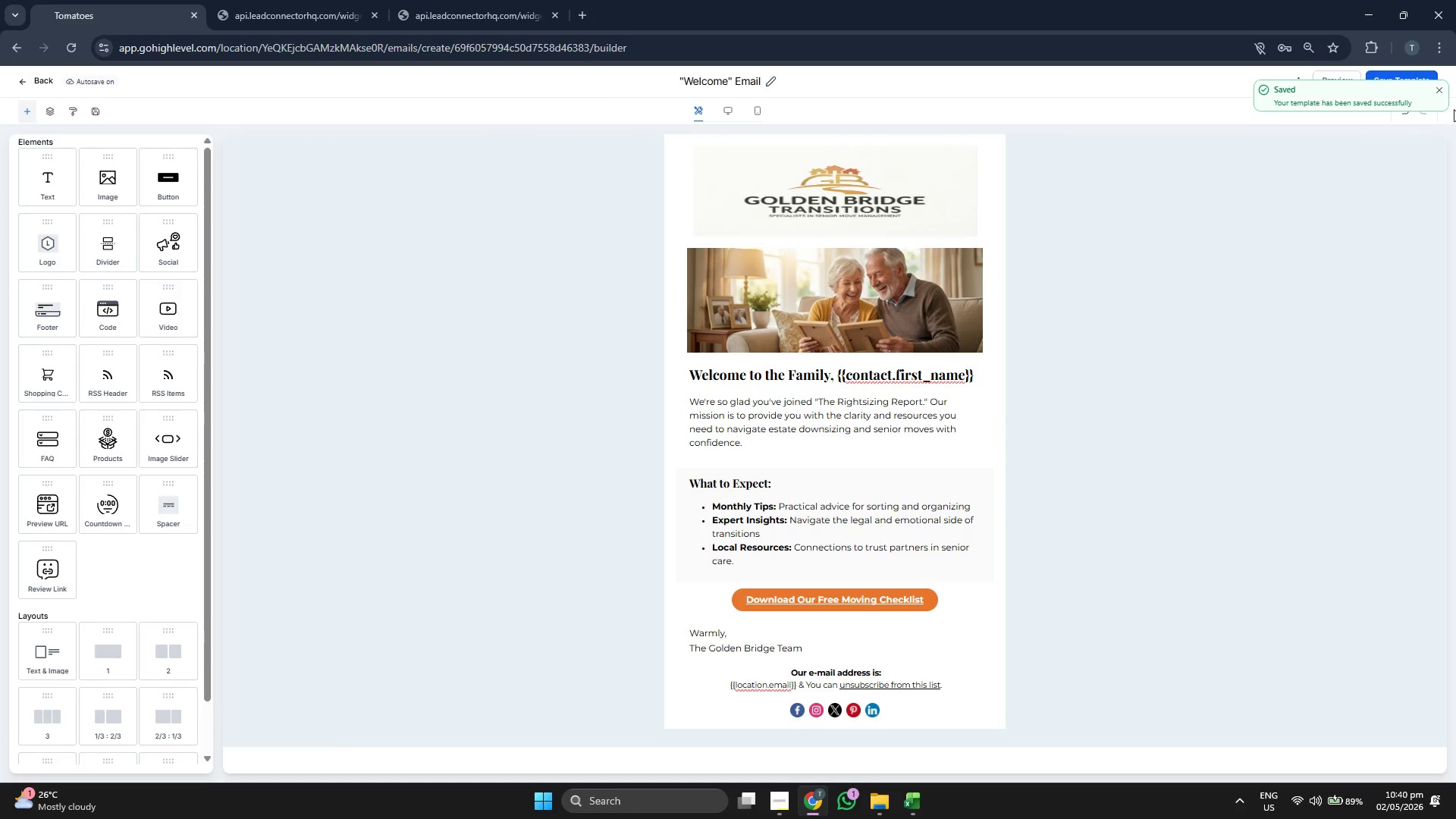 
left_click([1443, 91])
 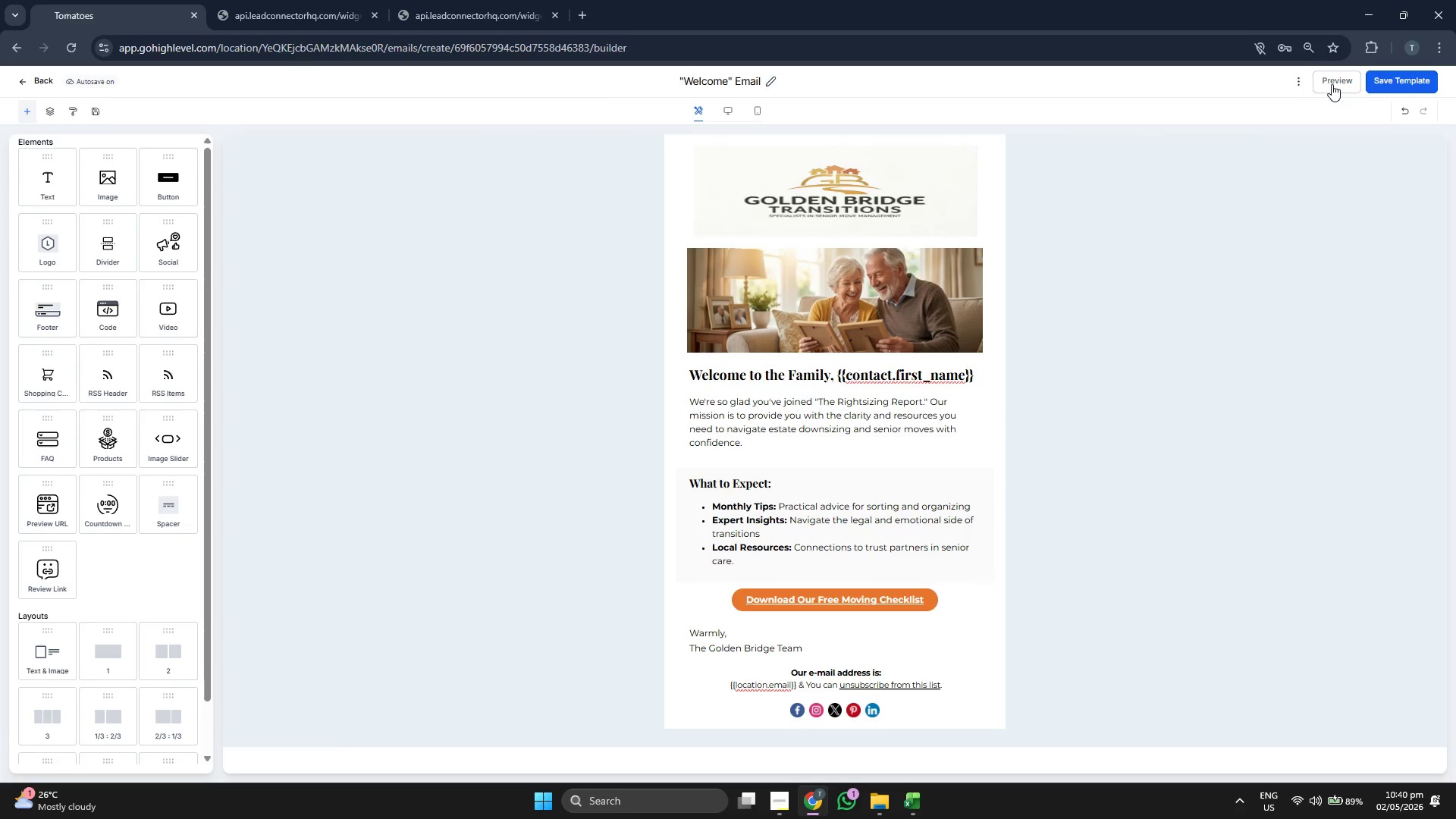 
wait(7.84)
 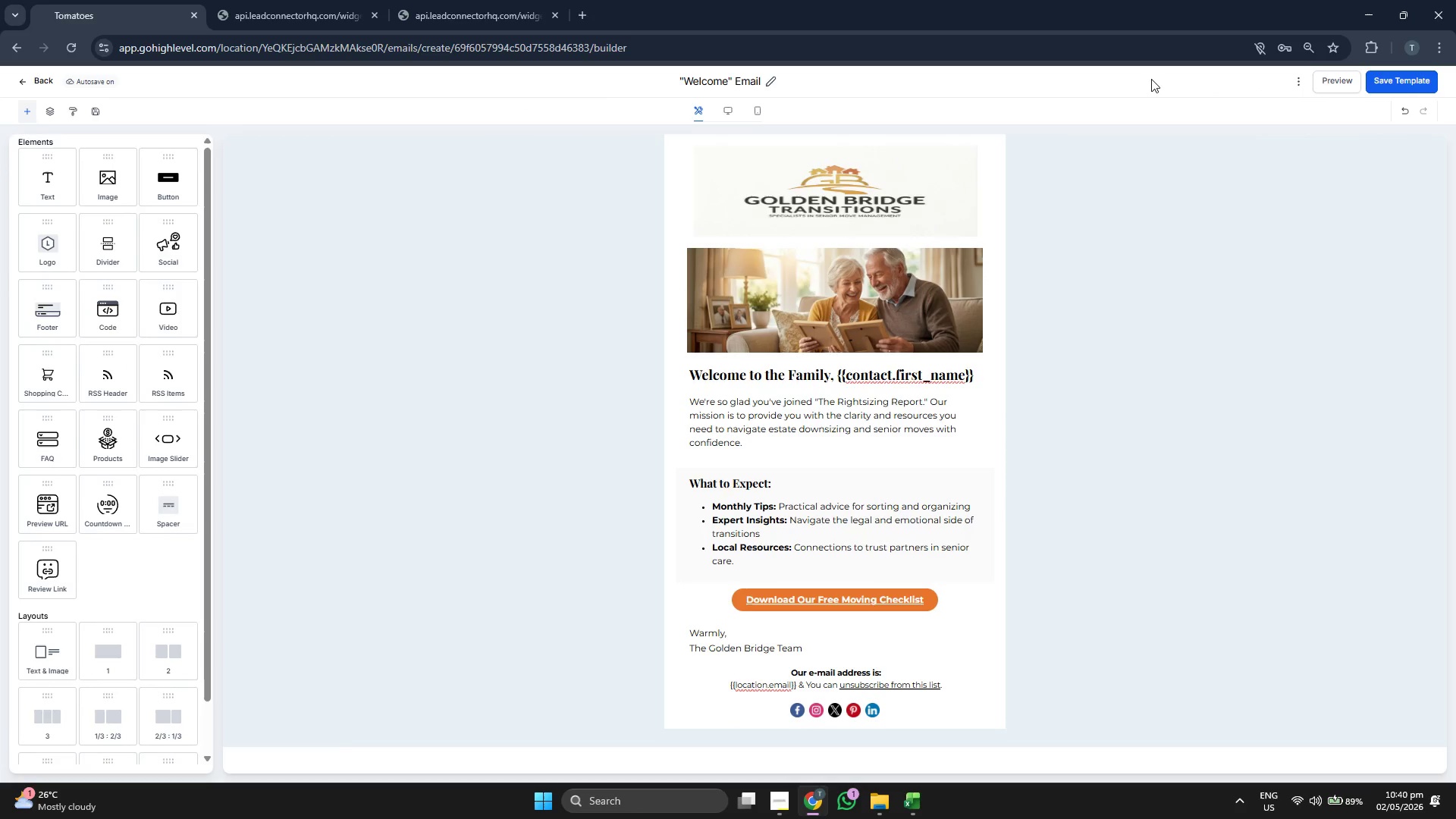 
left_click([1332, 84])
 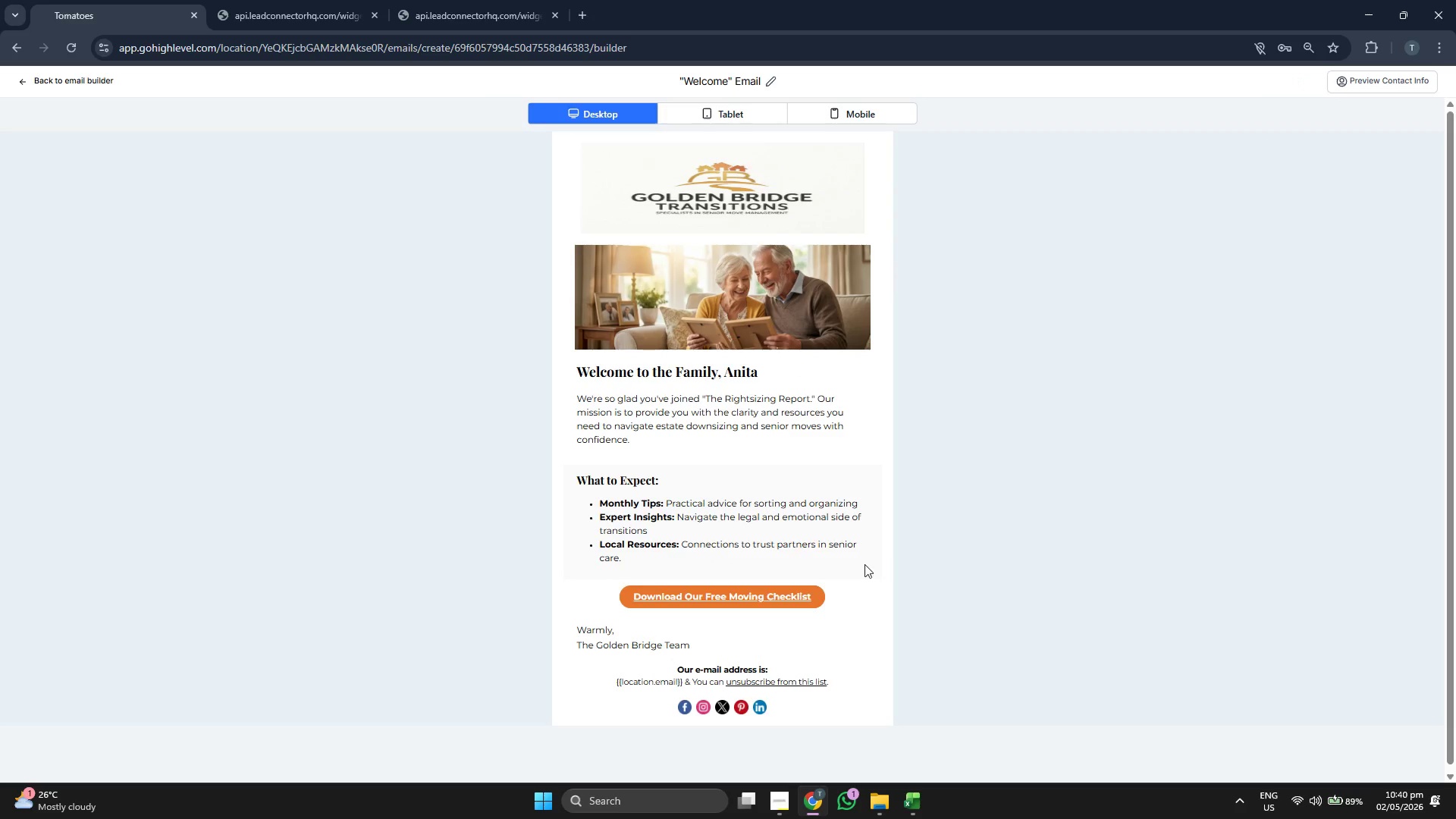 
wait(7.62)
 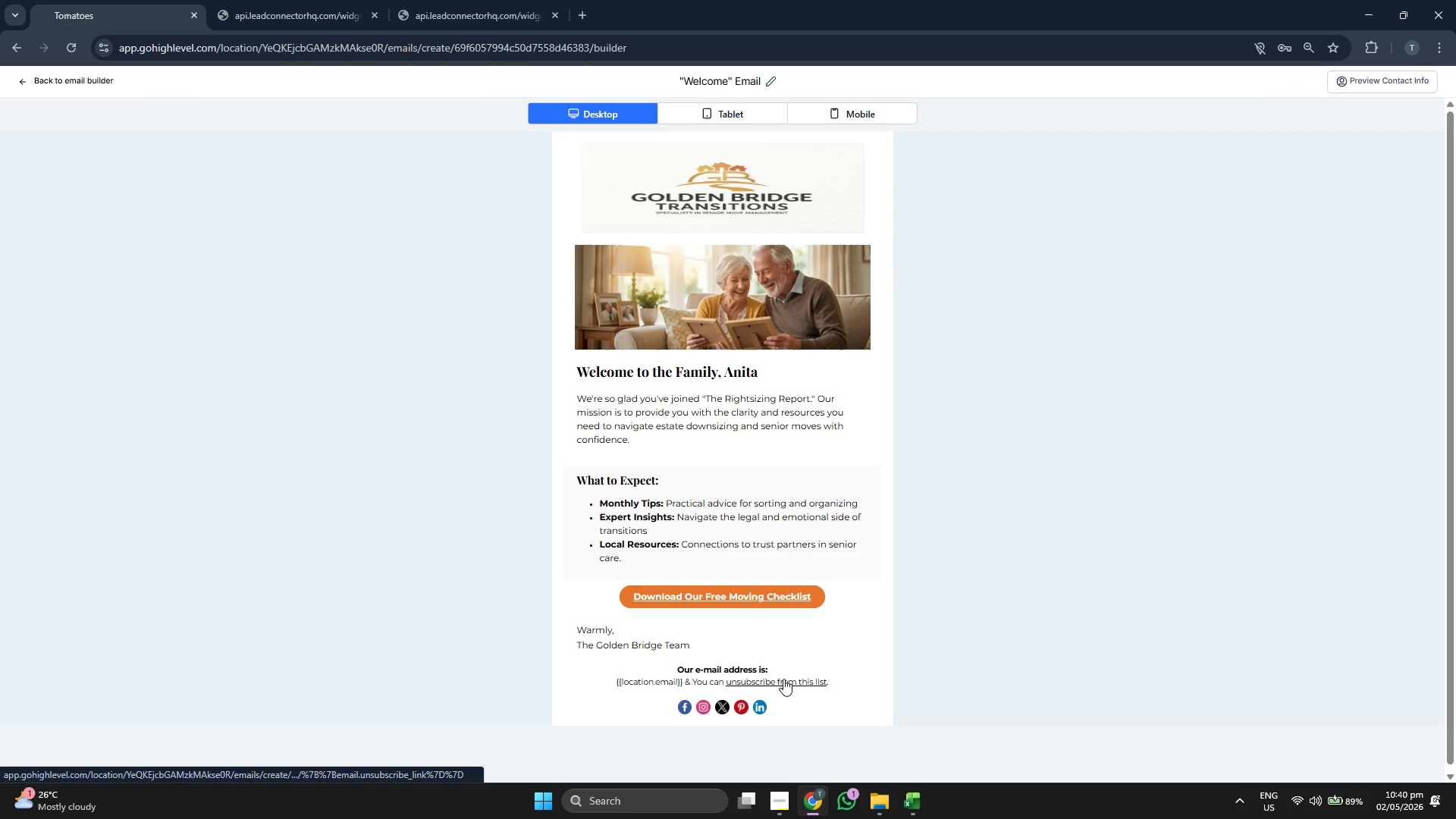 
scroll: coordinate [832, 537], scroll_direction: up, amount: 2.0
 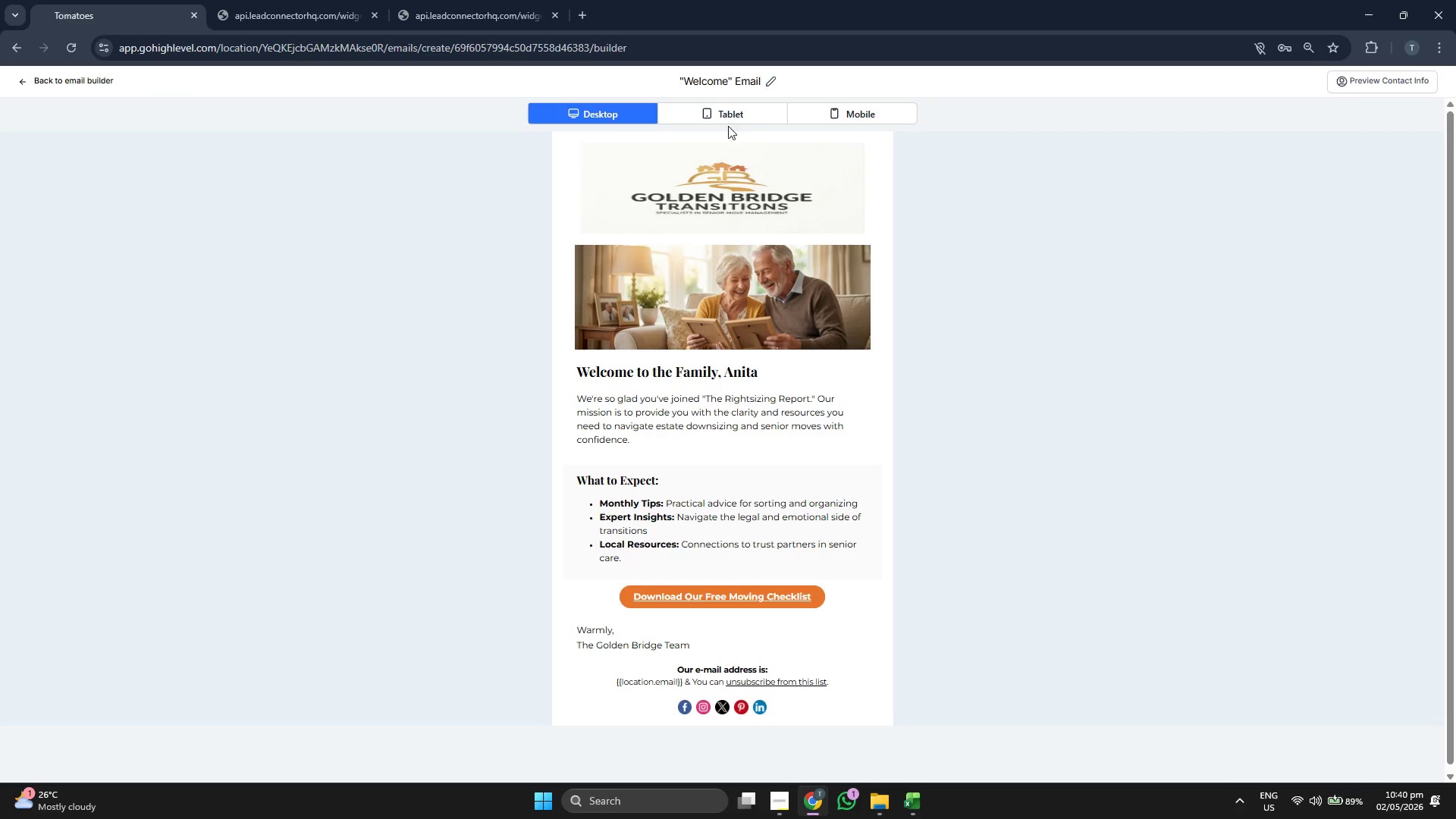 
left_click([745, 109])
 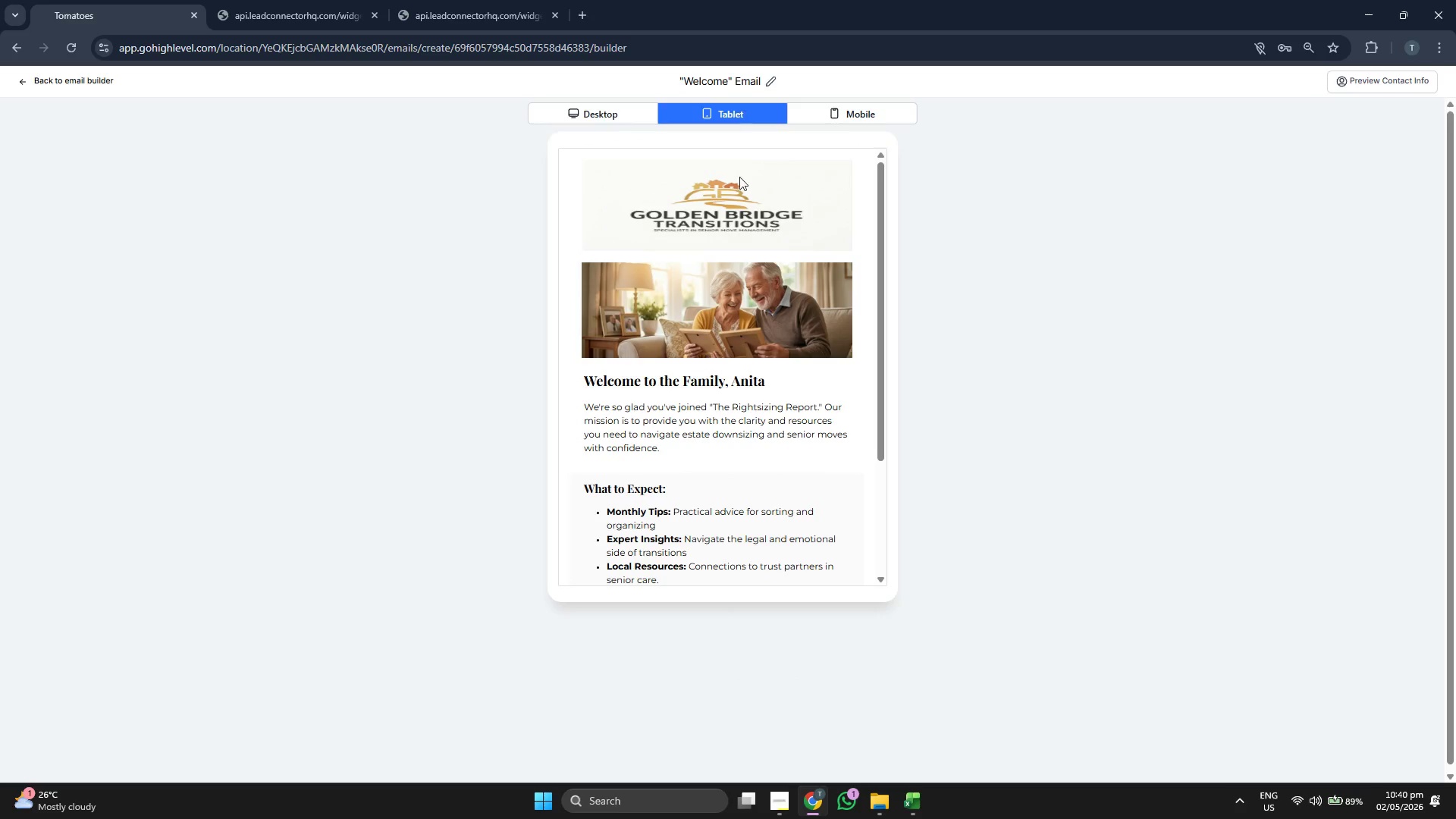 
scroll: coordinate [736, 317], scroll_direction: down, amount: 6.0
 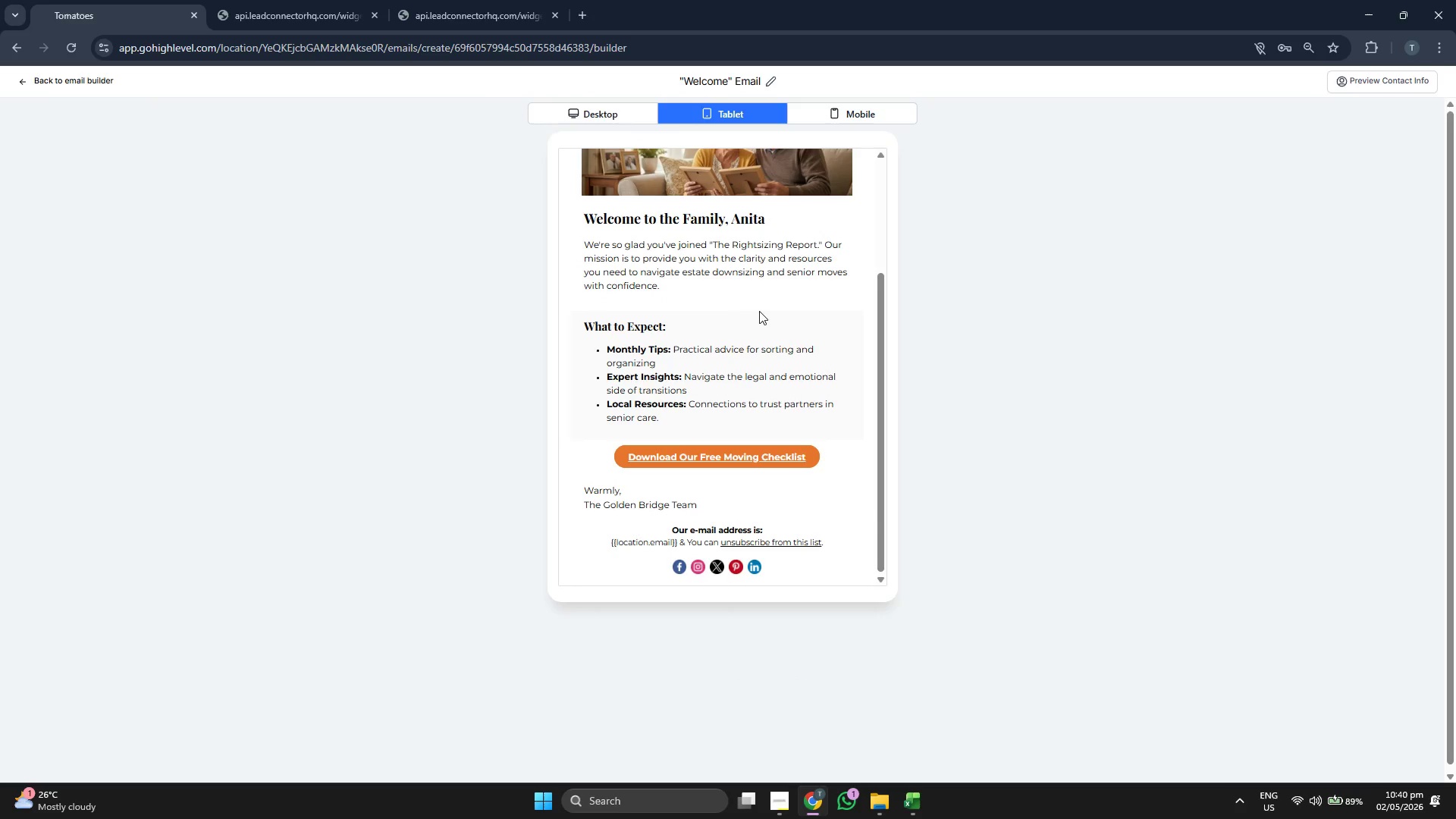 
scroll: coordinate [759, 311], scroll_direction: up, amount: 2.0
 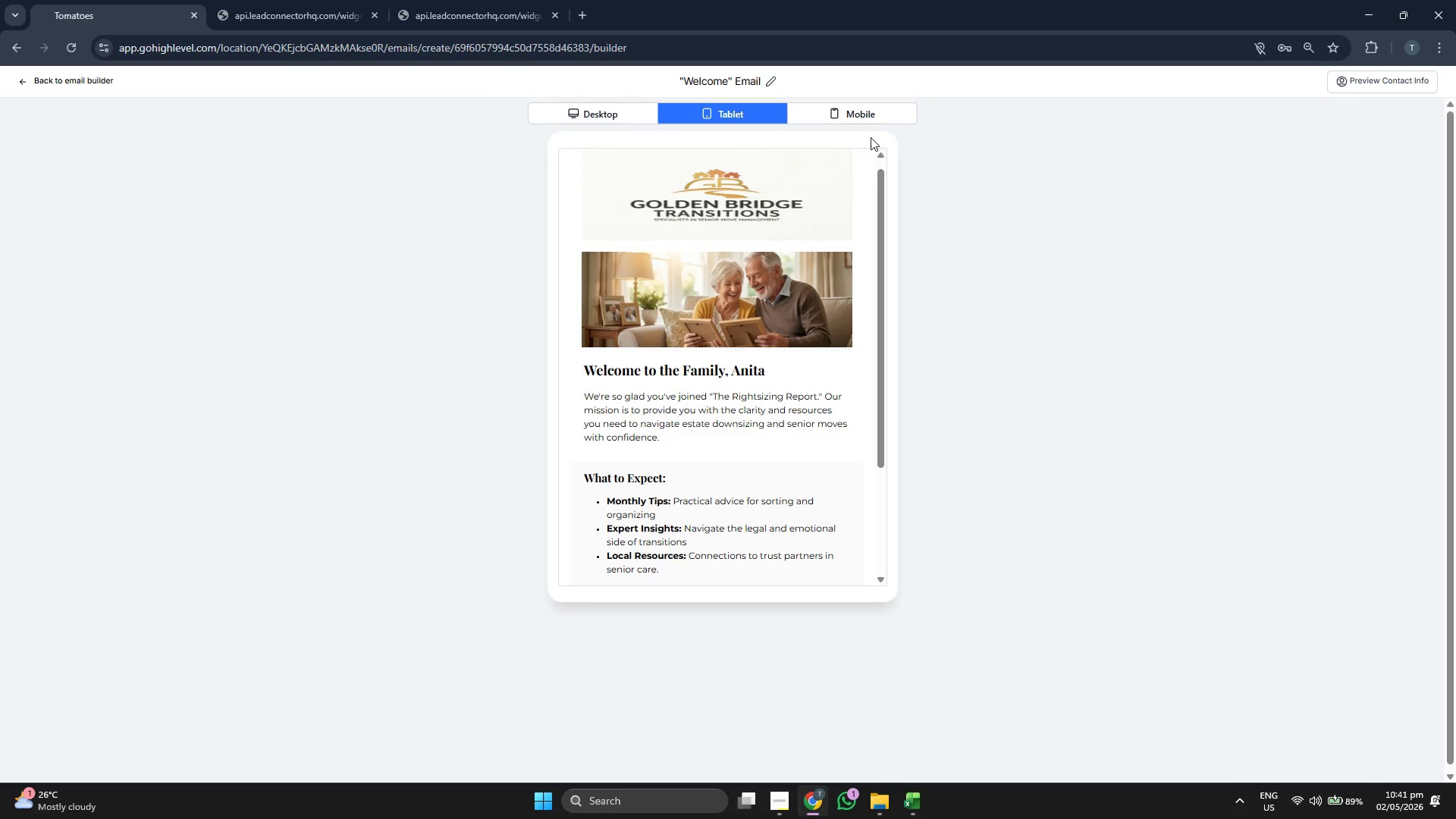 
left_click([875, 111])
 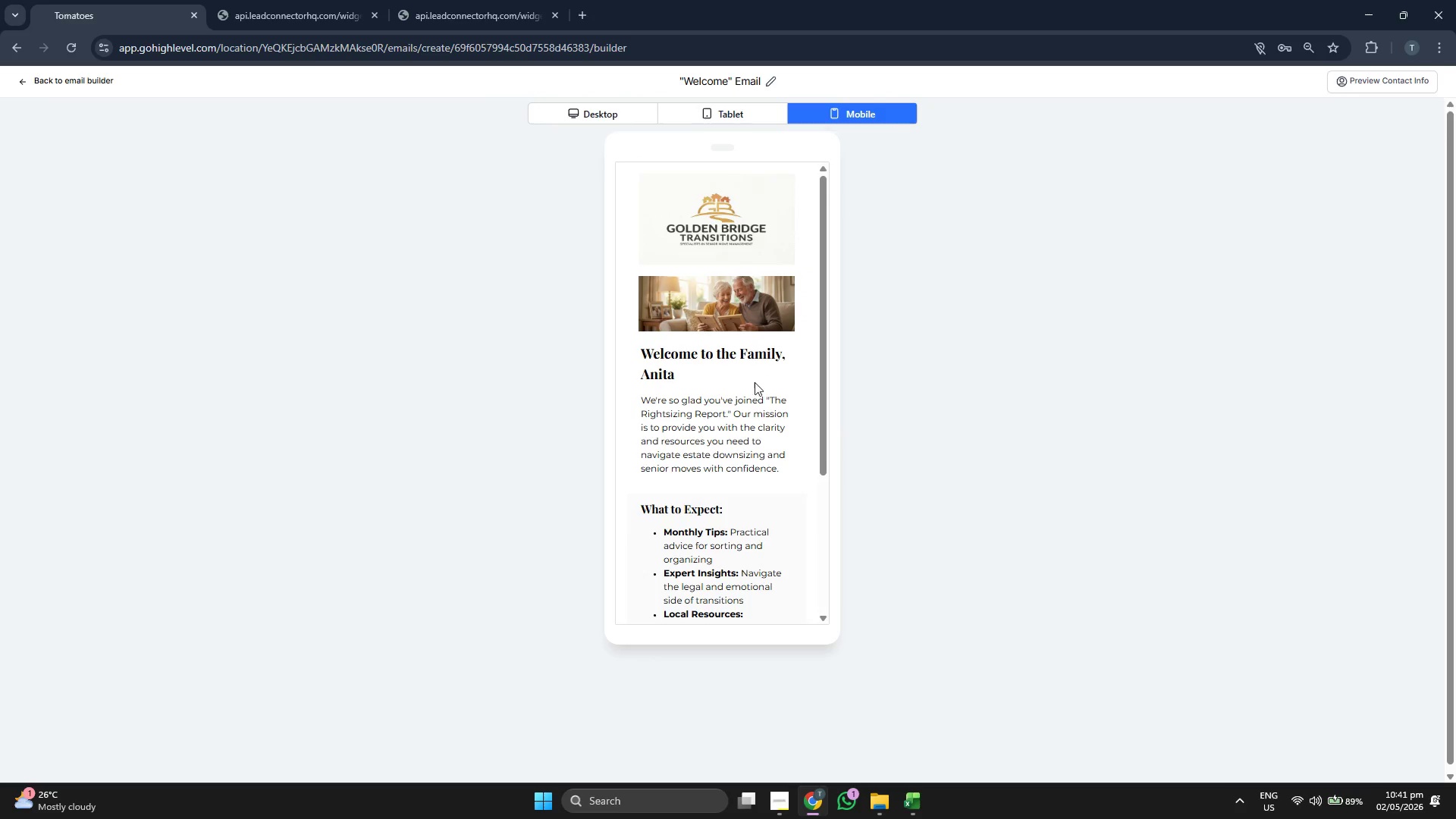 
scroll: coordinate [754, 383], scroll_direction: down, amount: 3.0
 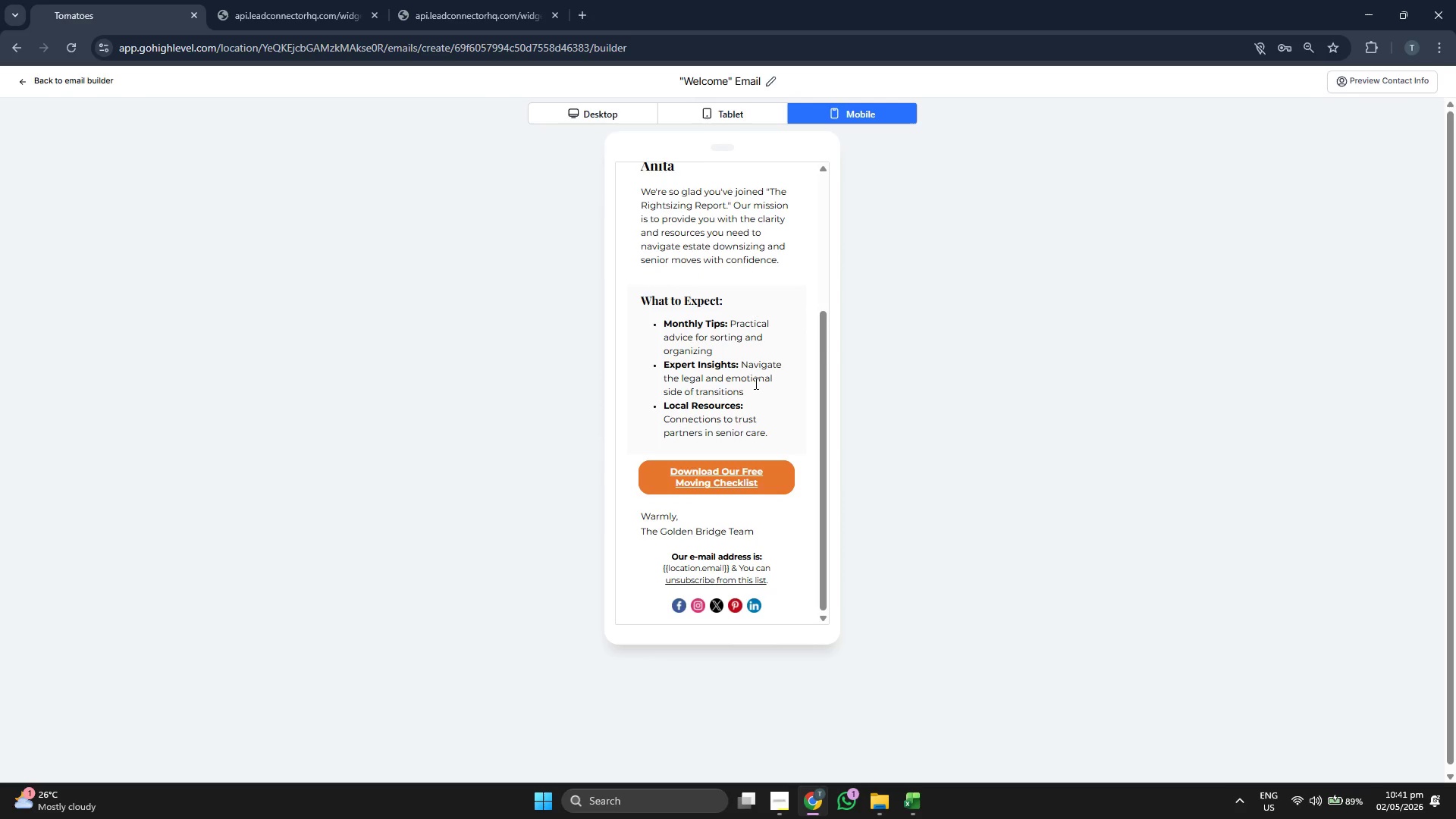 
scroll: coordinate [755, 382], scroll_direction: up, amount: 2.0
 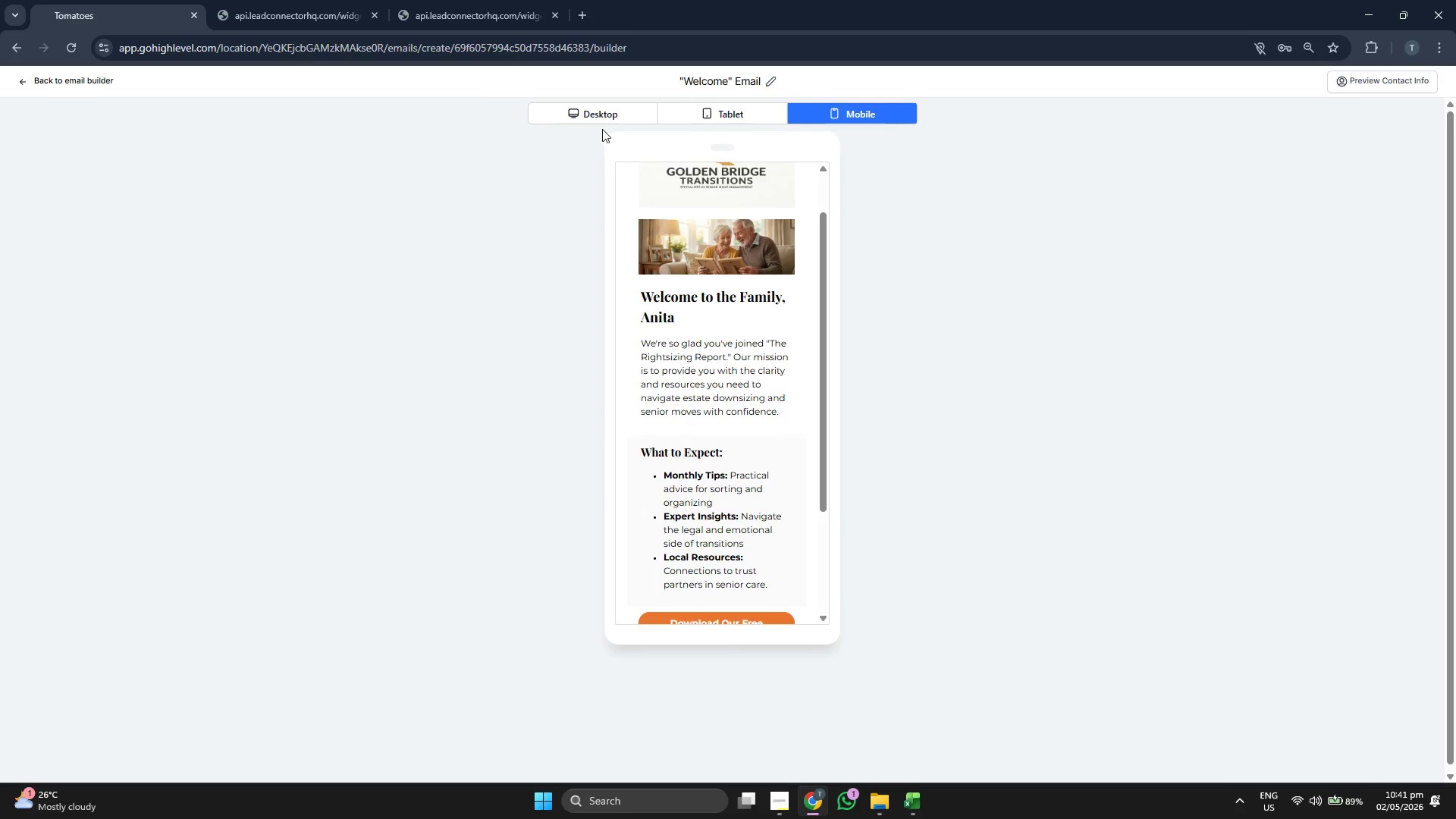 
left_click([602, 121])
 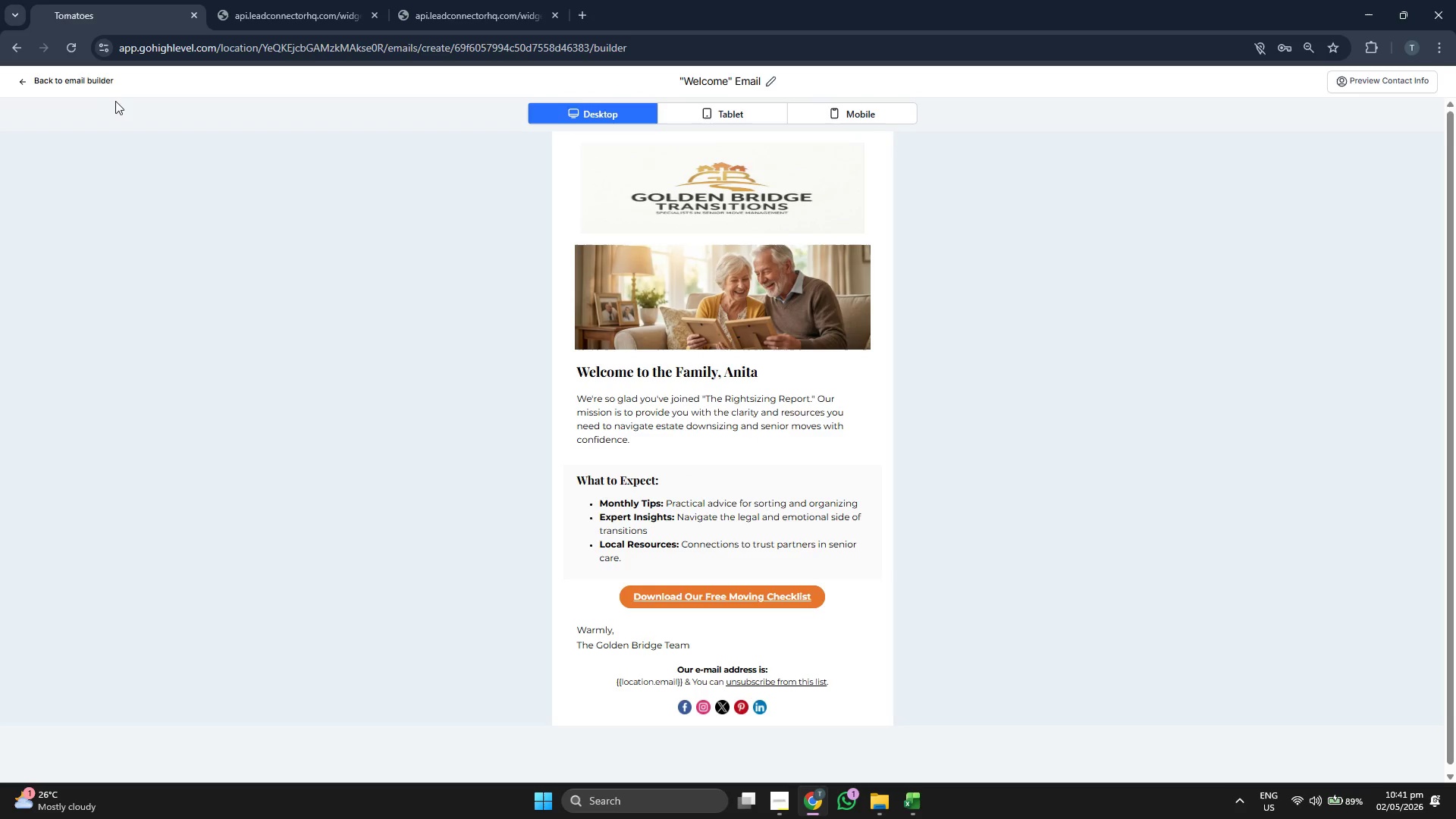 
left_click([100, 83])
 